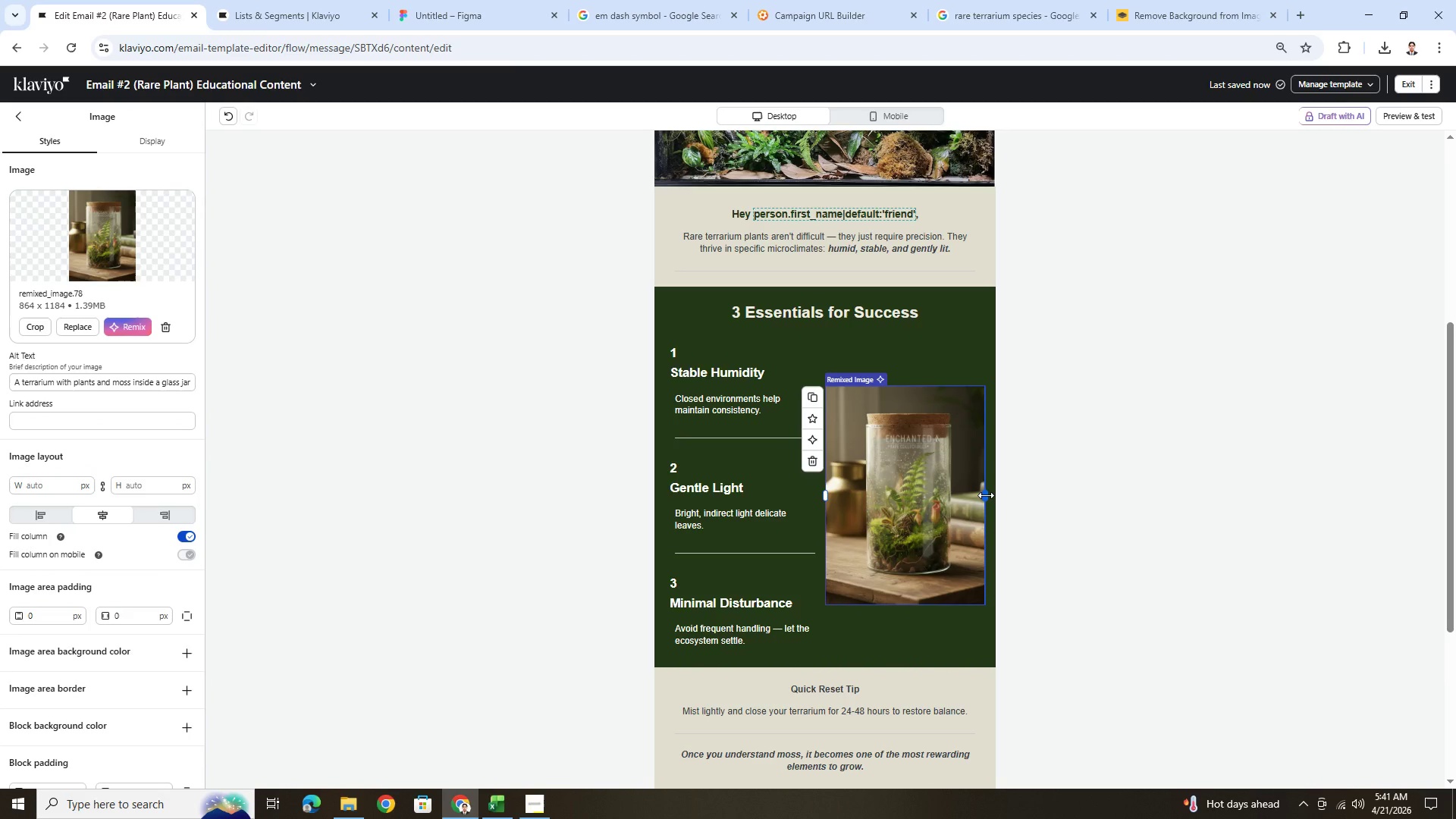 
left_click_drag(start_coordinate=[986, 495], to_coordinate=[1025, 493])
 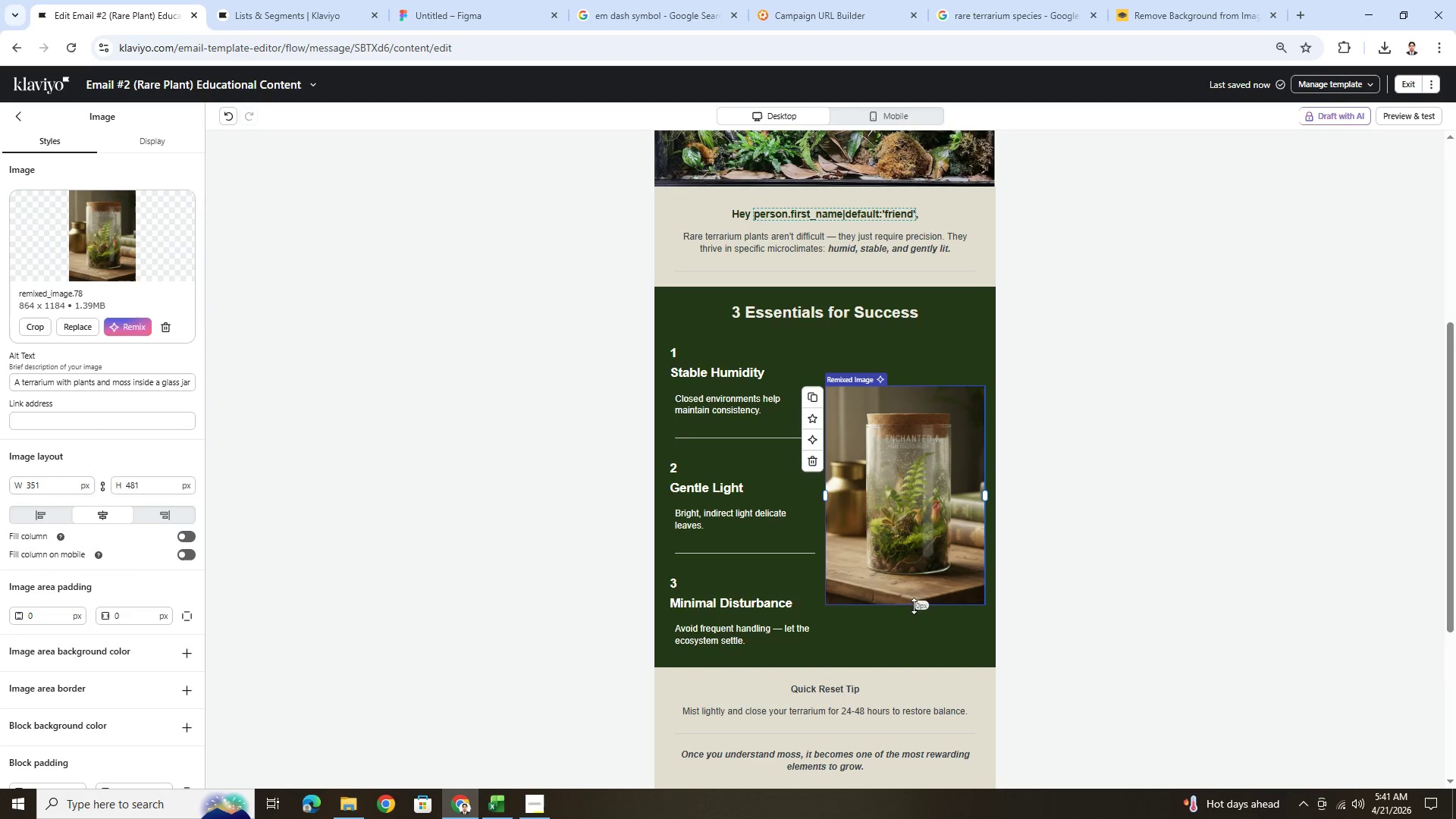 
left_click_drag(start_coordinate=[911, 575], to_coordinate=[912, 580])
 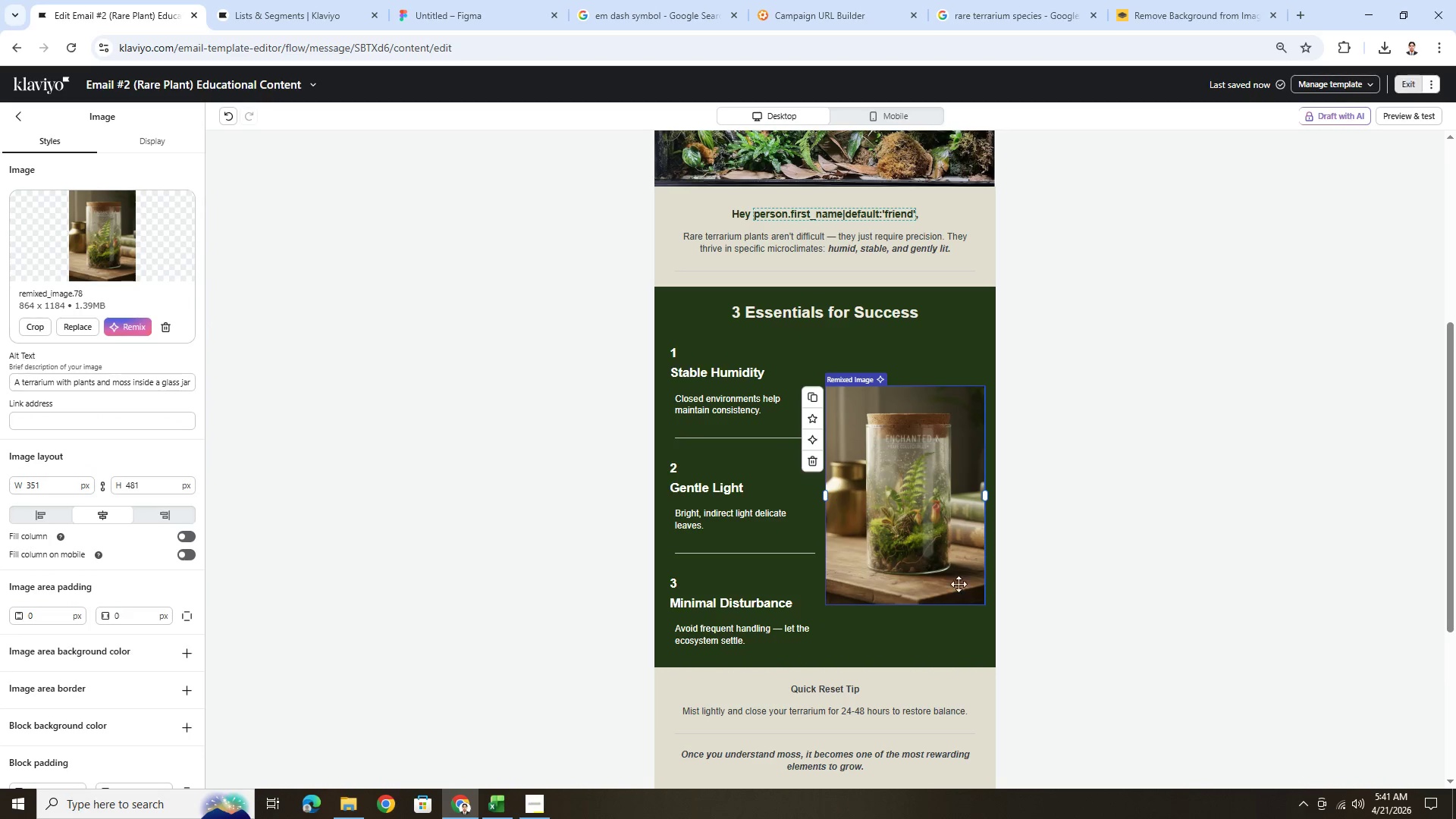 
left_click([1091, 593])
 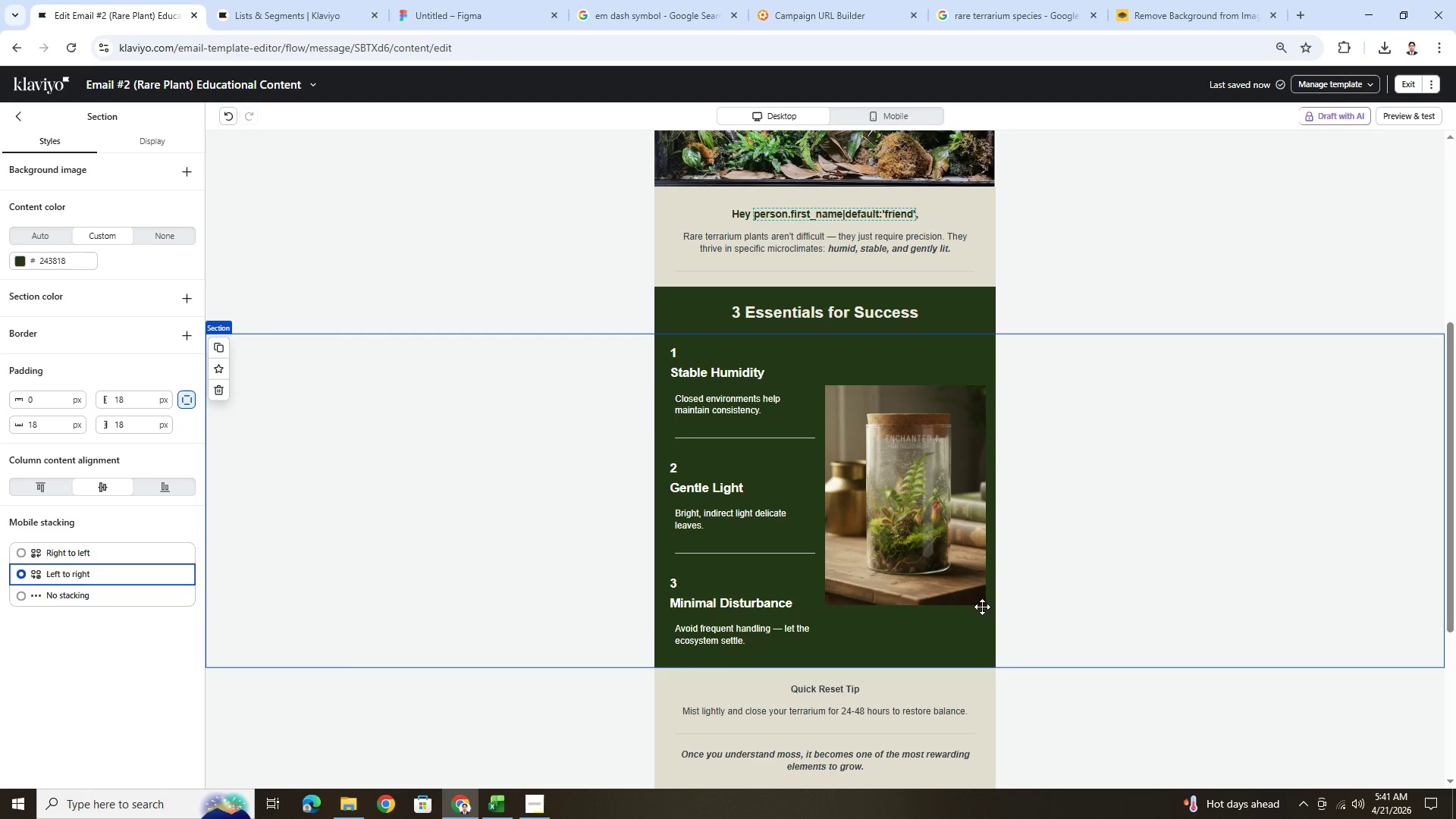 
wait(12.24)
 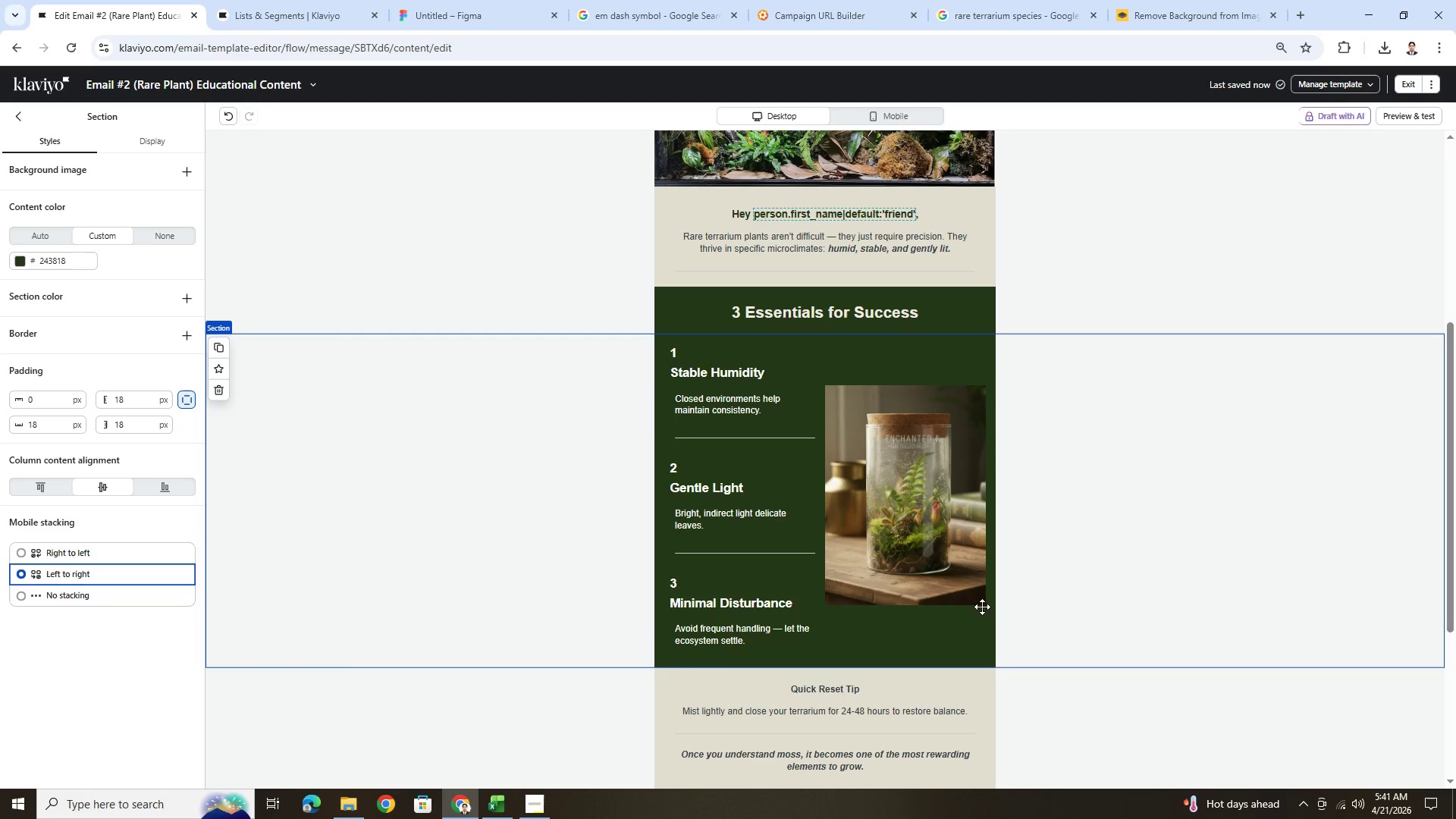 
left_click([47, 493])
 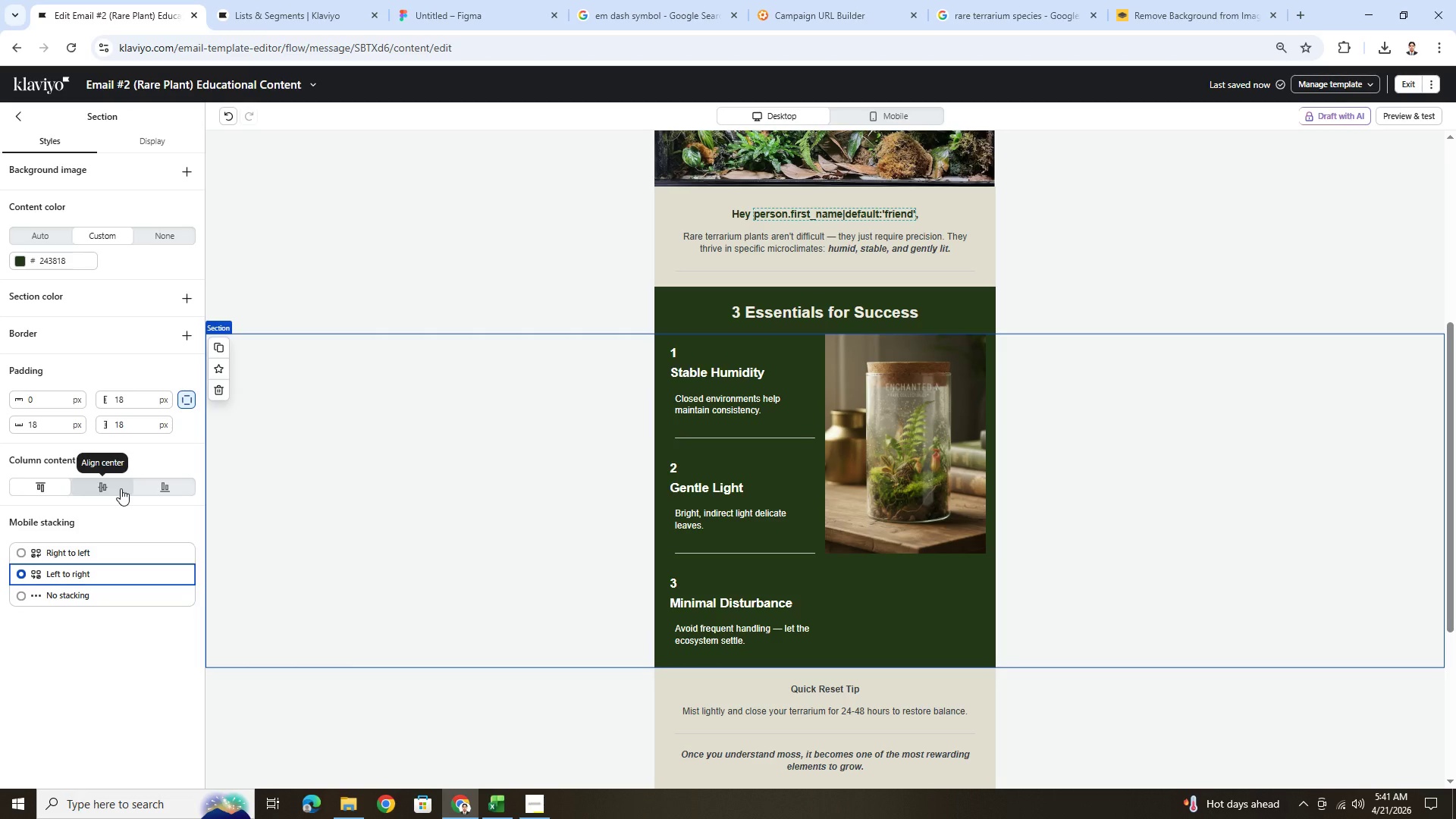 
left_click([121, 488])
 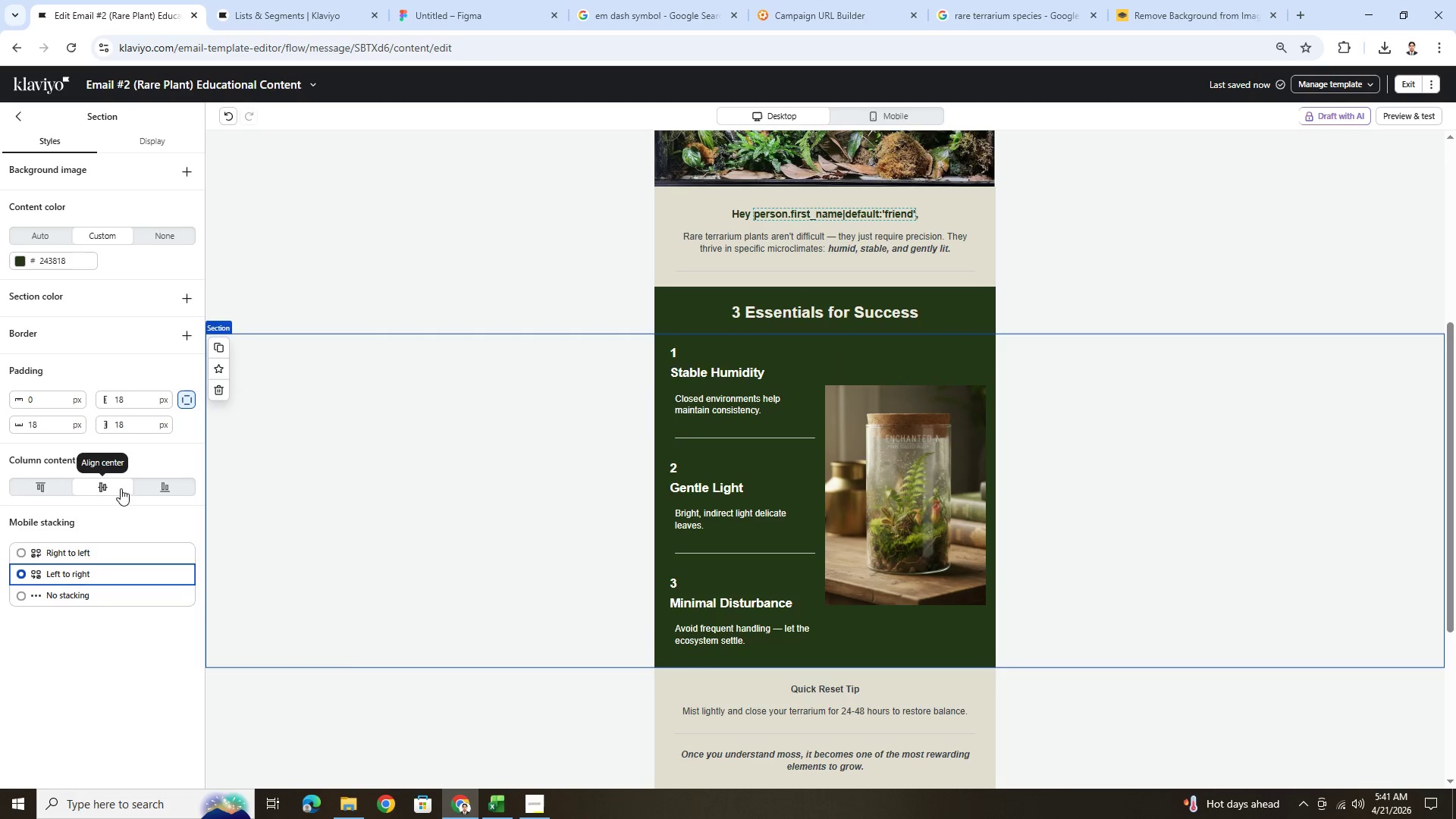 
left_click([133, 489])
 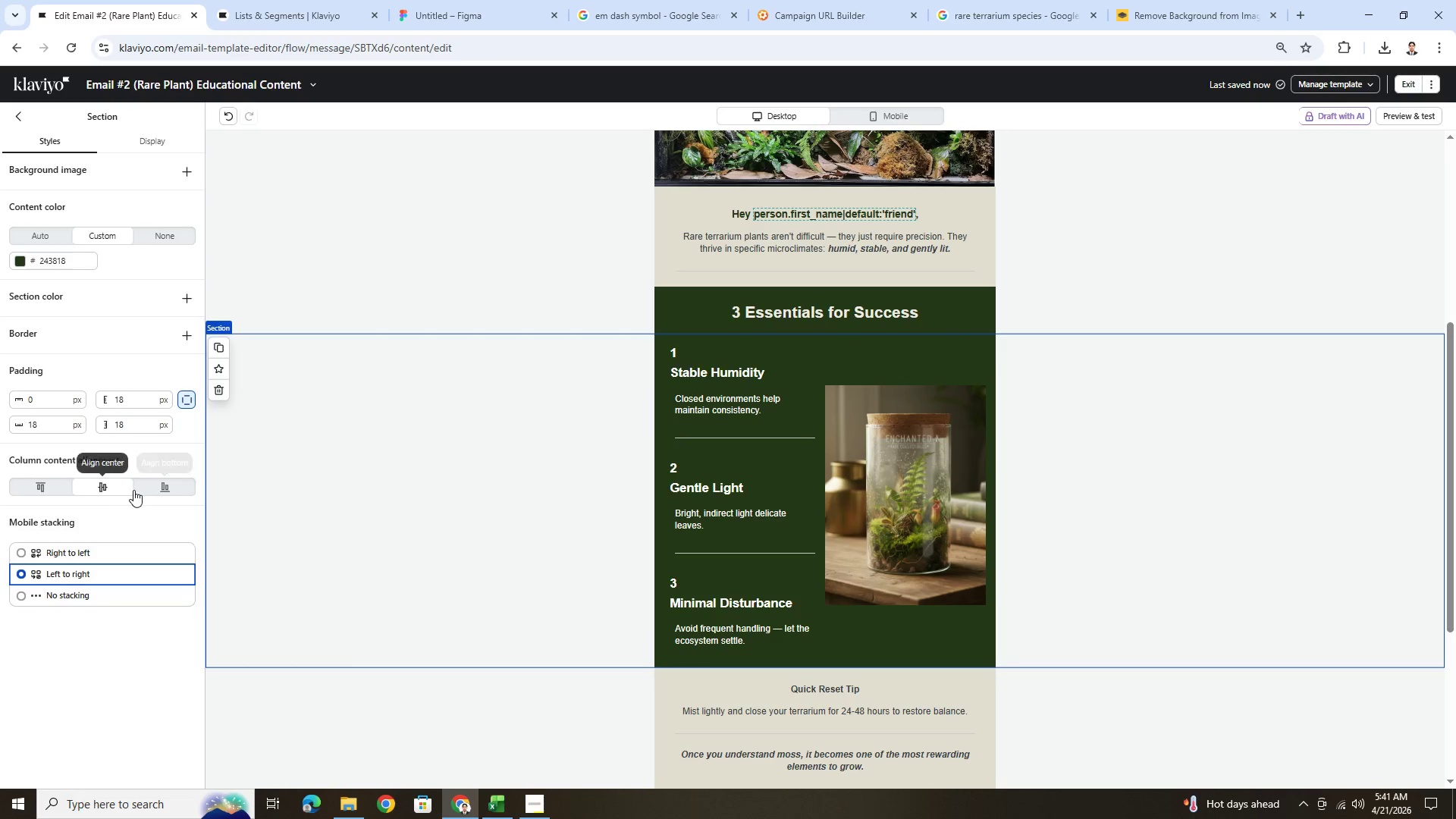 
left_click([158, 488])
 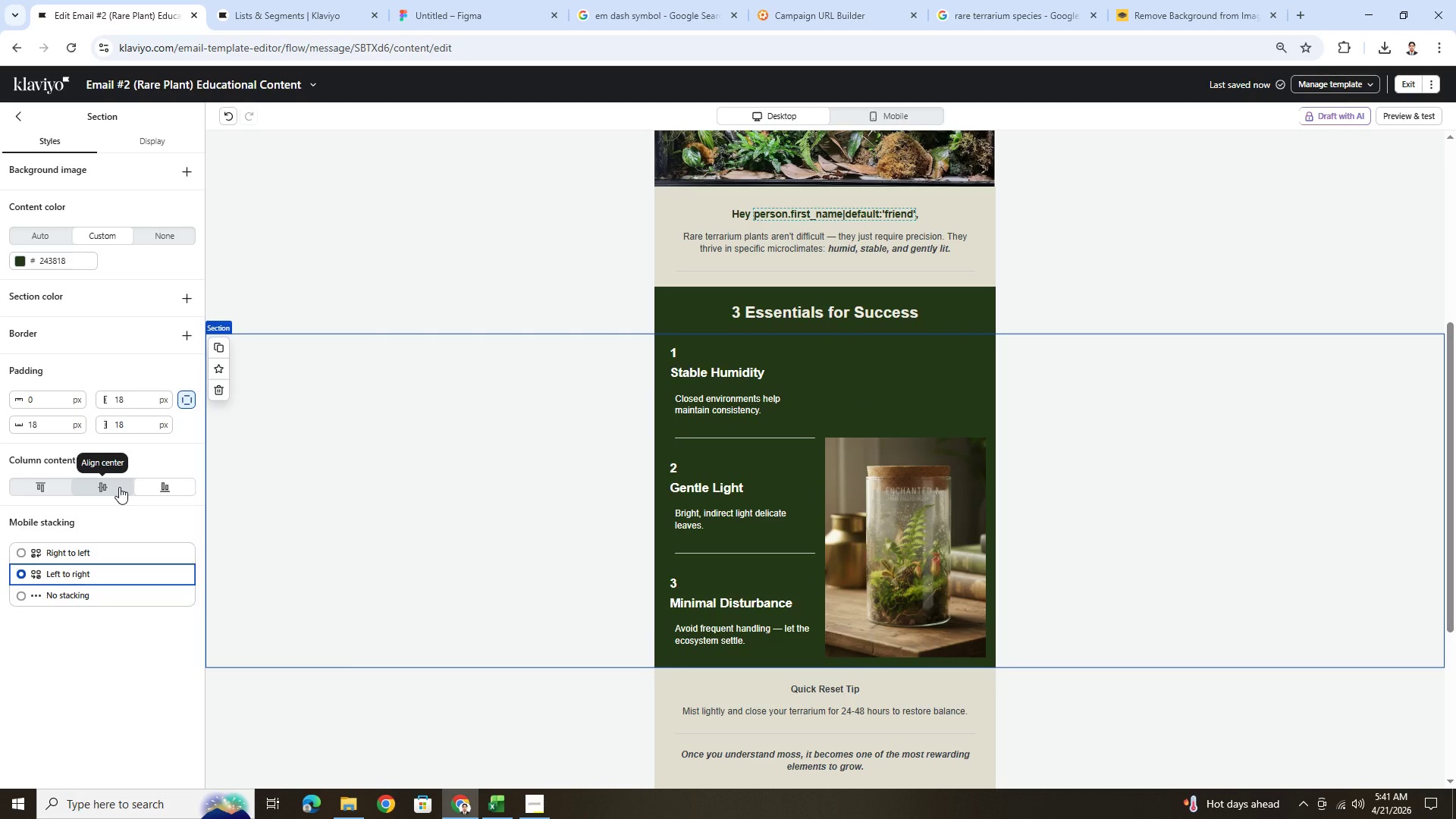 
left_click([119, 487])
 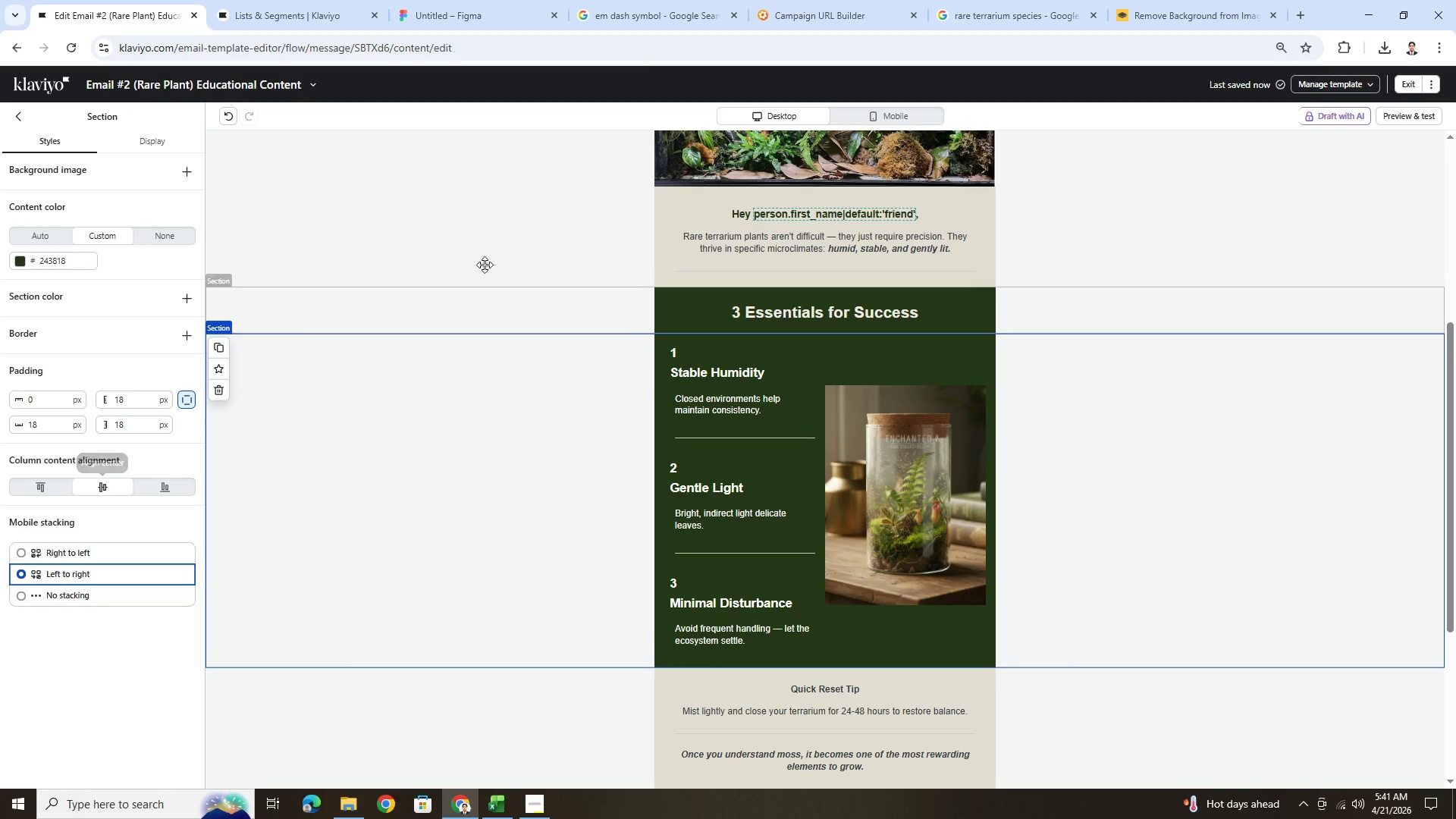 
left_click([909, 121])
 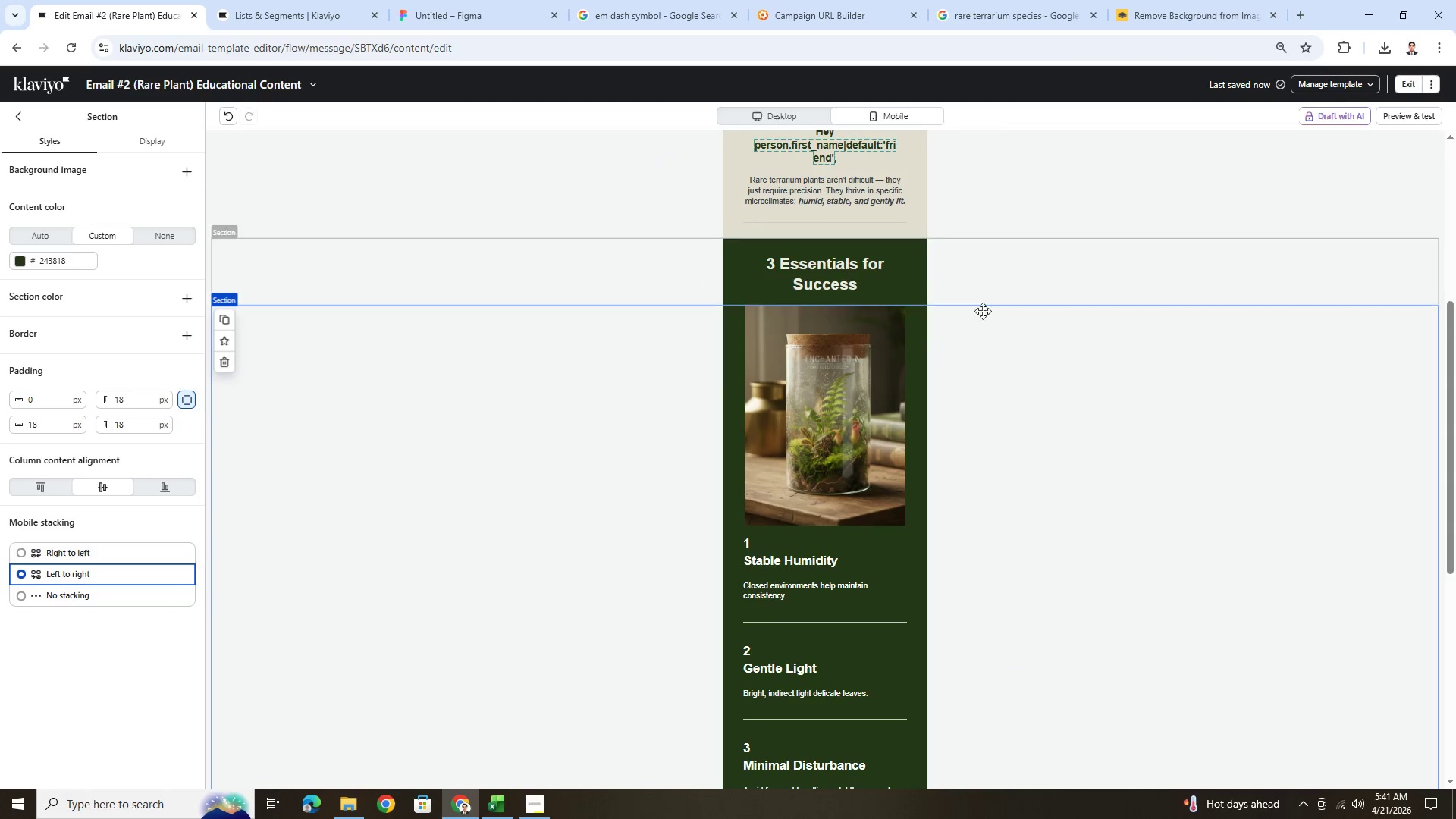 
scroll: coordinate [996, 334], scroll_direction: down, amount: 3.0
 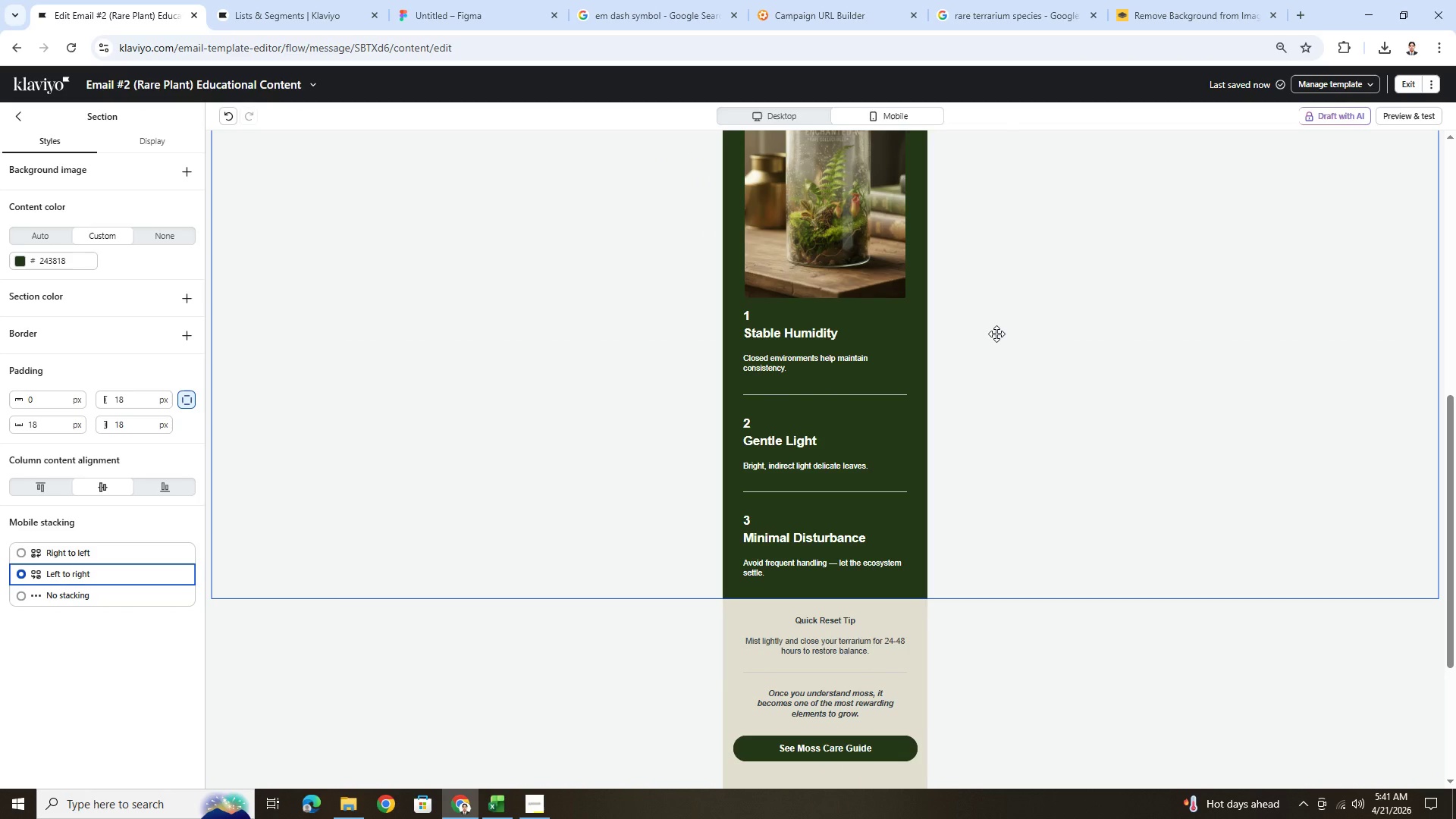 
scroll: coordinate [996, 334], scroll_direction: up, amount: 3.0
 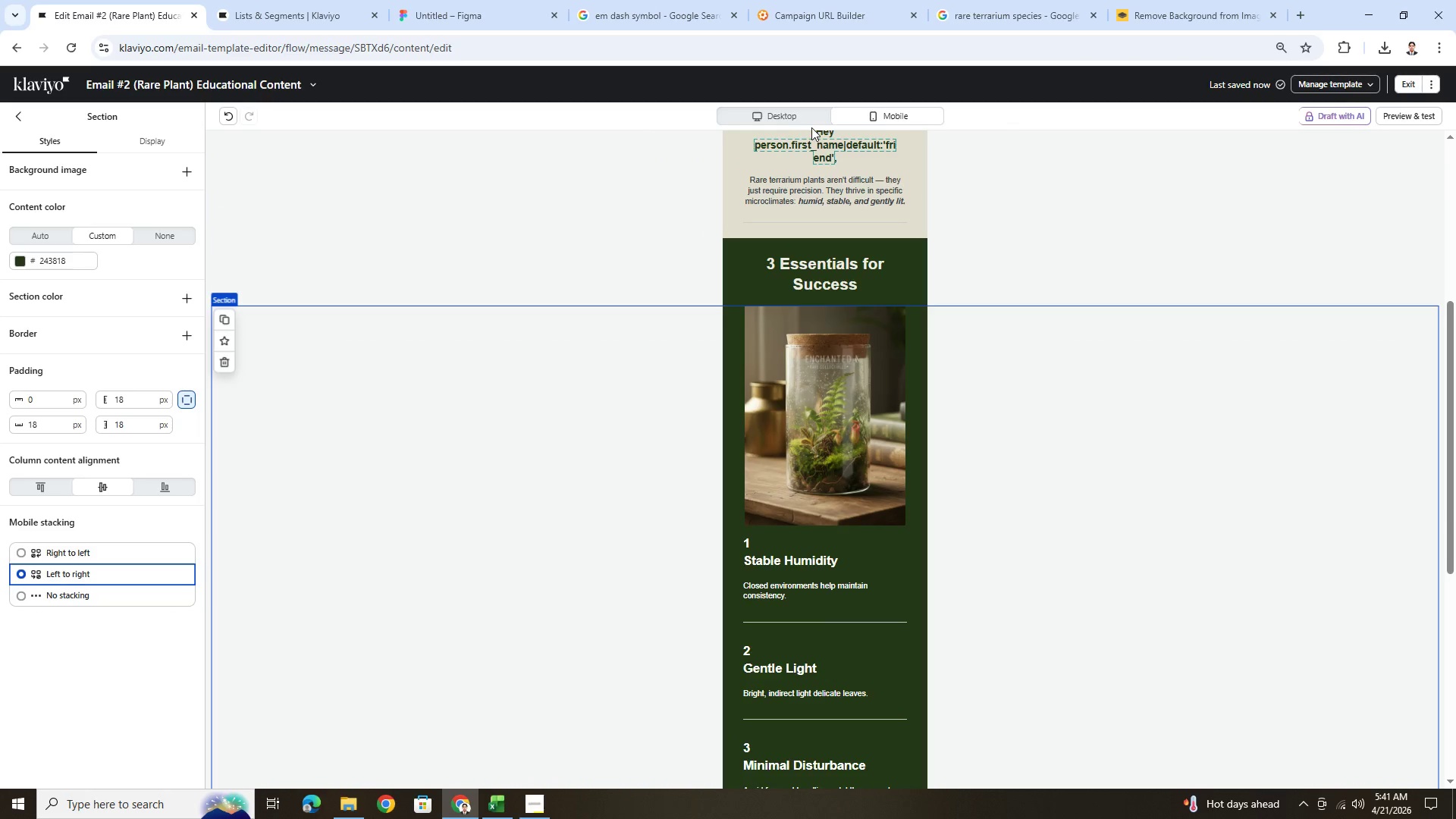 
left_click([786, 113])
 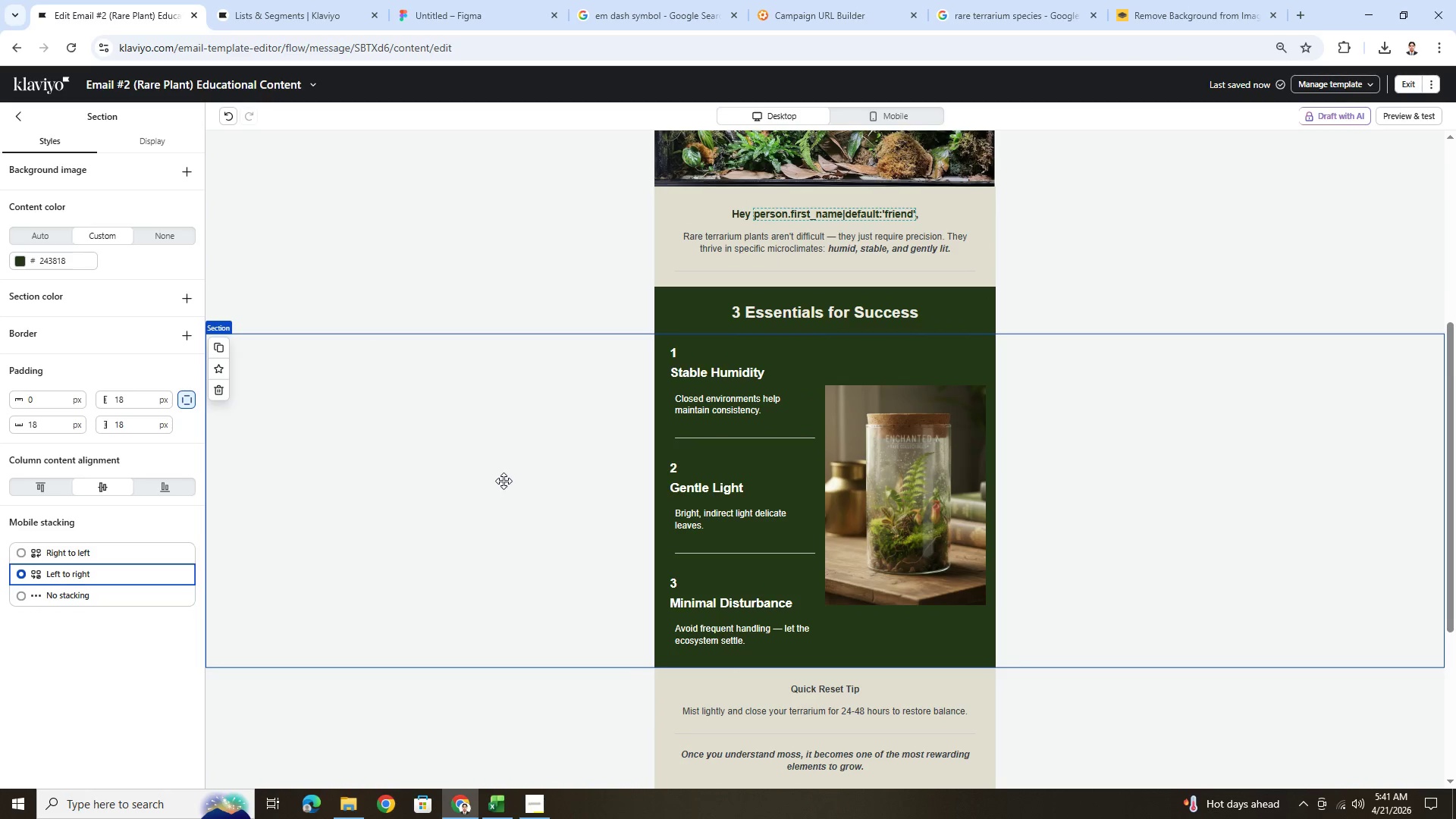 
scroll: coordinate [856, 562], scroll_direction: down, amount: 4.0
 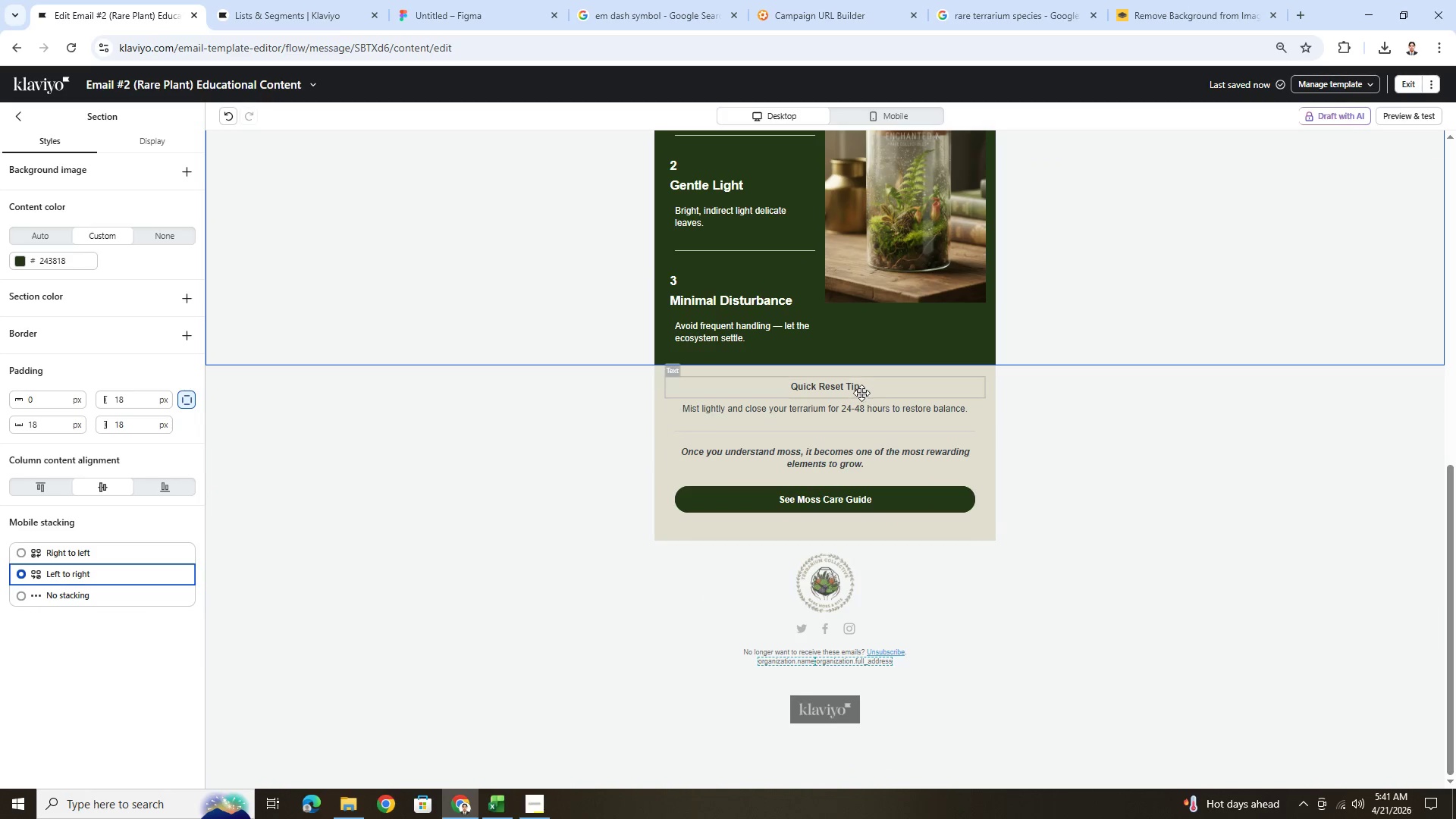 
double_click([853, 384])
 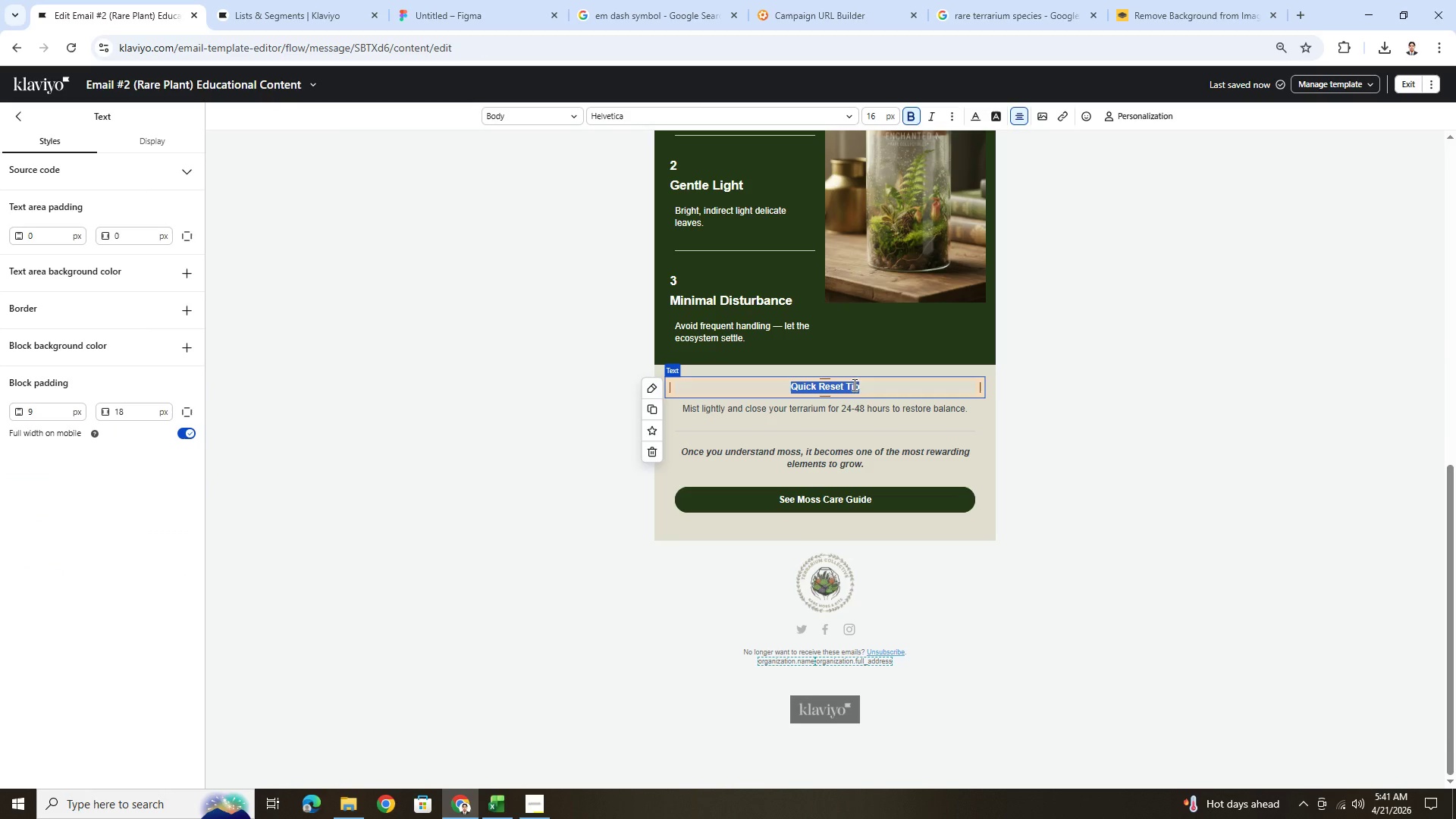 
wait(5.69)
 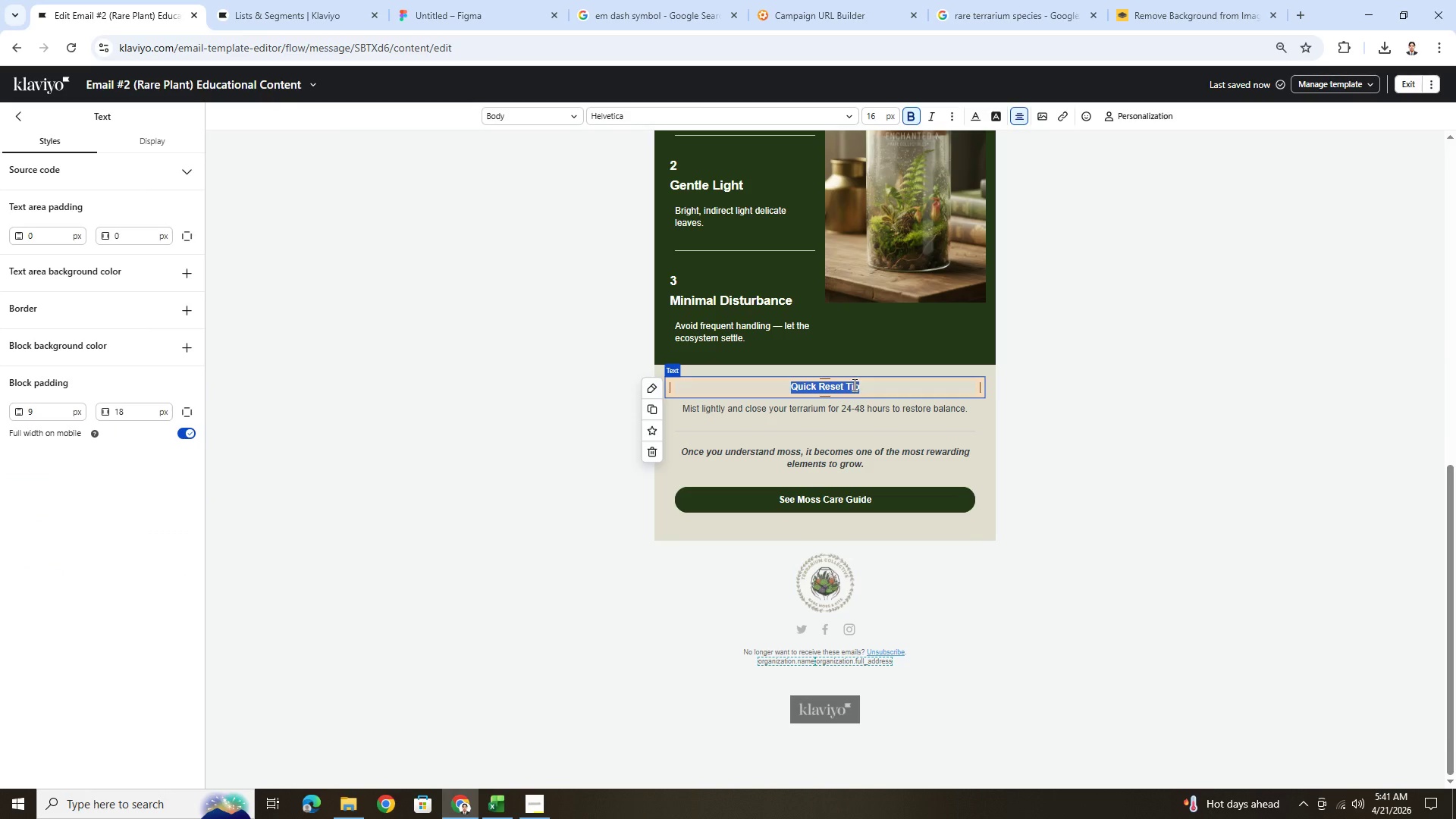 
left_click([845, 384])
 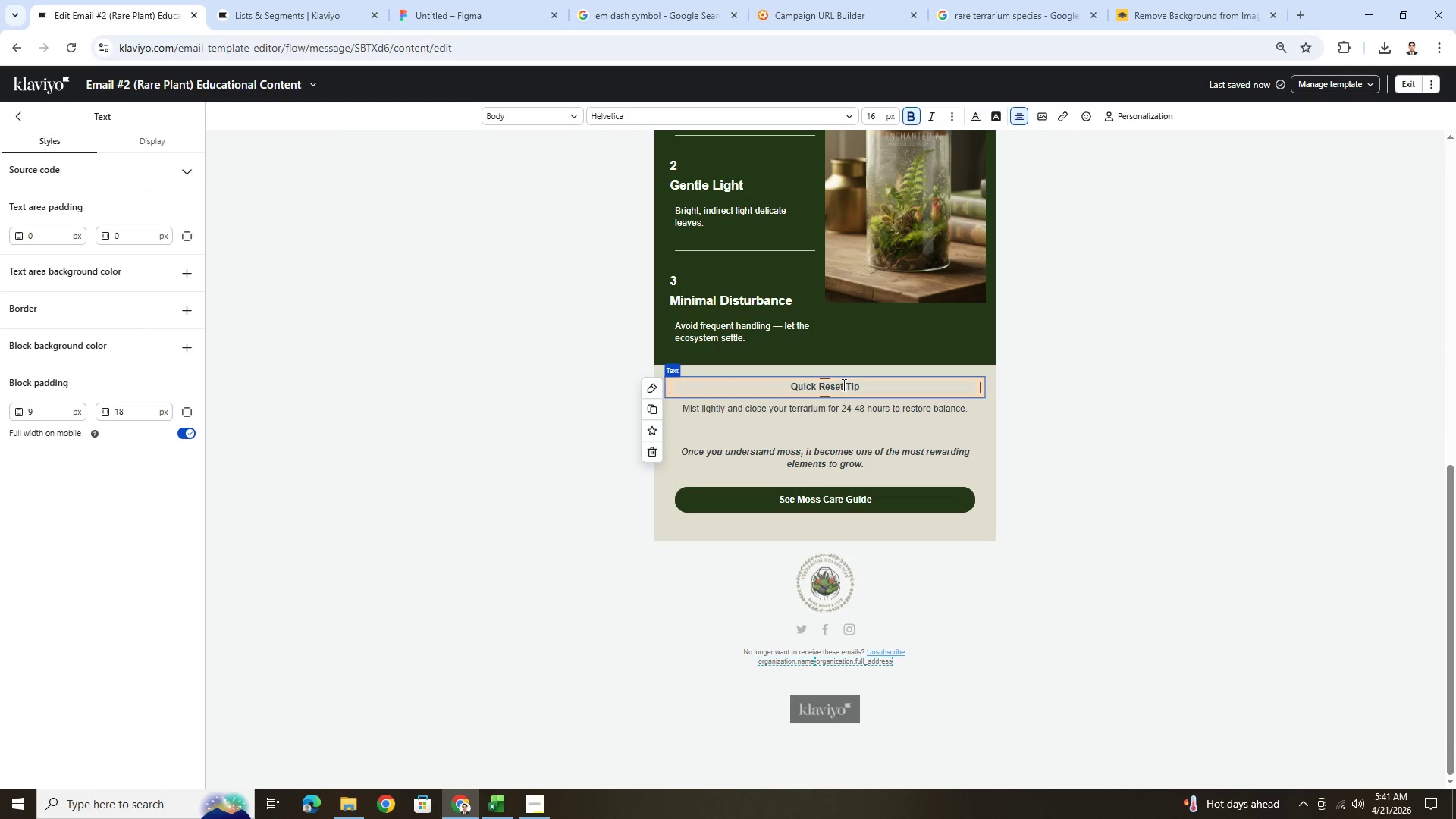 
left_click_drag(start_coordinate=[843, 384], to_coordinate=[788, 387])
 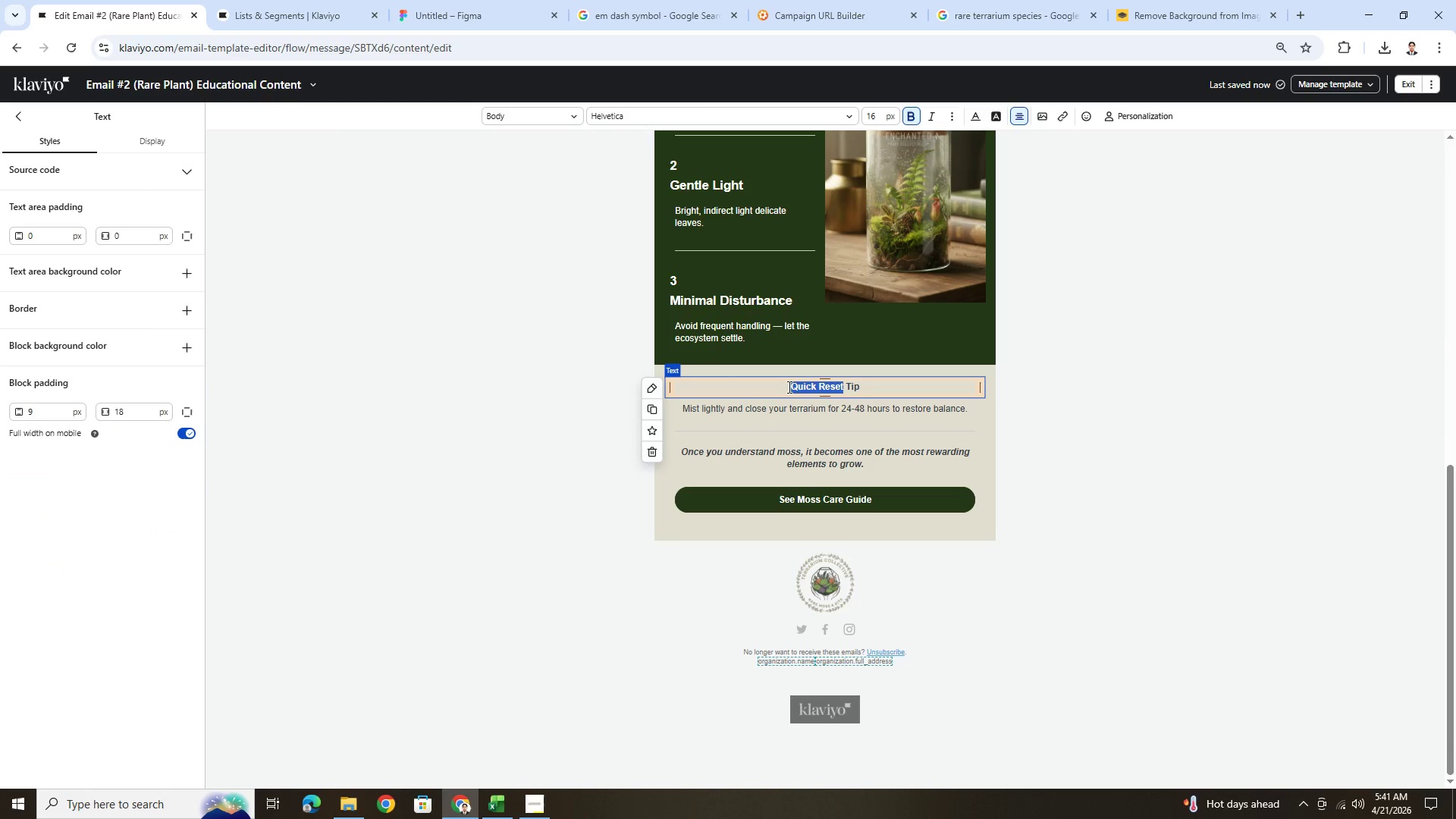 
type(Microclimate)
 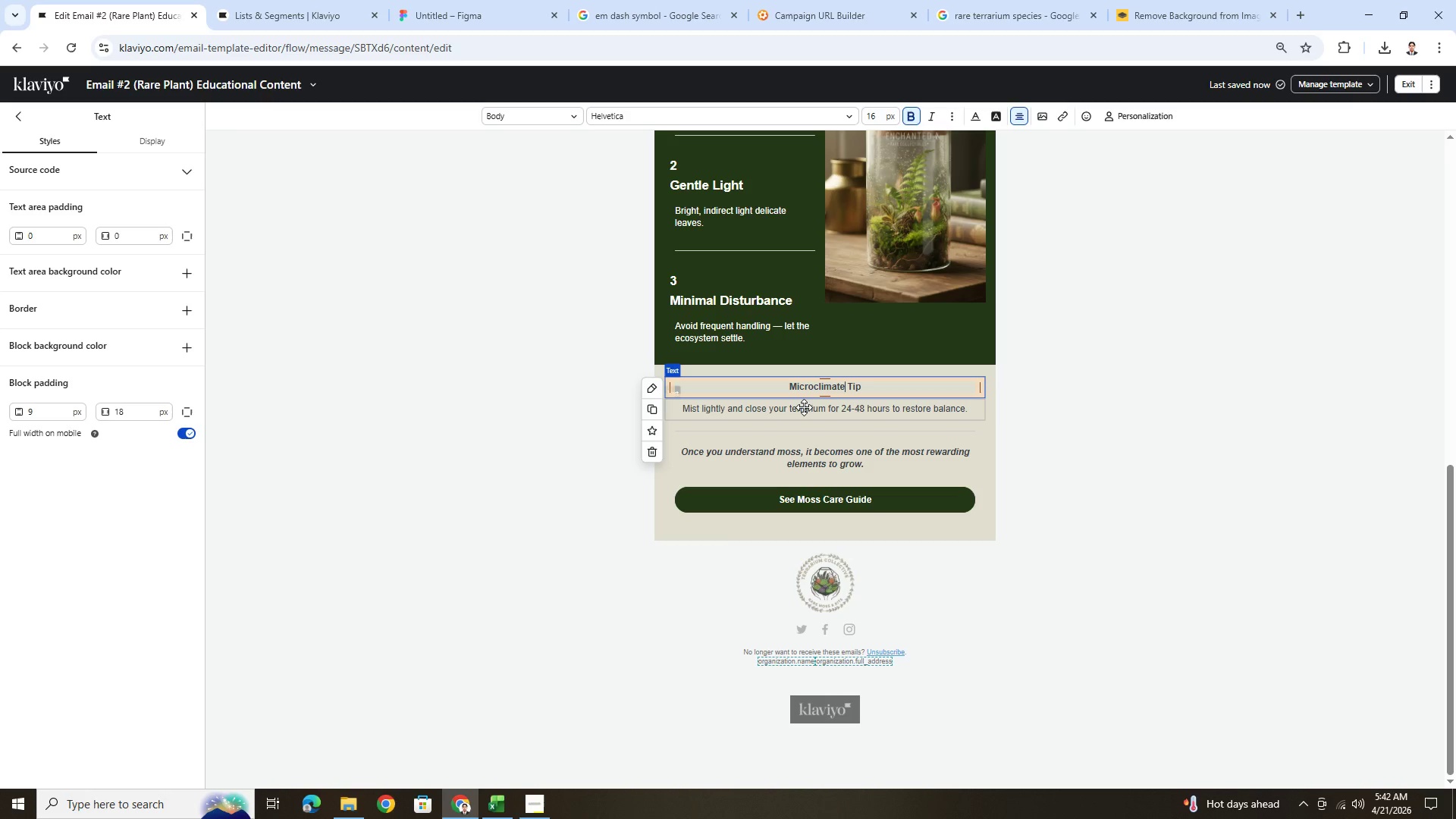 
double_click([804, 407])
 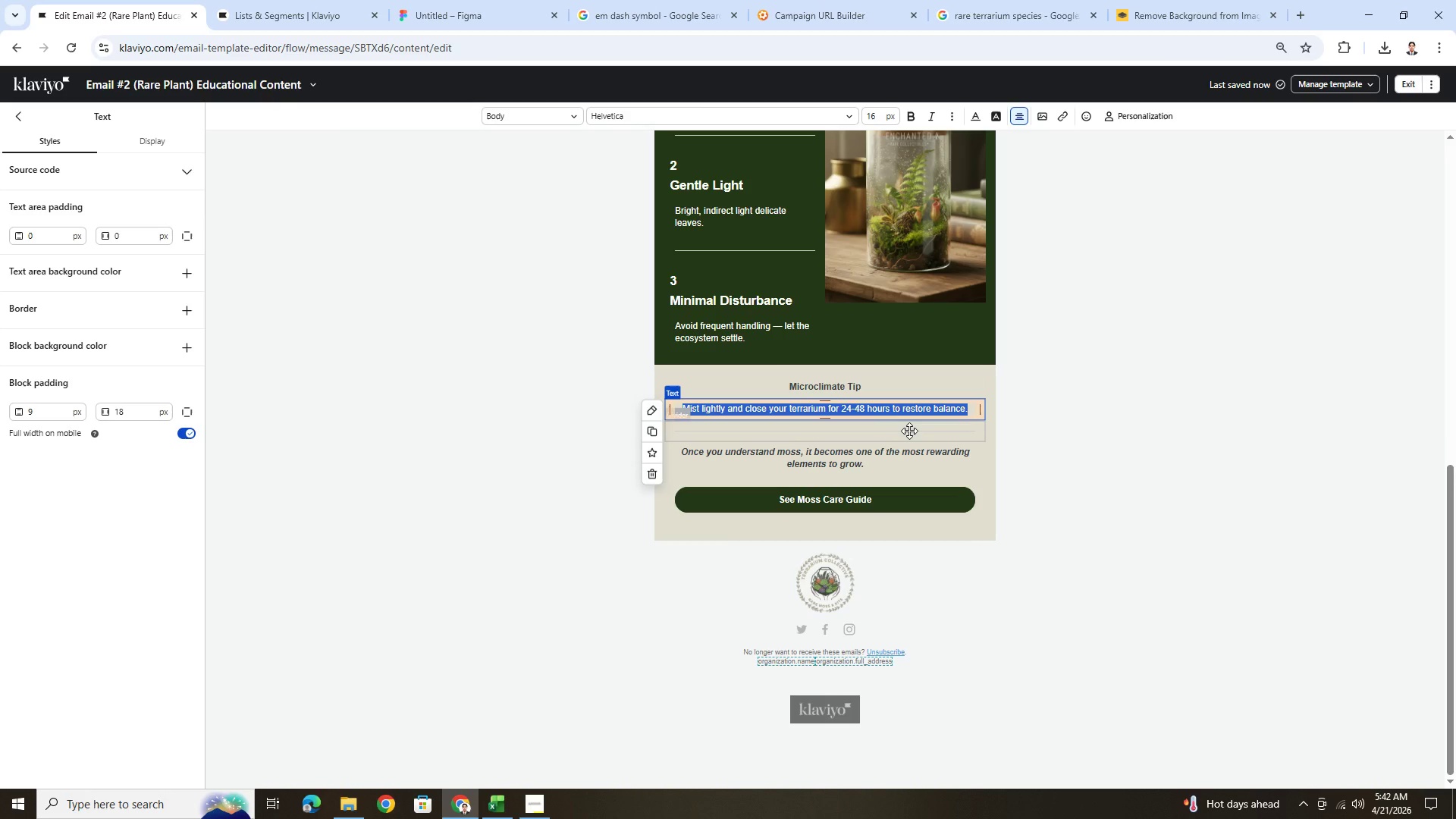 
wait(10.58)
 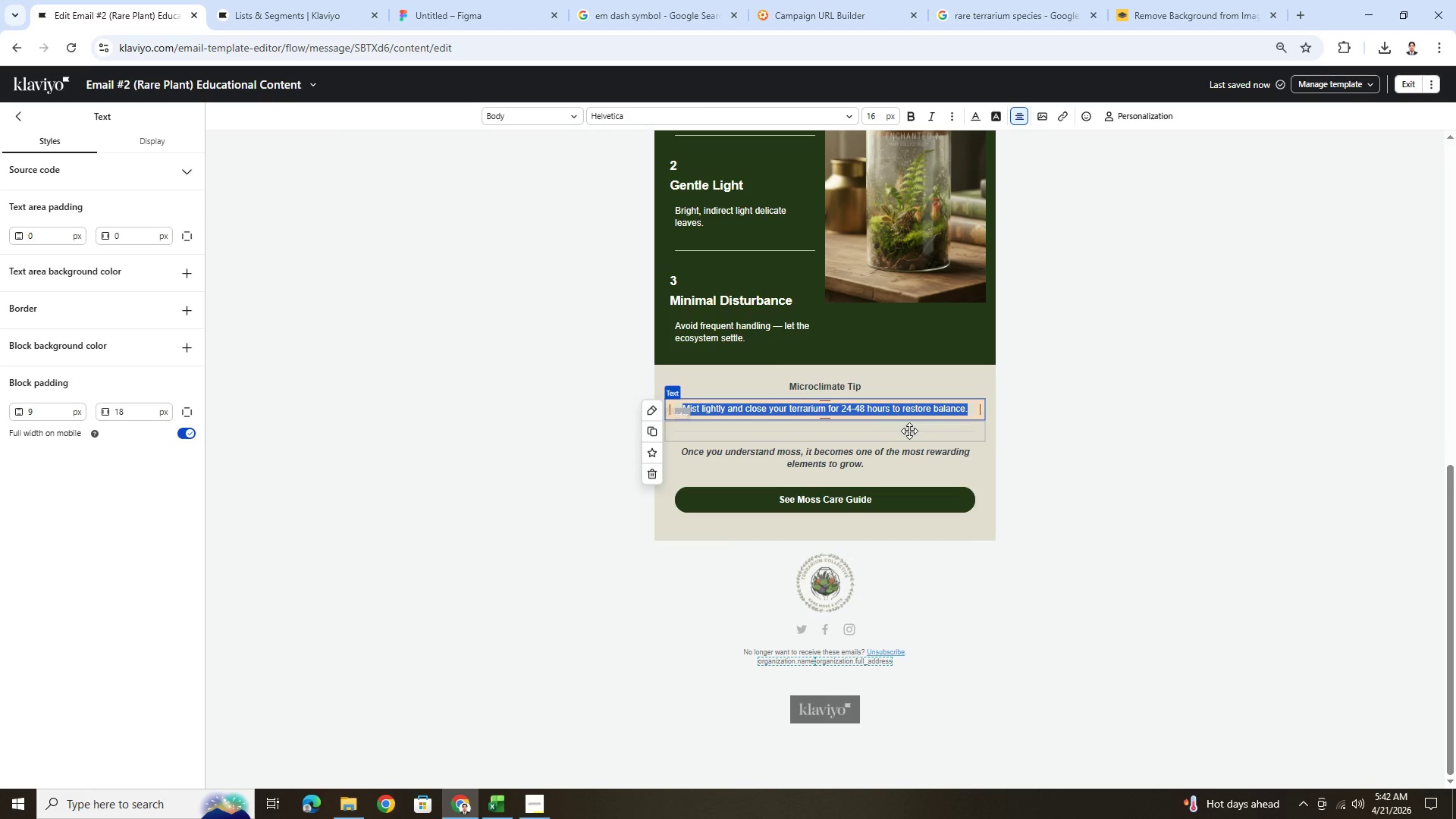 
type(Aba)
key(Backspace)
key(Backspace)
type( balan)
 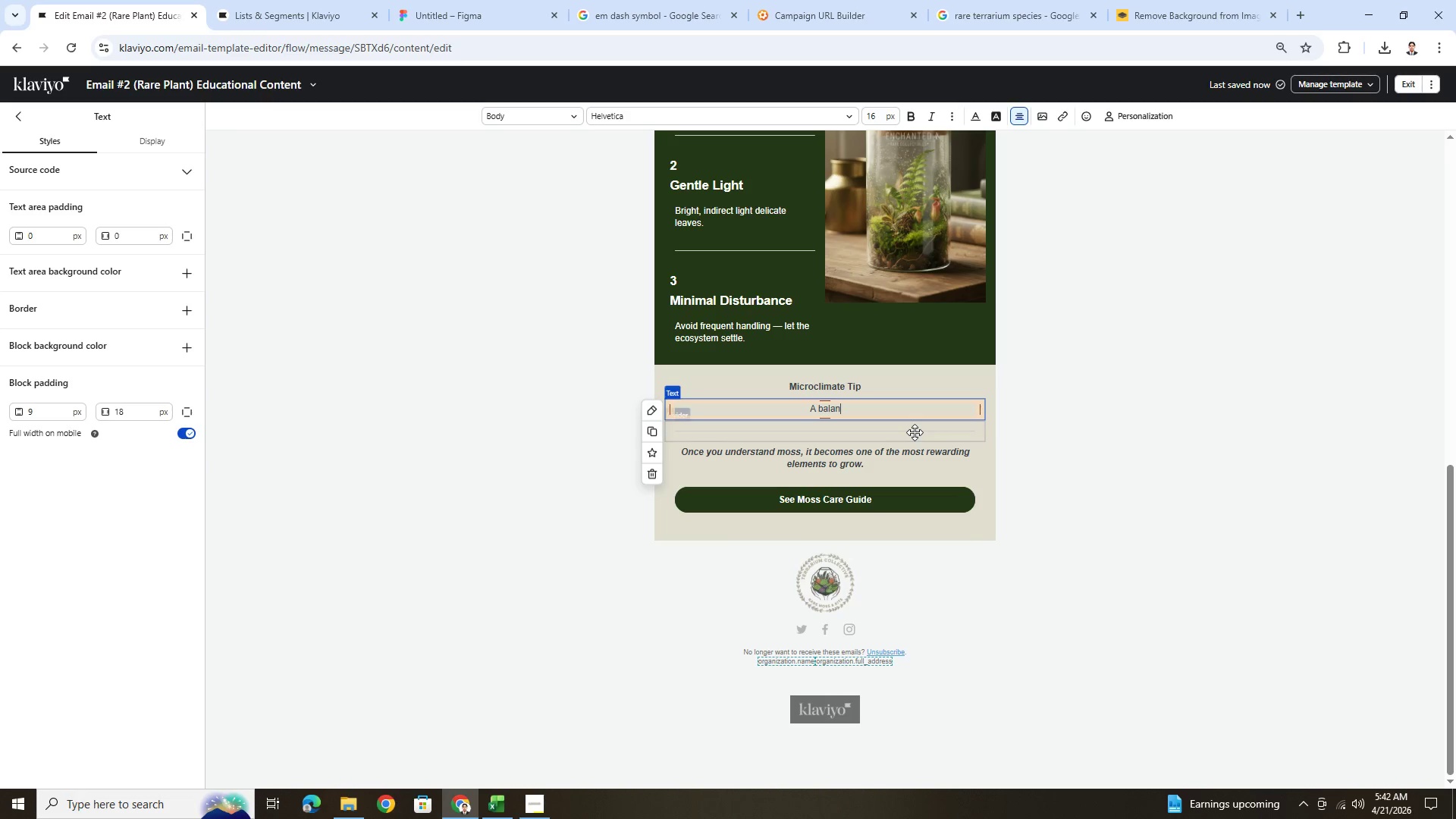 
wait(12.62)
 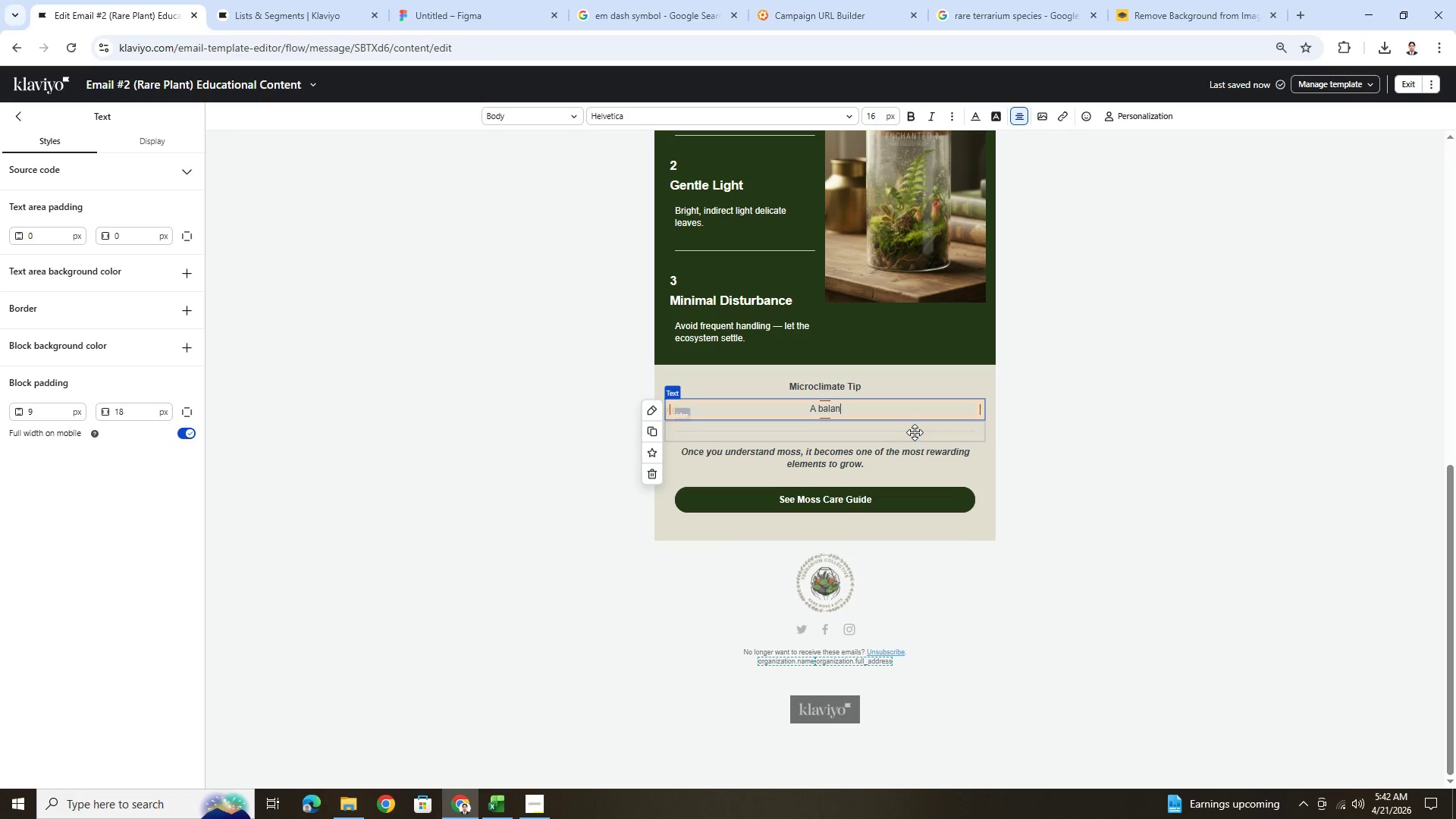 
left_click([1100, 398])
 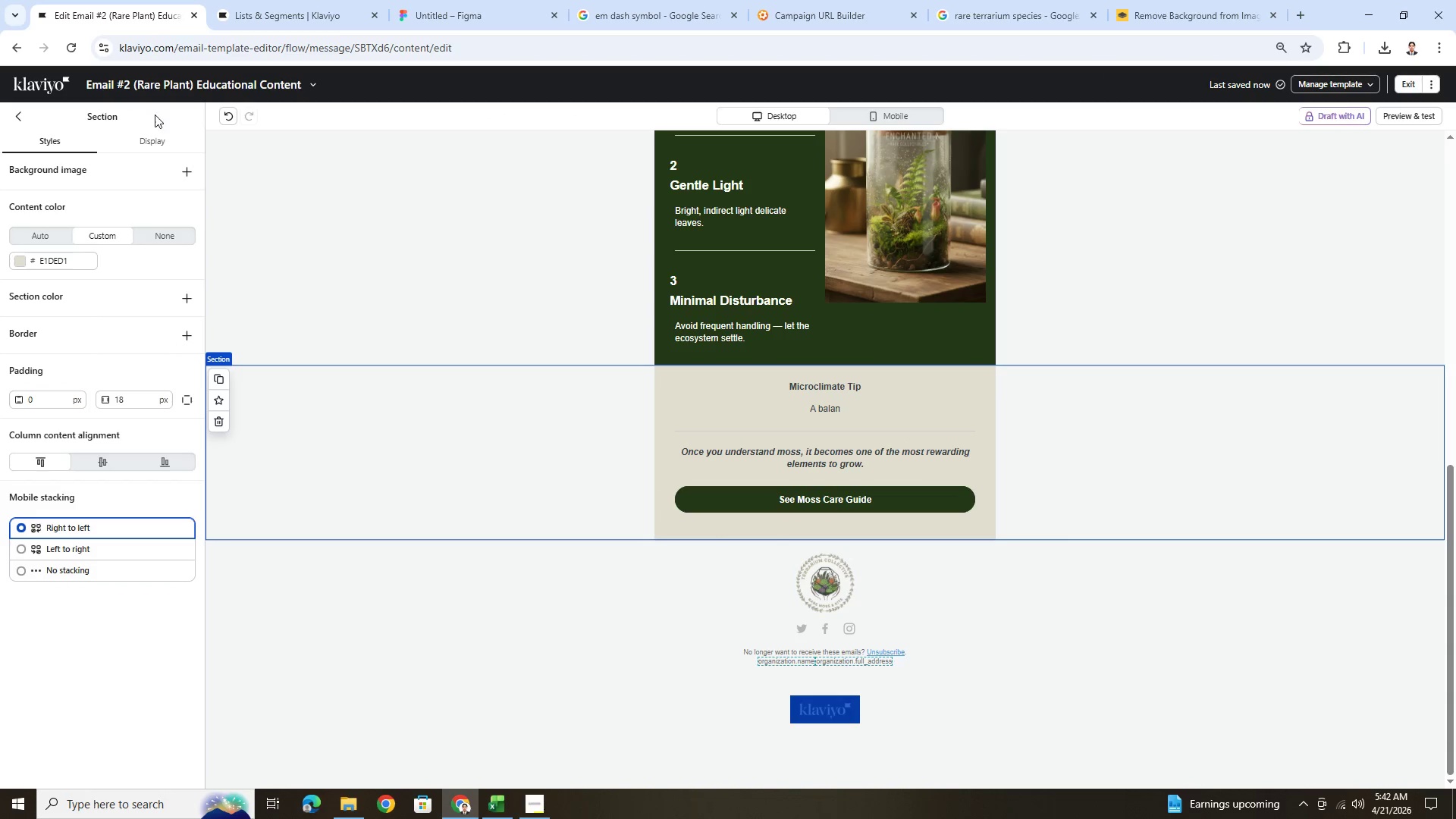 
left_click([228, 115])
 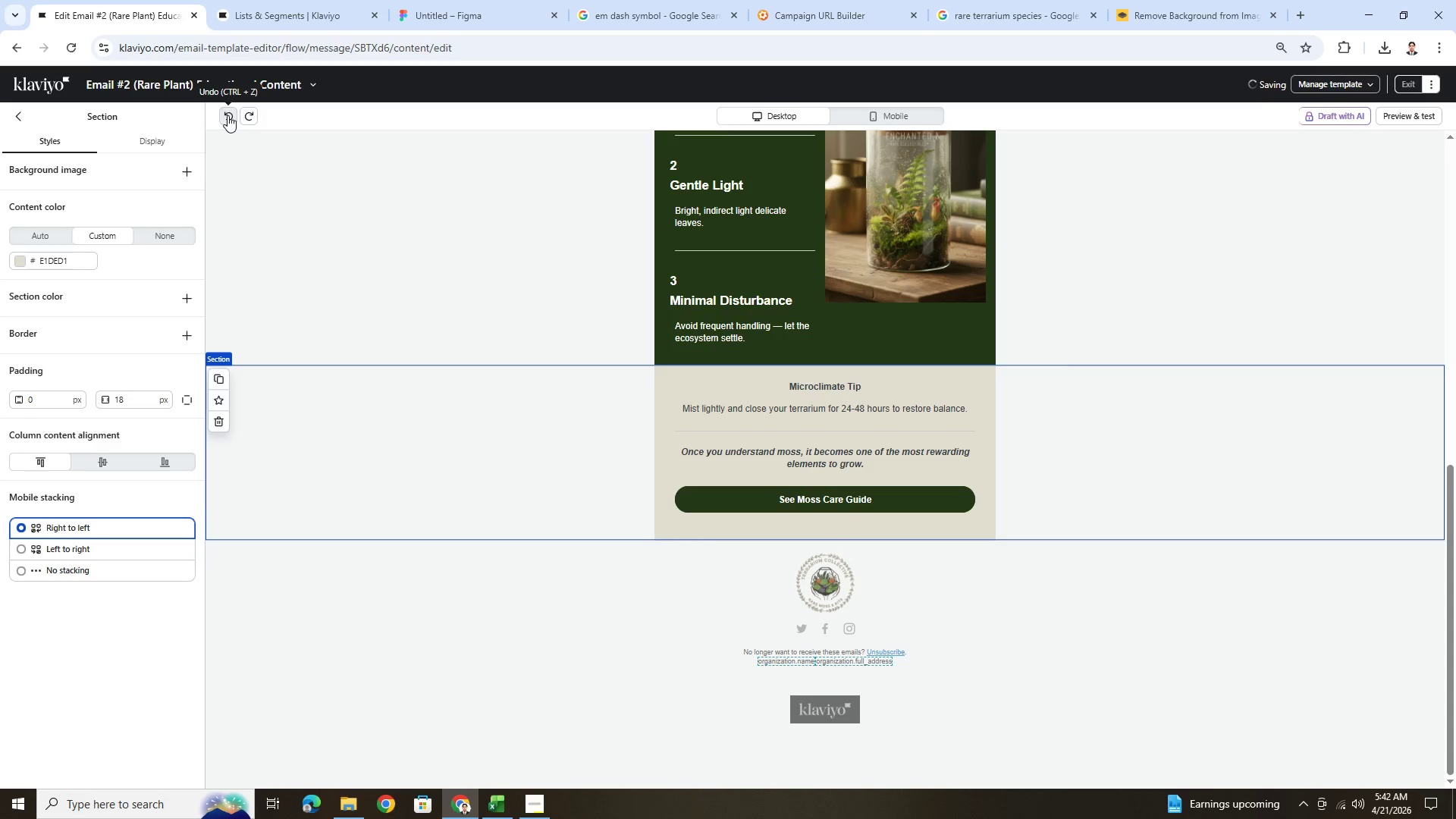 
left_click([228, 115])
 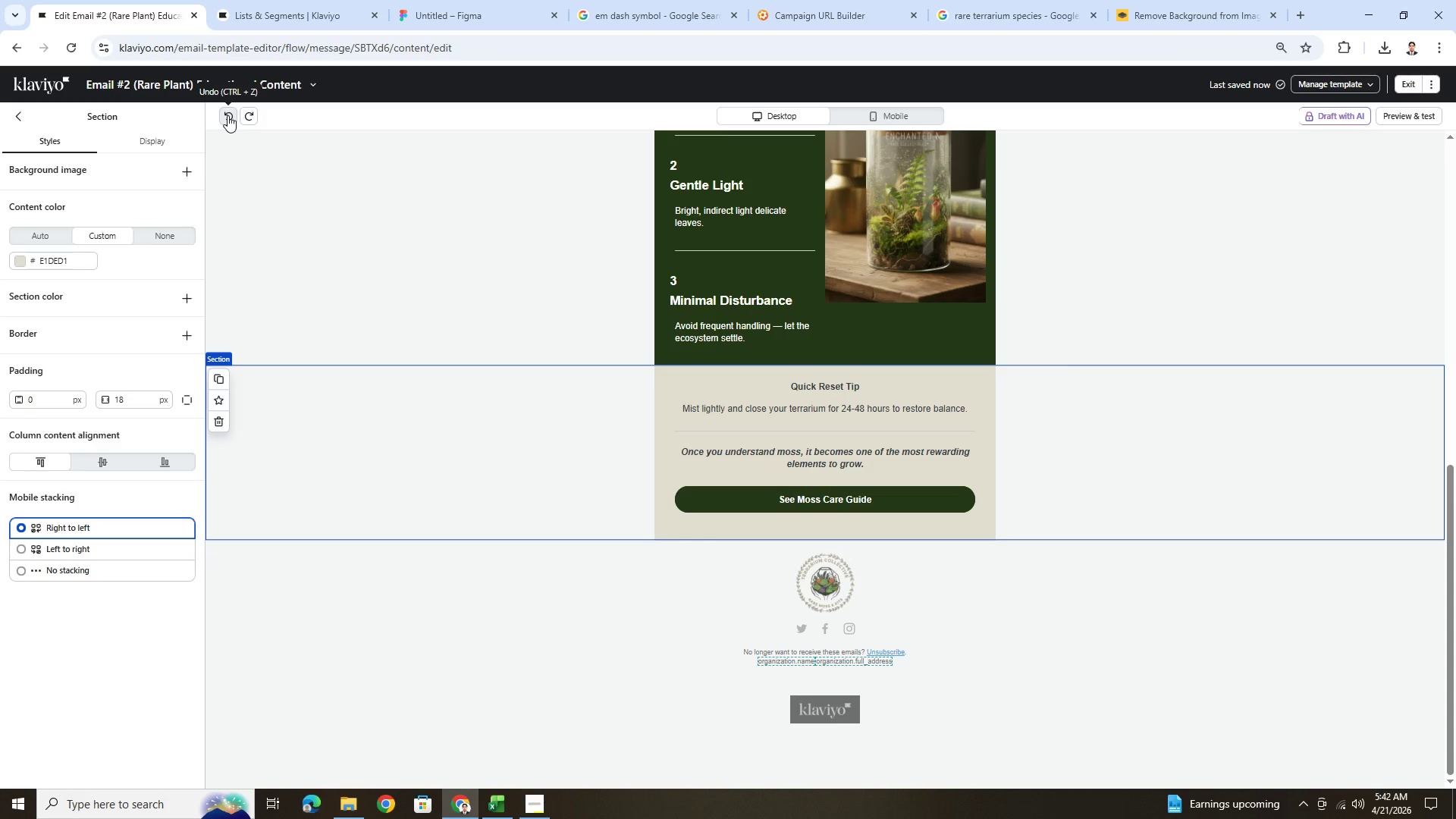 
wait(7.88)
 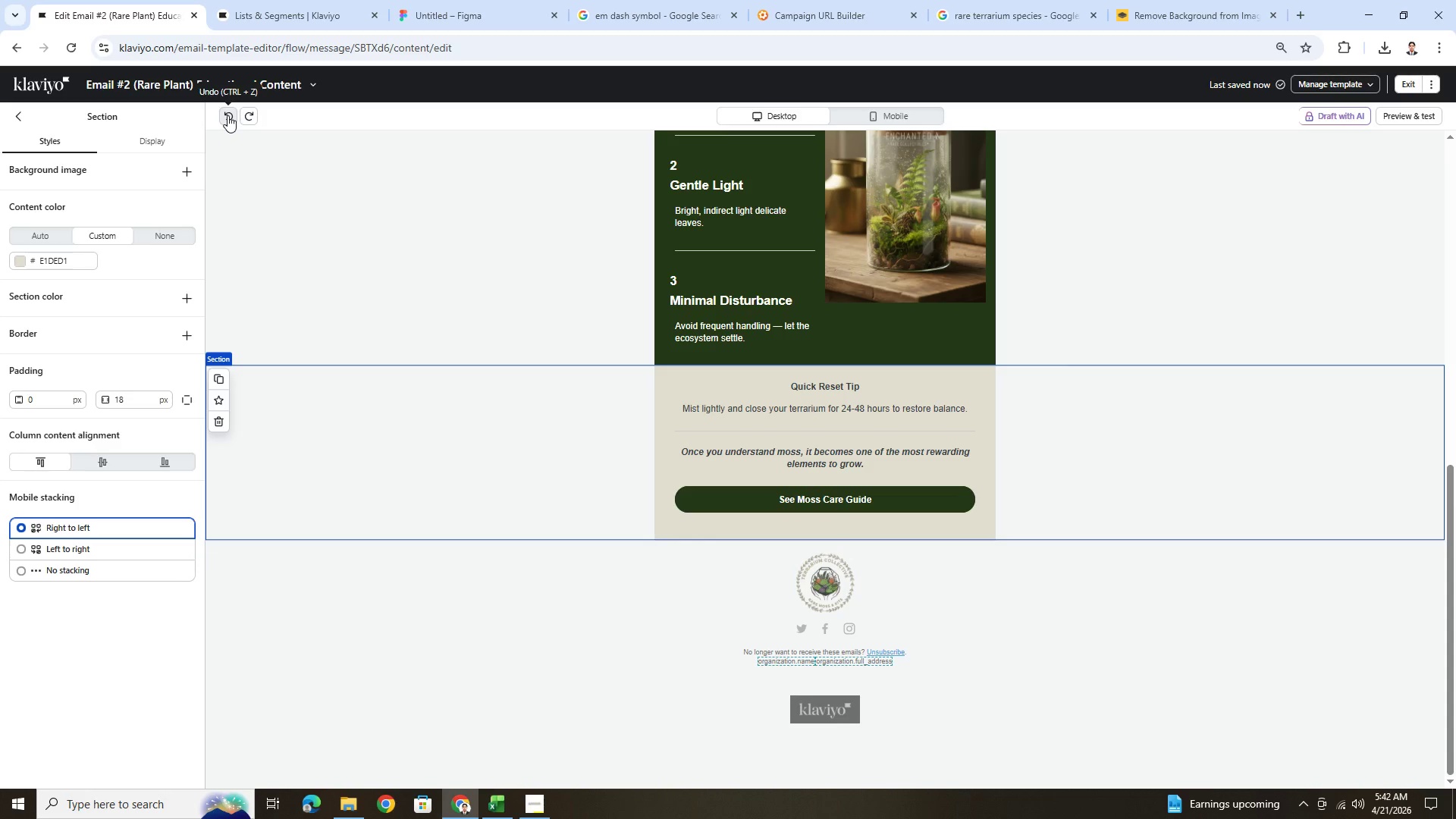 
scroll: coordinate [1138, 521], scroll_direction: down, amount: 1.0
 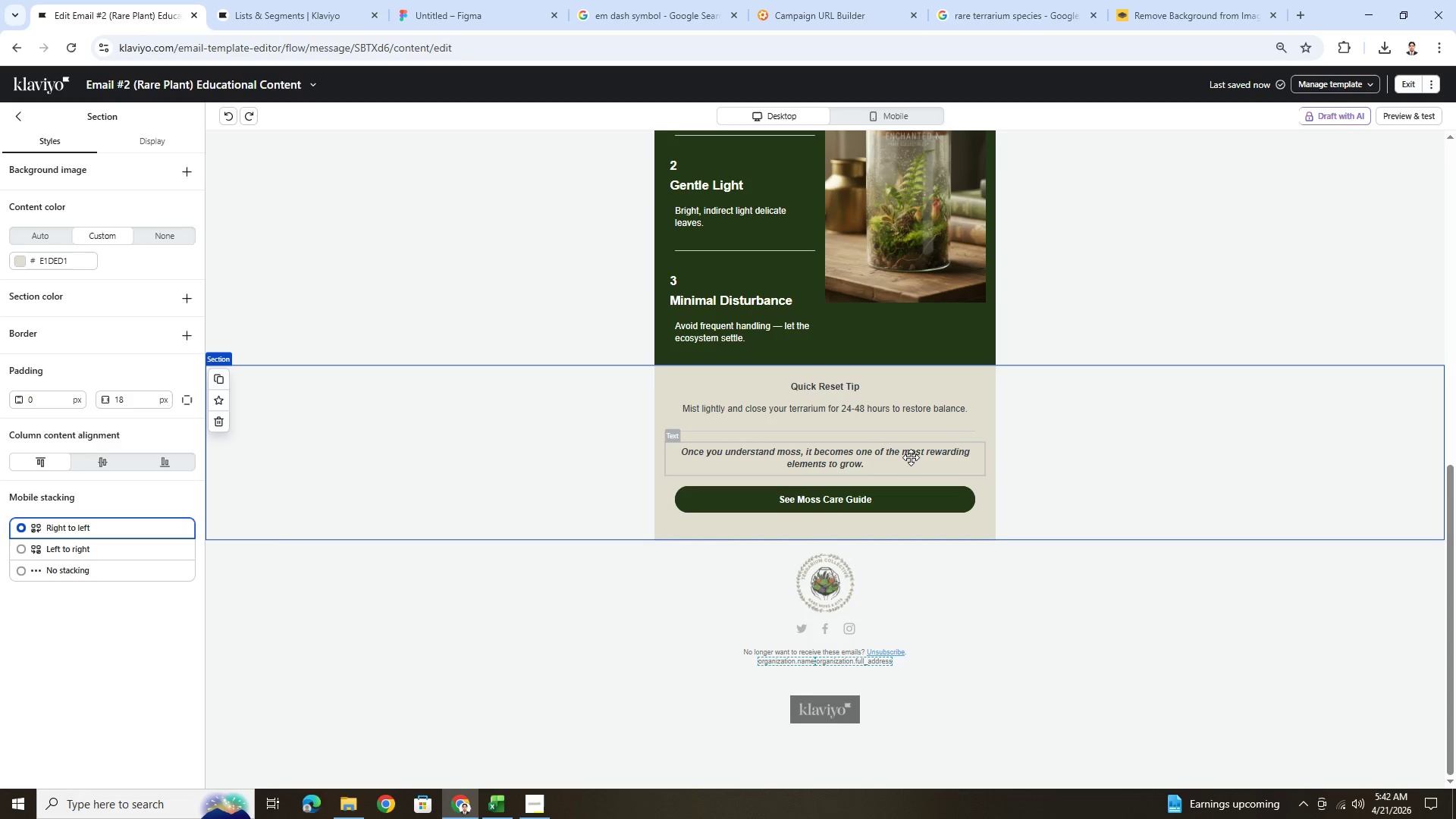 
double_click([910, 457])
 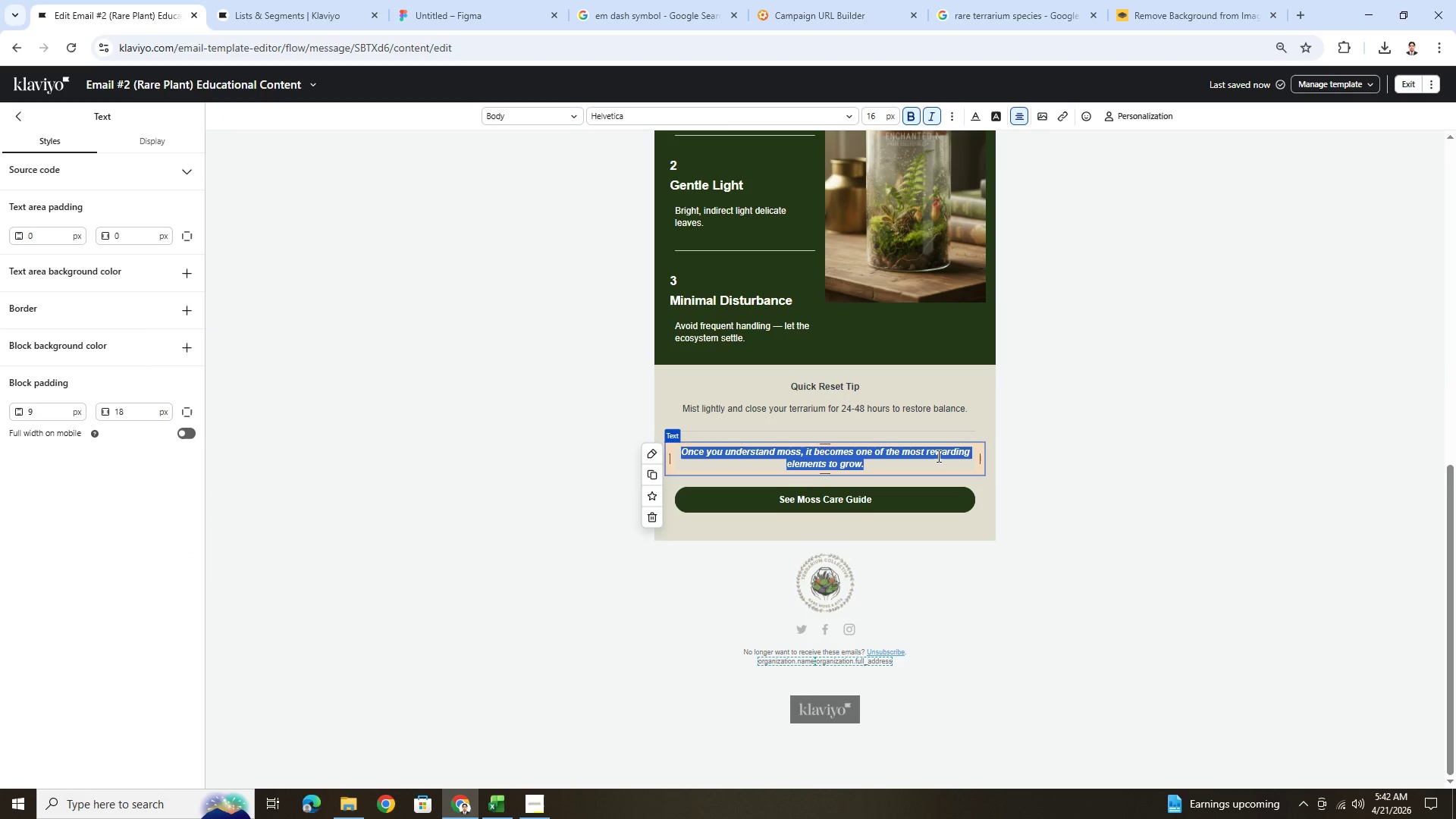 
type(When done rifgh)
key(Backspace)
key(Backspace)
key(Backspace)
type(ght, a)
key(Backspace)
type(rare plants reward you with textures and colors you won't find anywhere else.)
 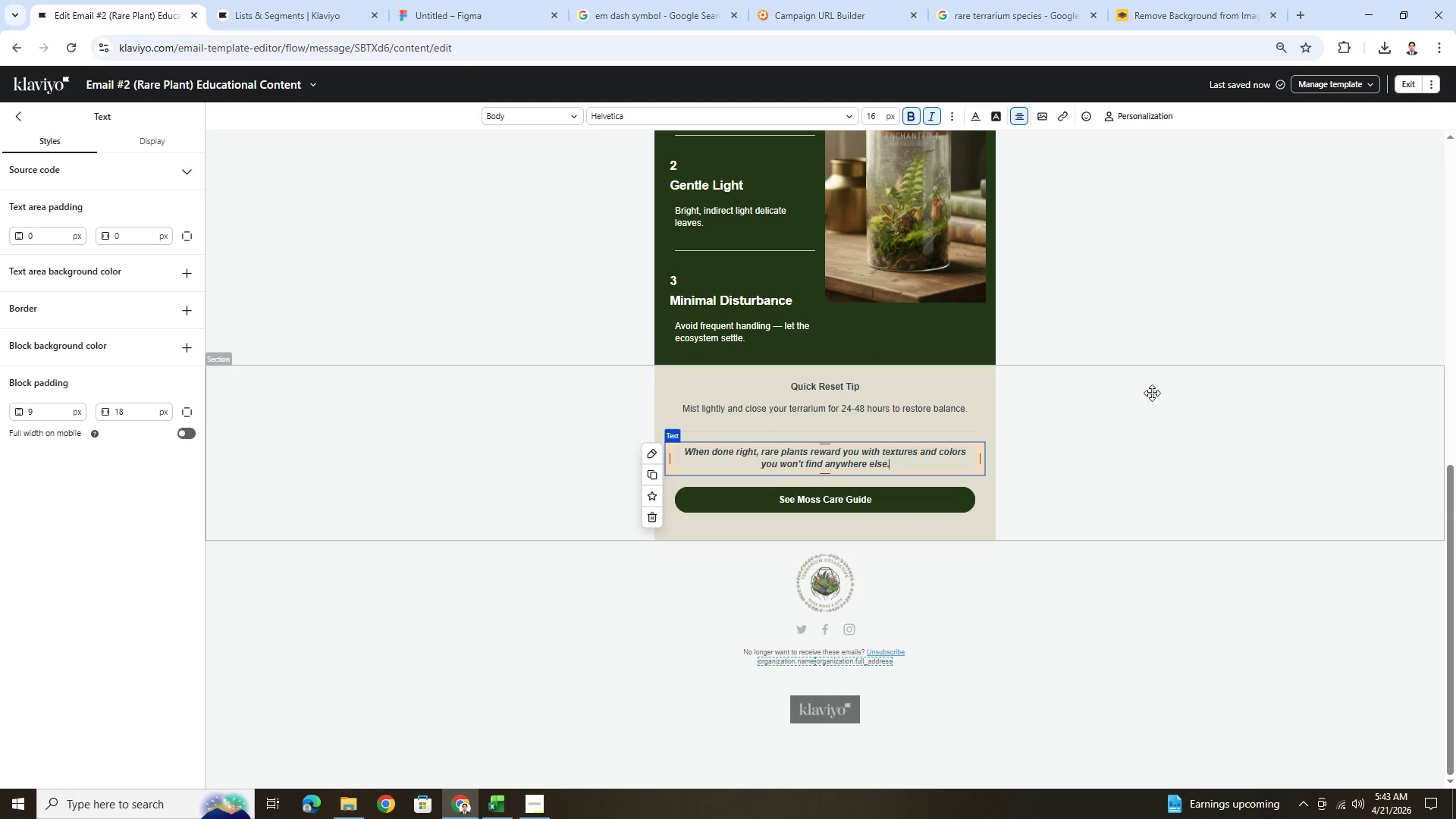 
left_click([1163, 419])
 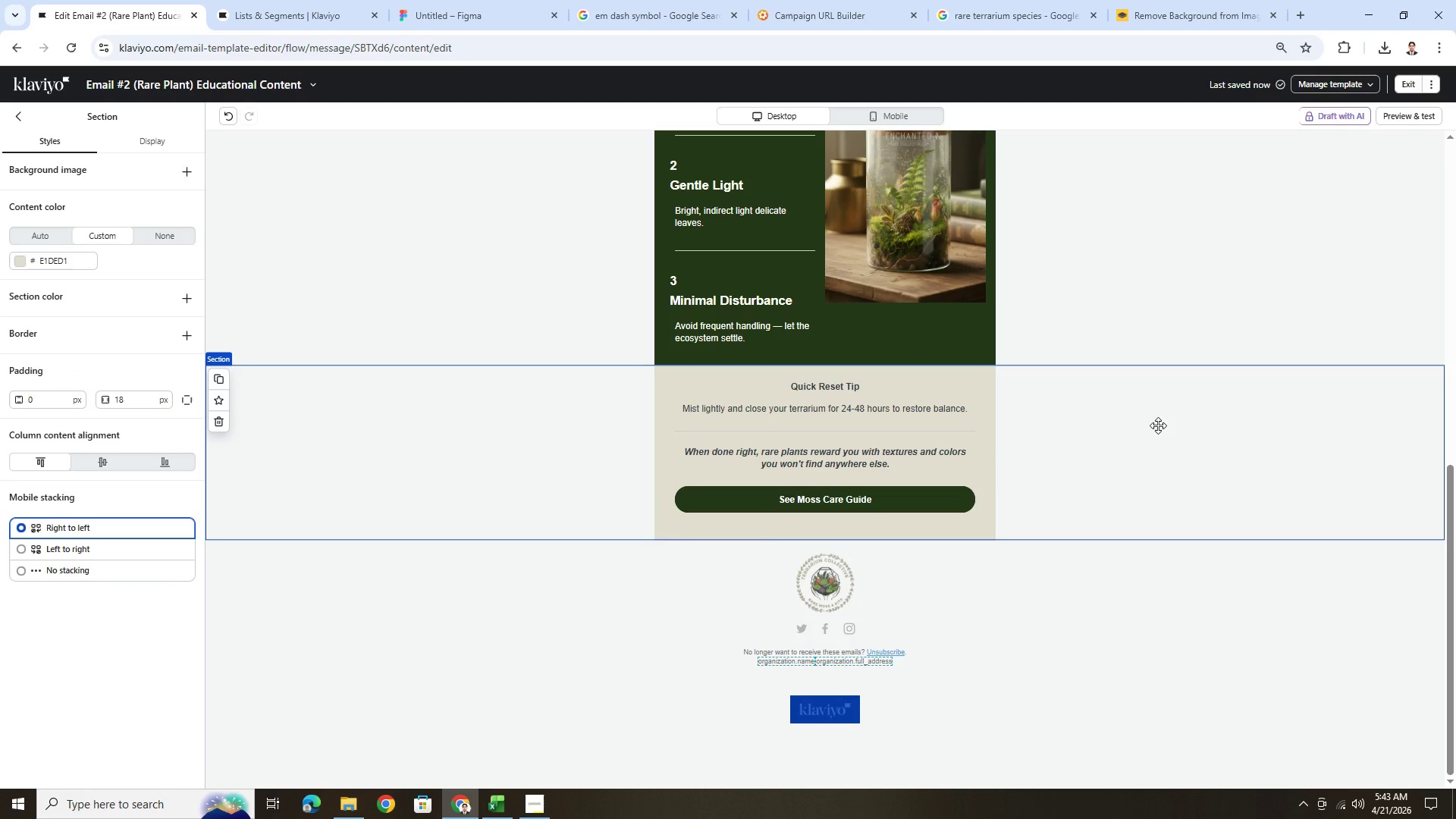 
scroll: coordinate [1158, 425], scroll_direction: up, amount: 5.0
 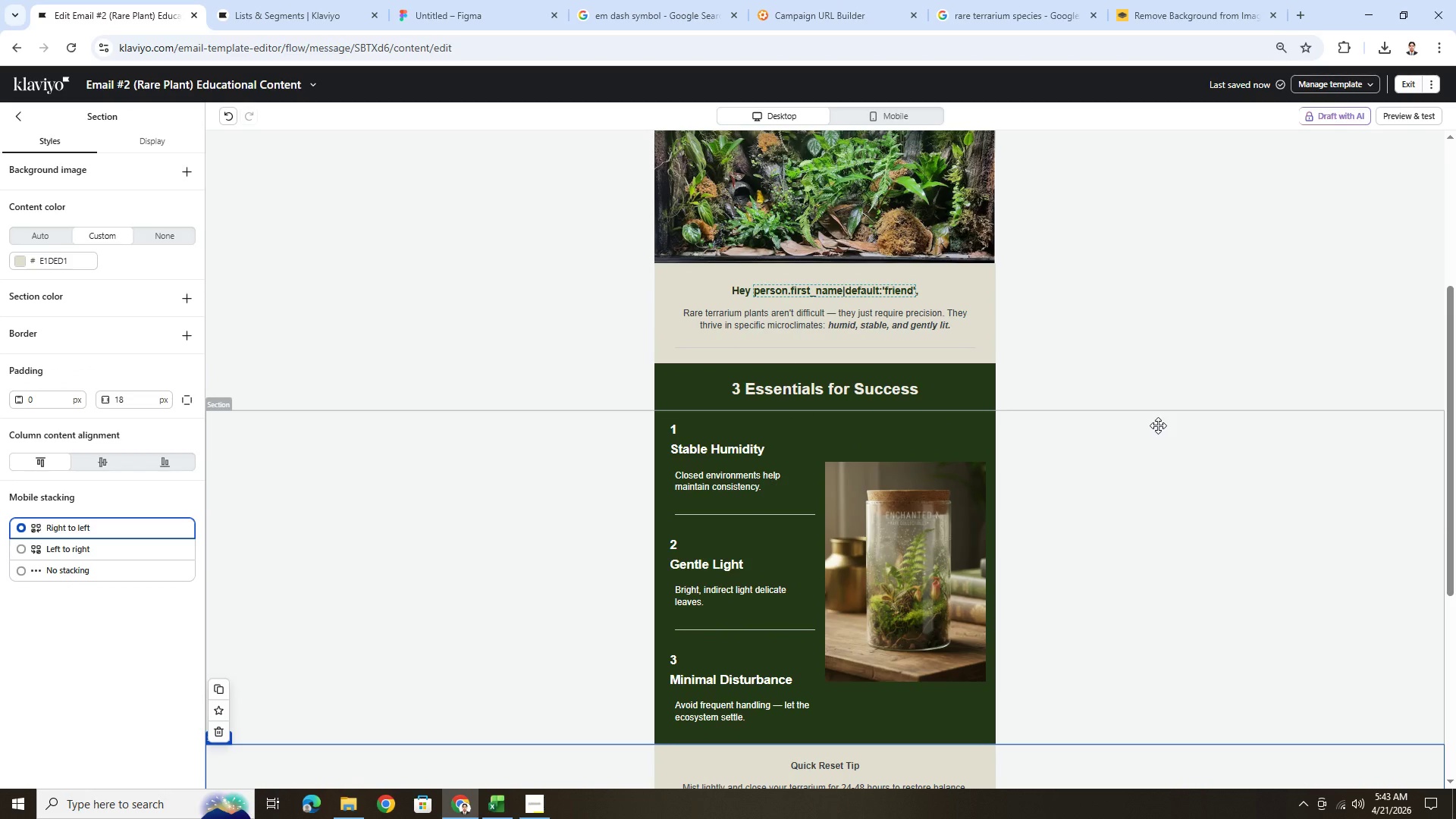 
scroll: coordinate [1158, 425], scroll_direction: down, amount: 5.0
 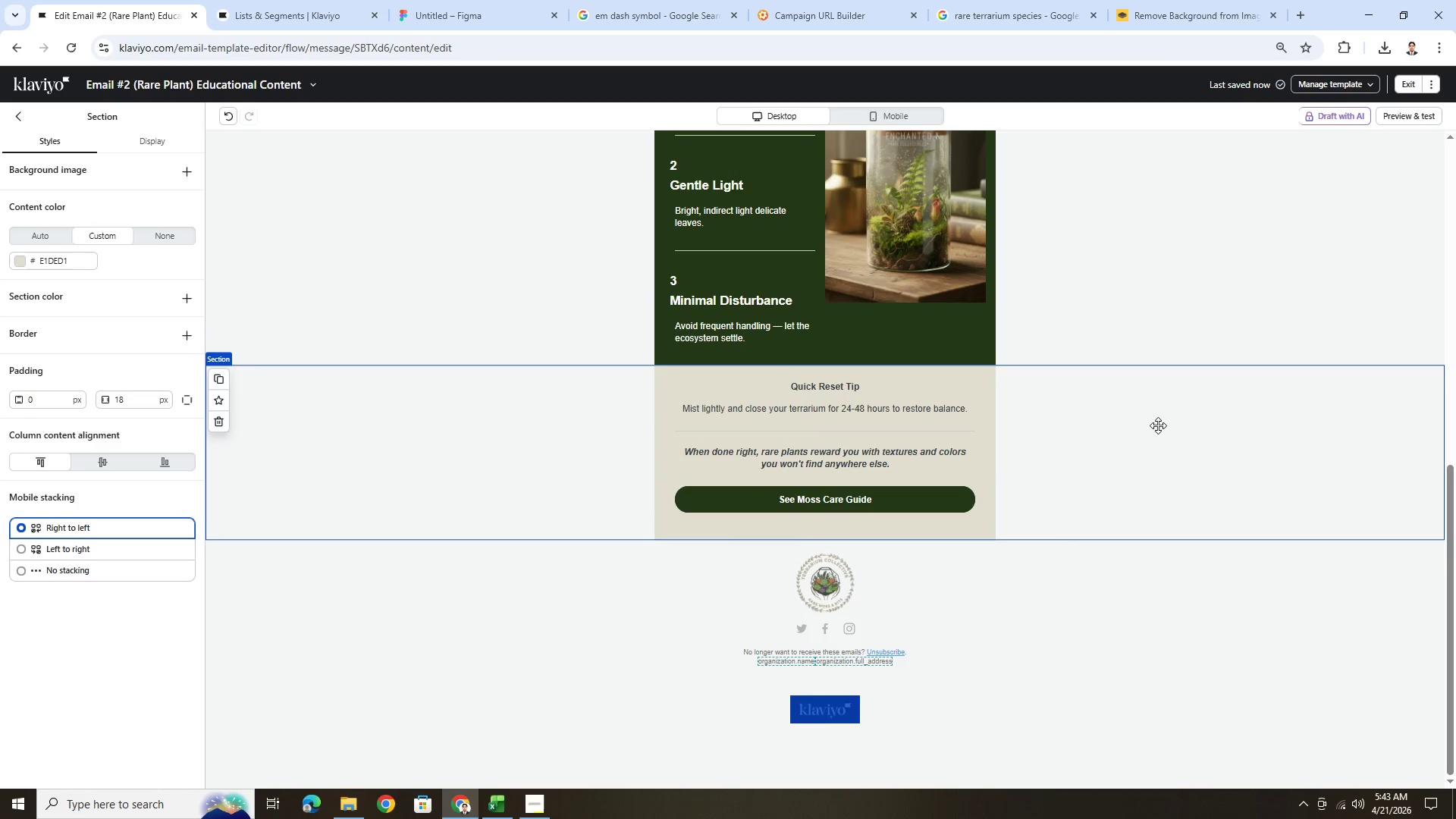 
scroll: coordinate [1158, 425], scroll_direction: up, amount: 1.0
 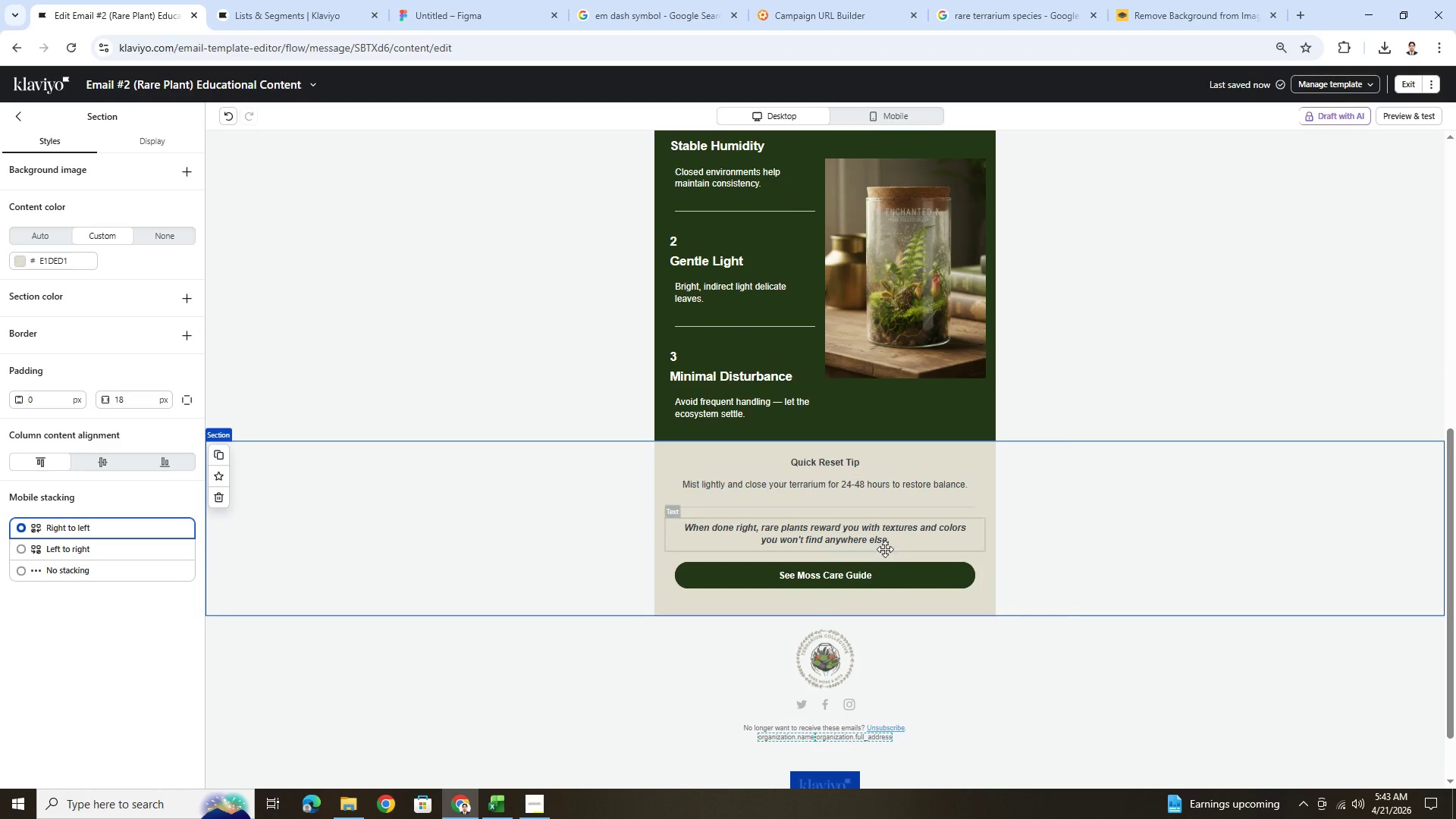 
left_click([884, 570])
 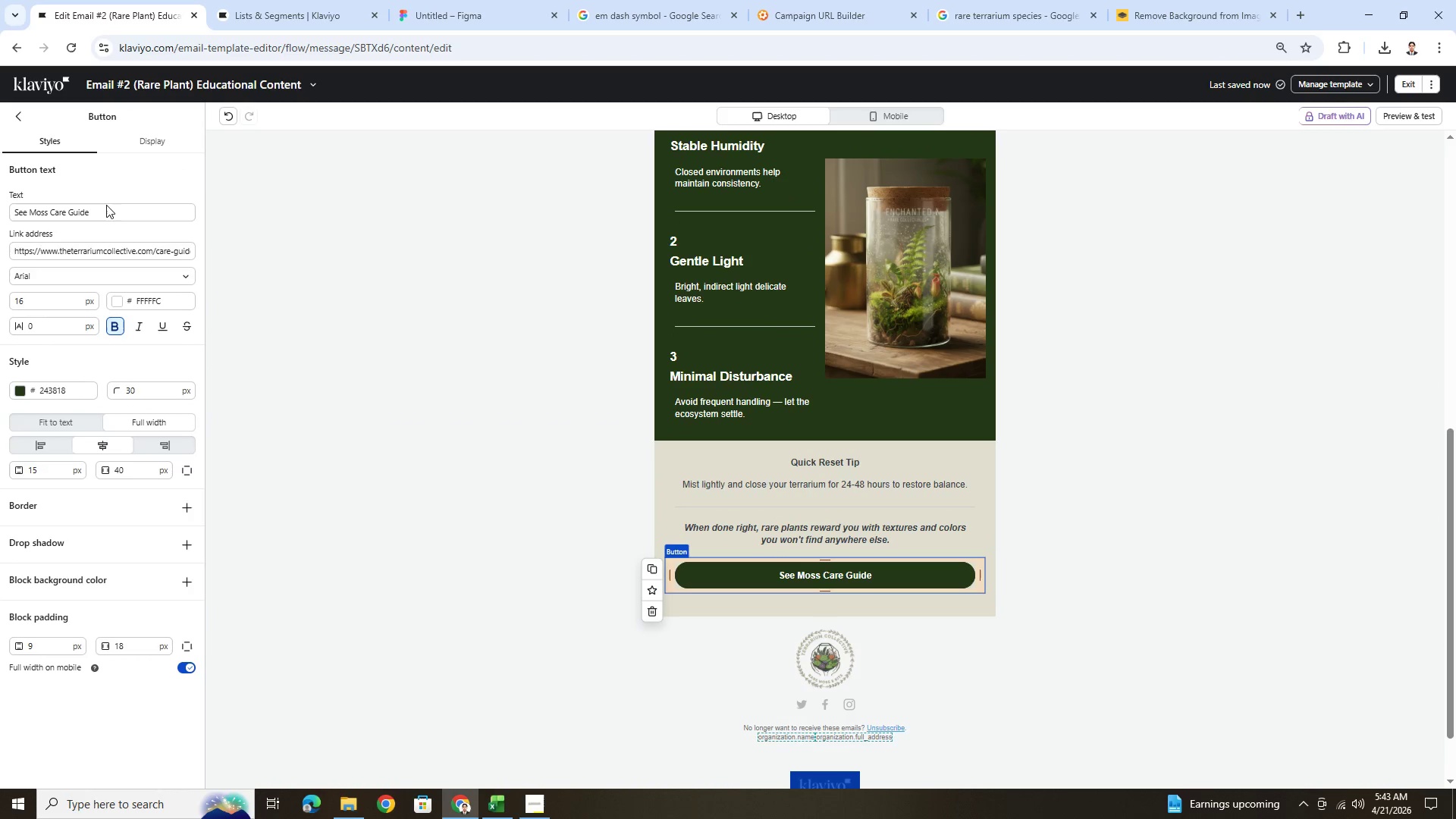 
double_click([108, 206])
 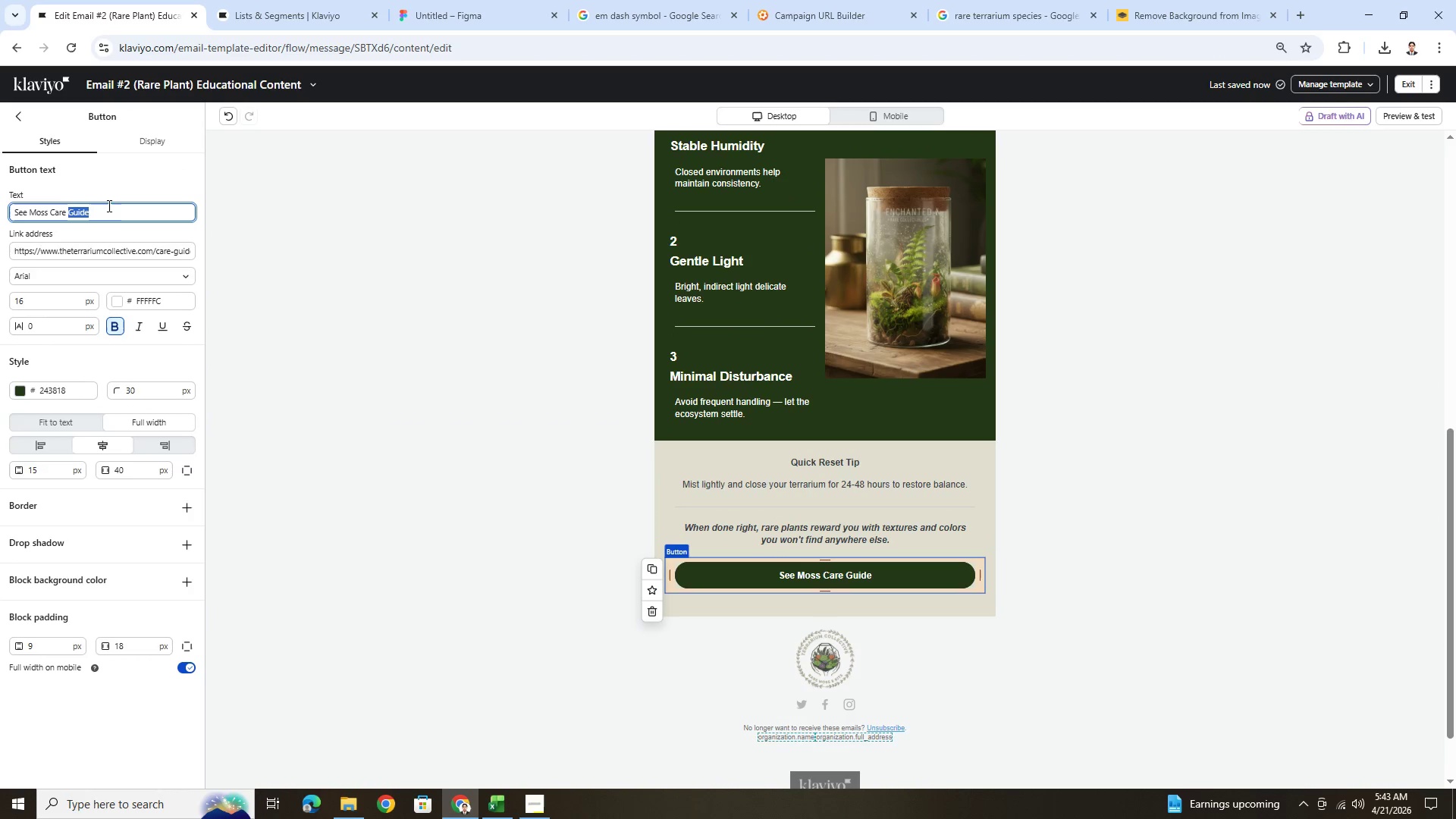 
triple_click([108, 206])
 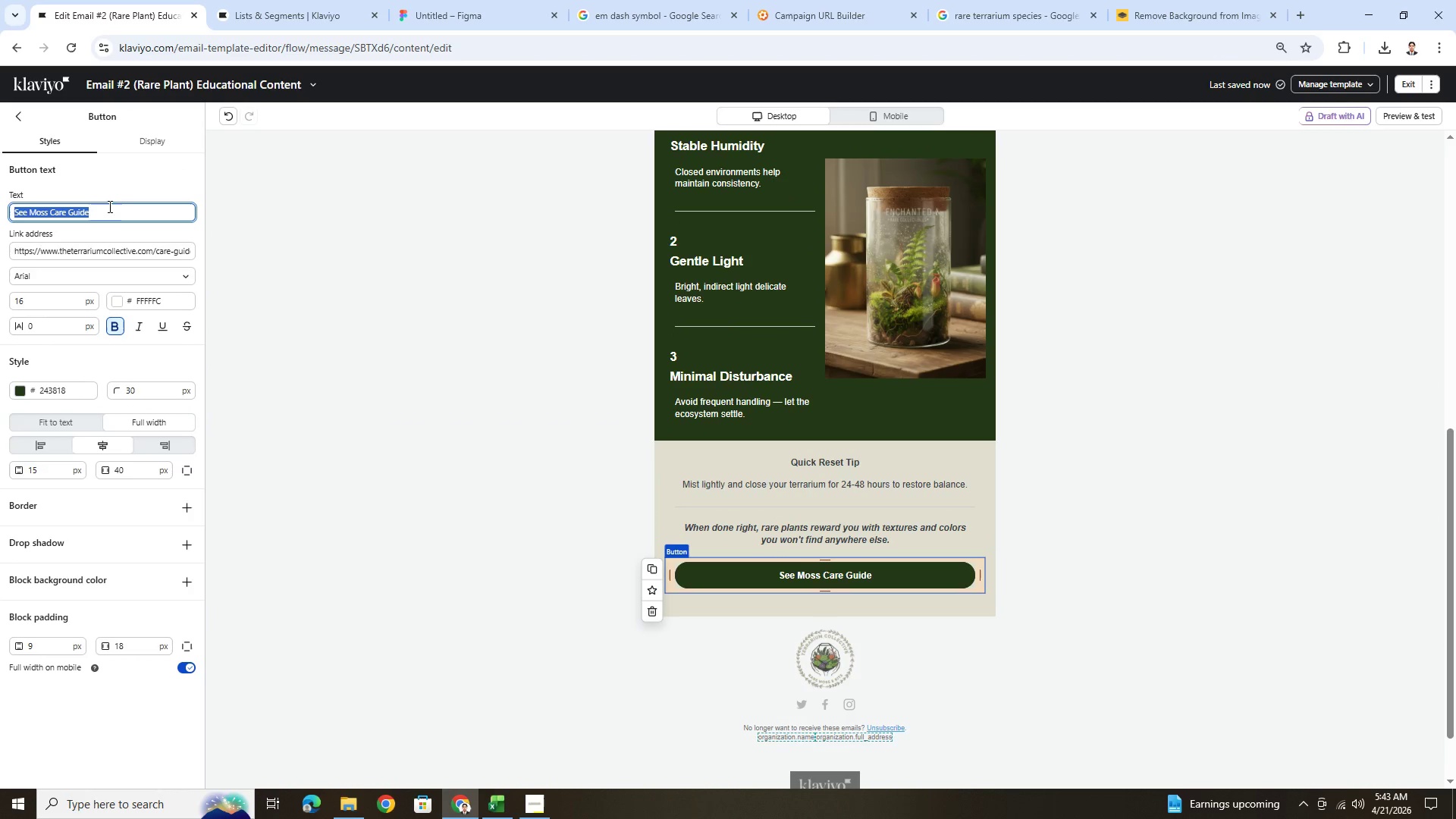 
type(Explore Rare Plant Care)
 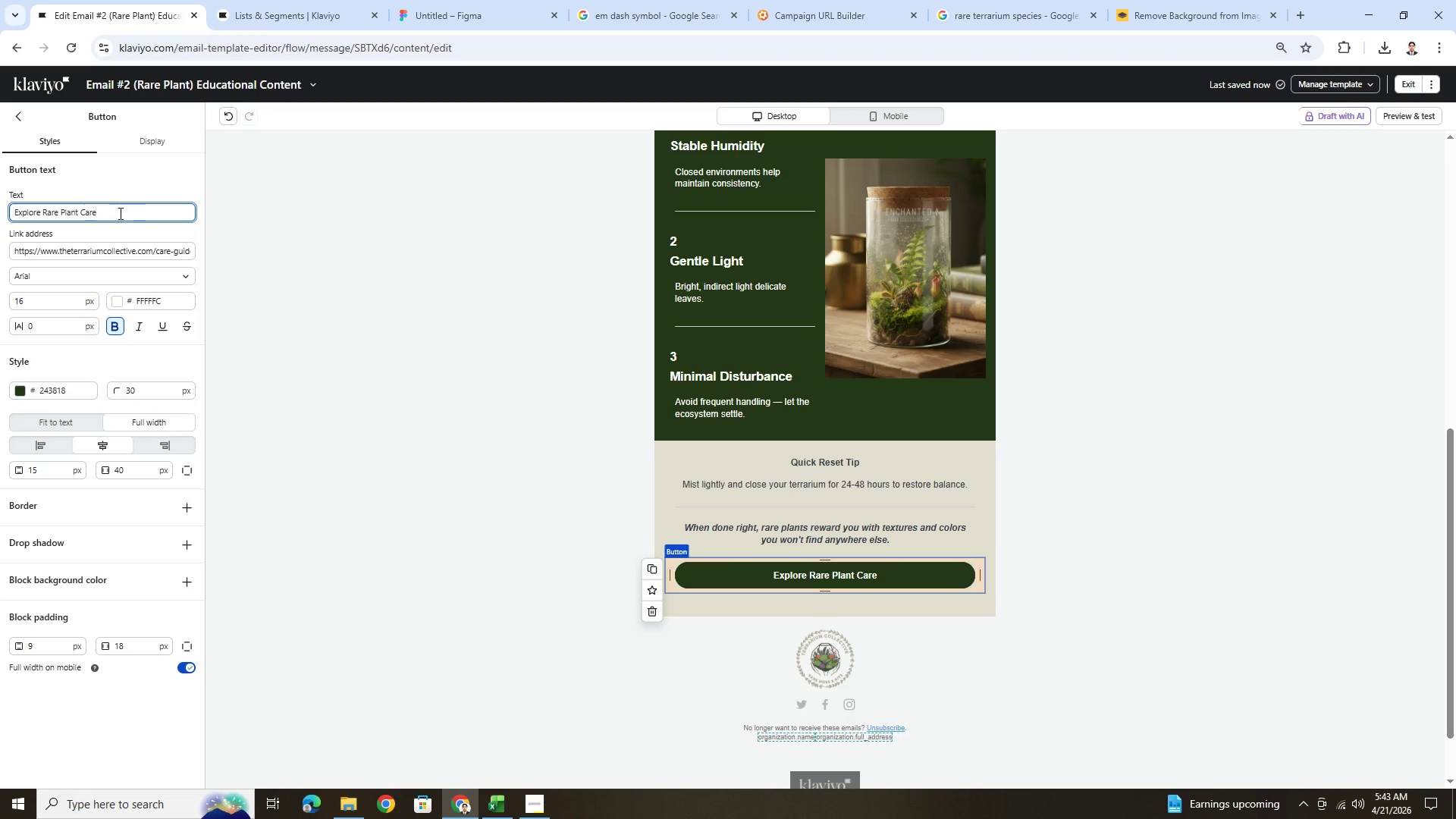 
wait(7.73)
 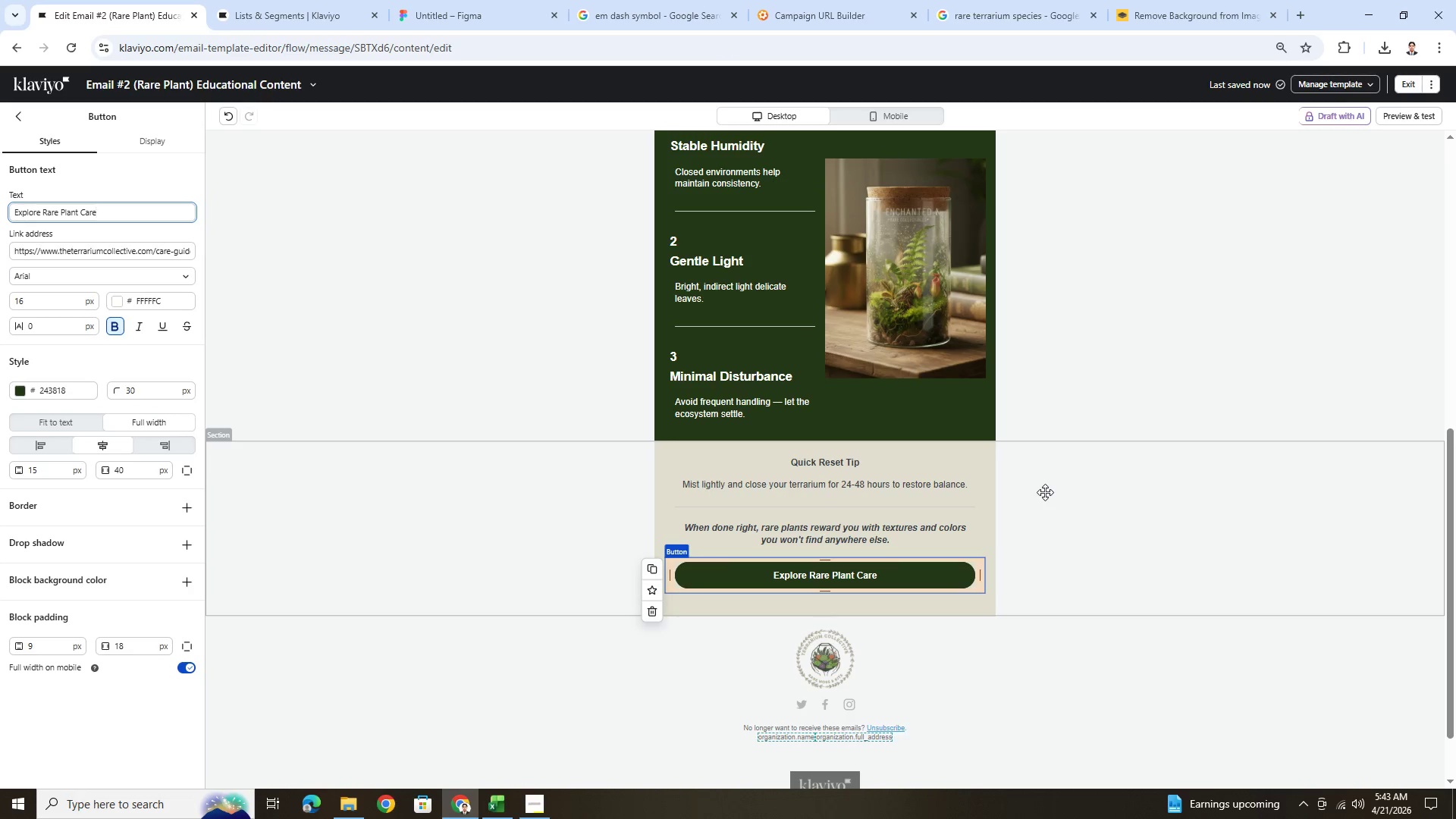 
left_click([169, 252])
 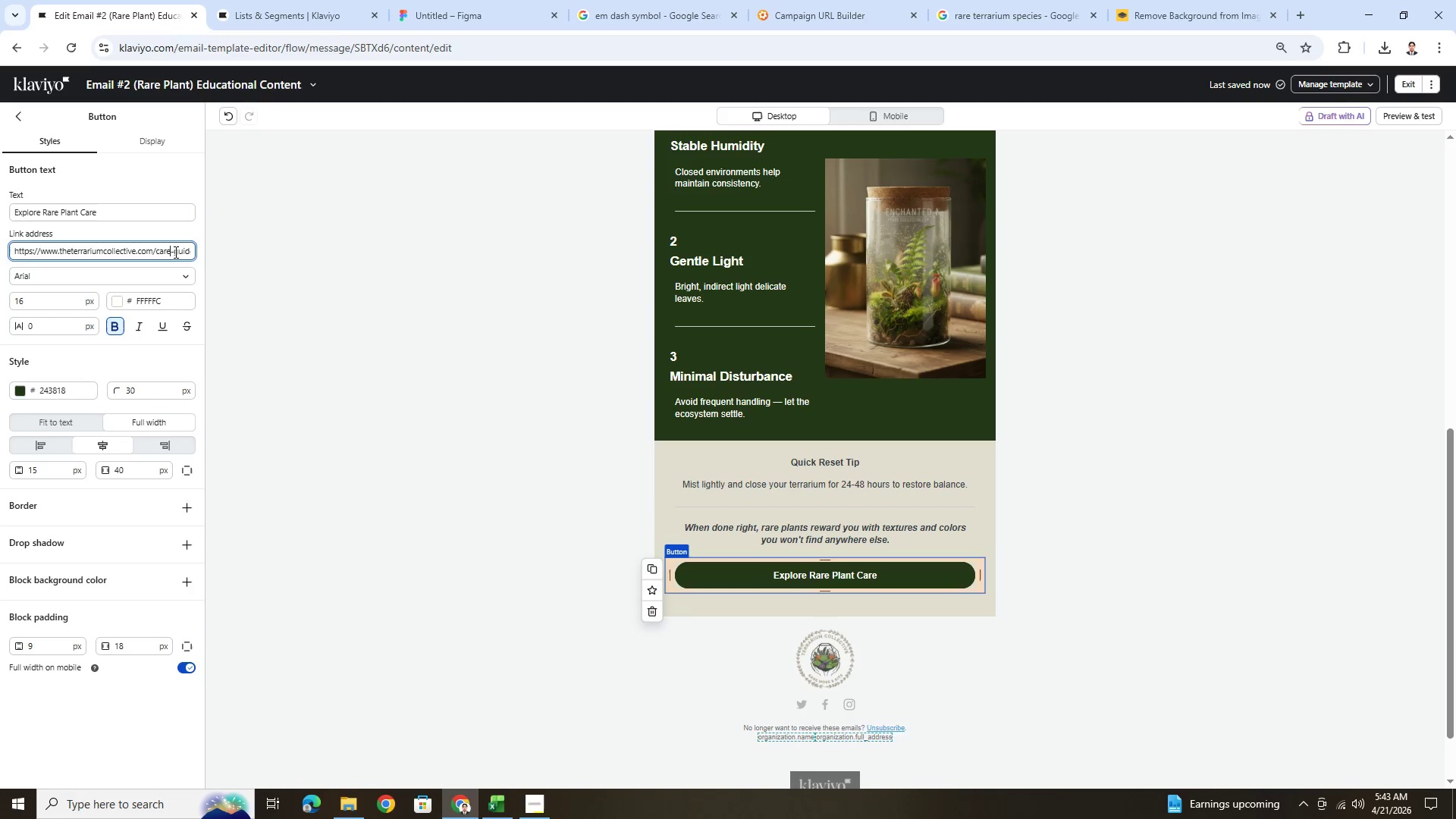 
hold_key(key=ArrowRight, duration=1.5)
 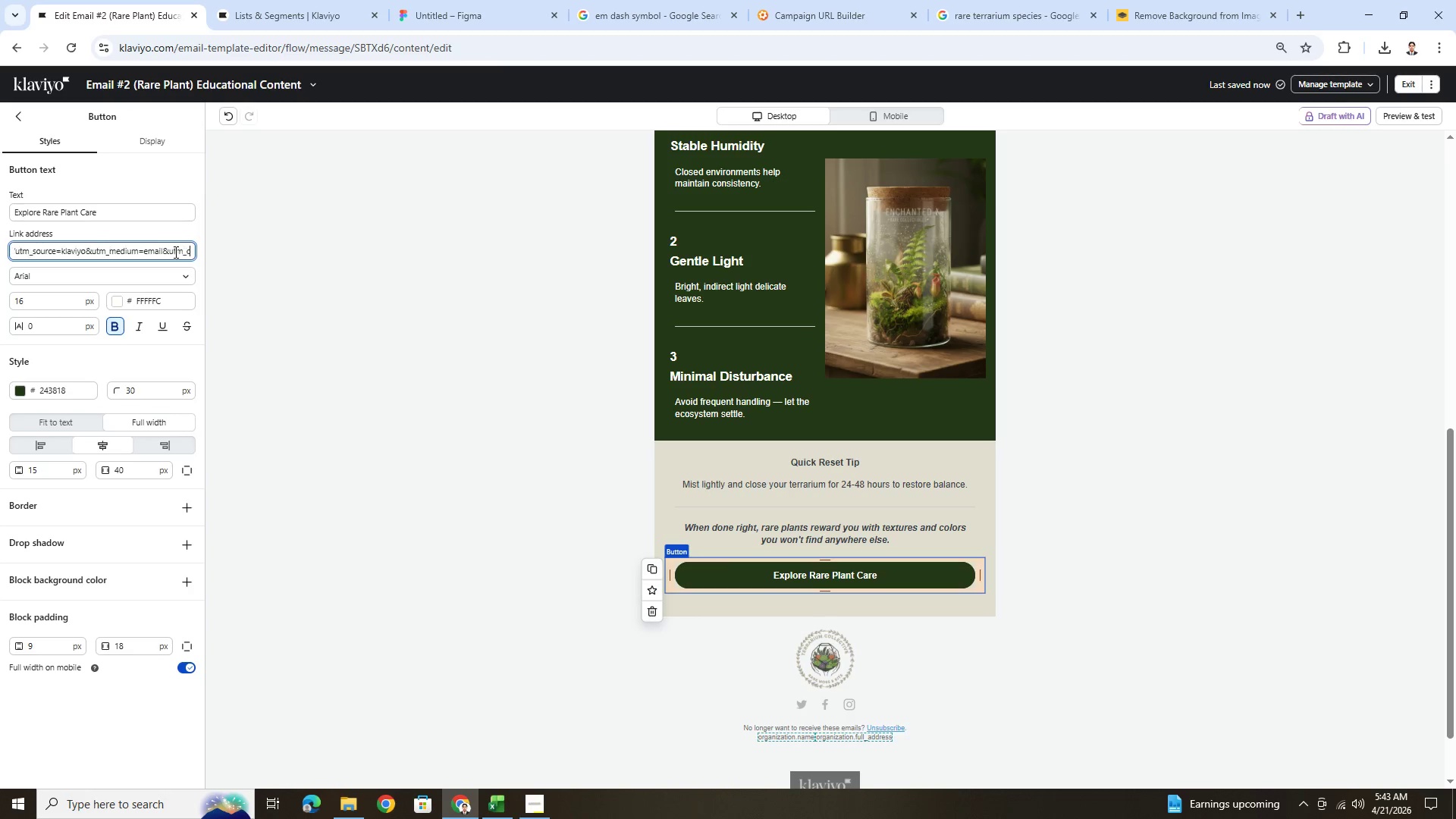 
hold_key(key=ArrowRight, duration=1.52)
 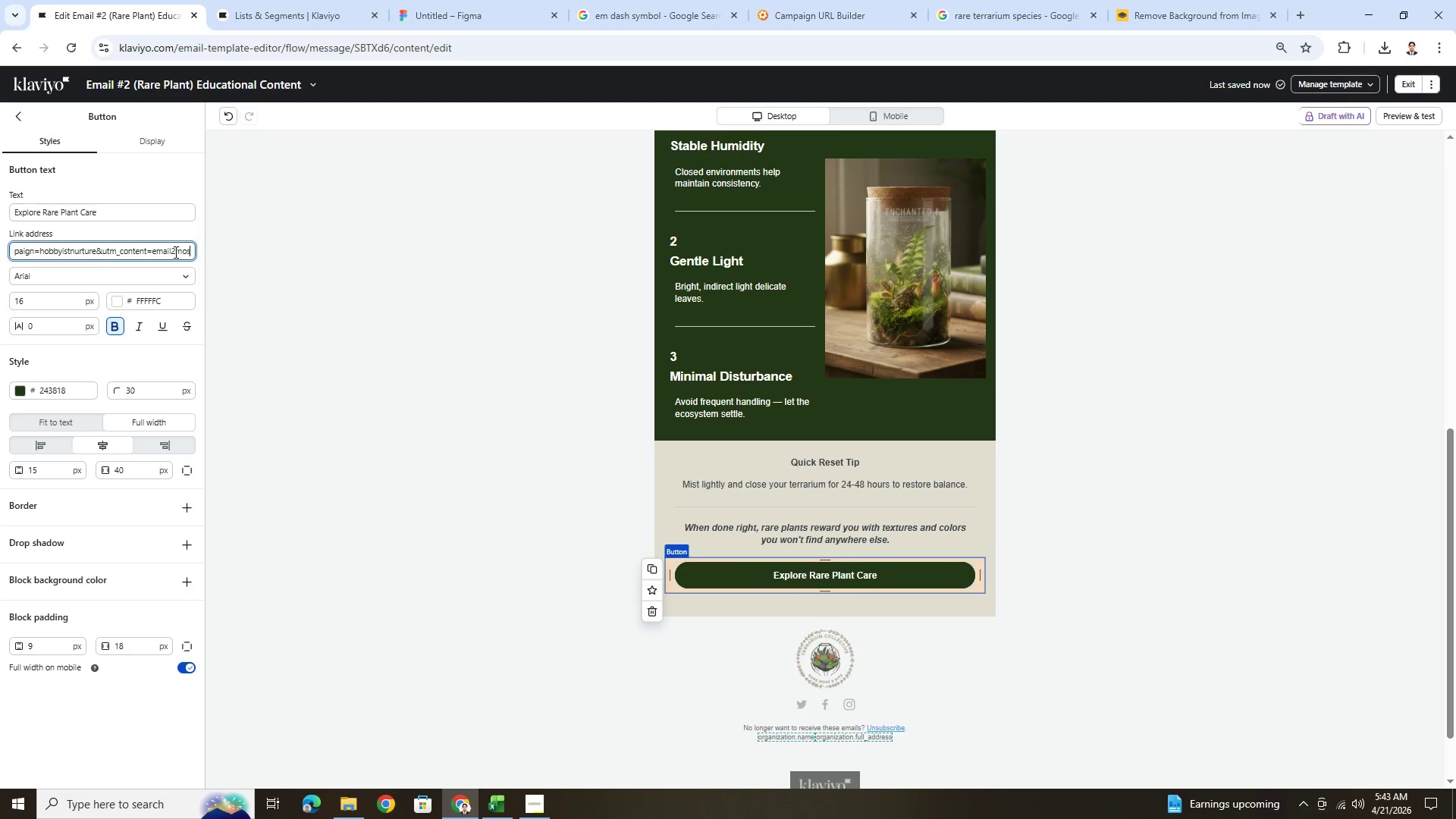 
hold_key(key=ArrowRight, duration=1.12)
 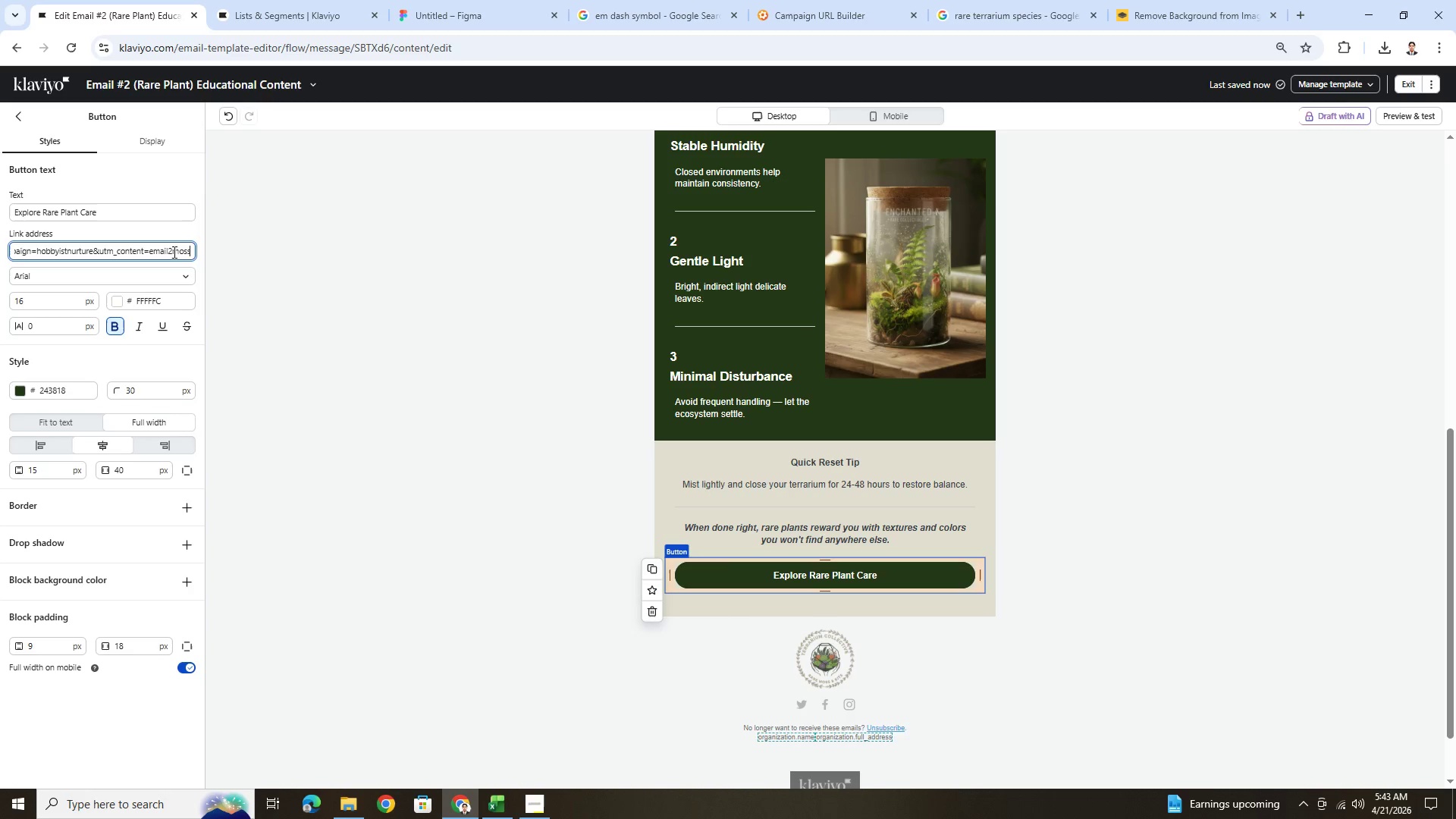 
key(Shift+ShiftLeft)
 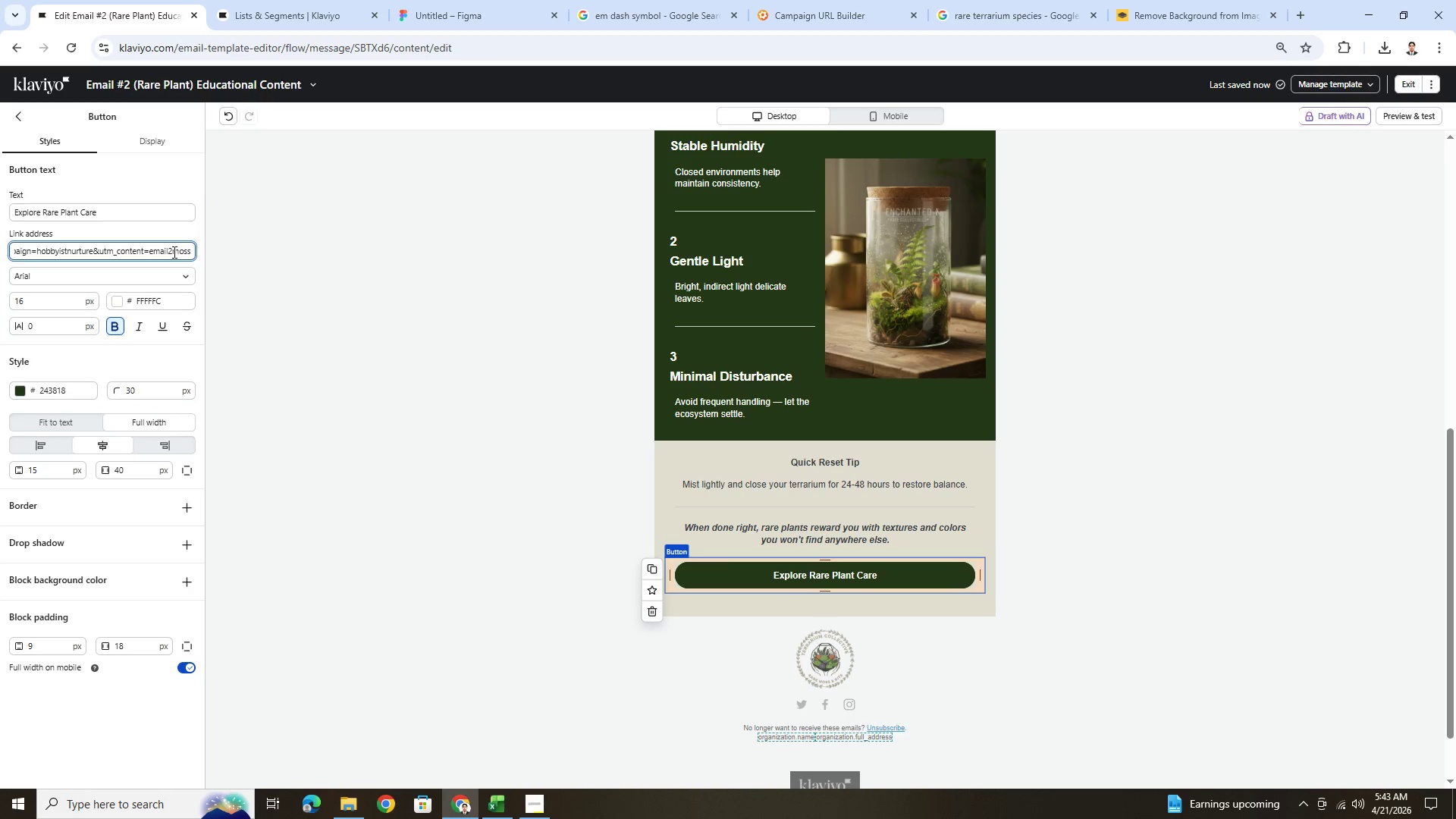 
left_click([173, 252])
 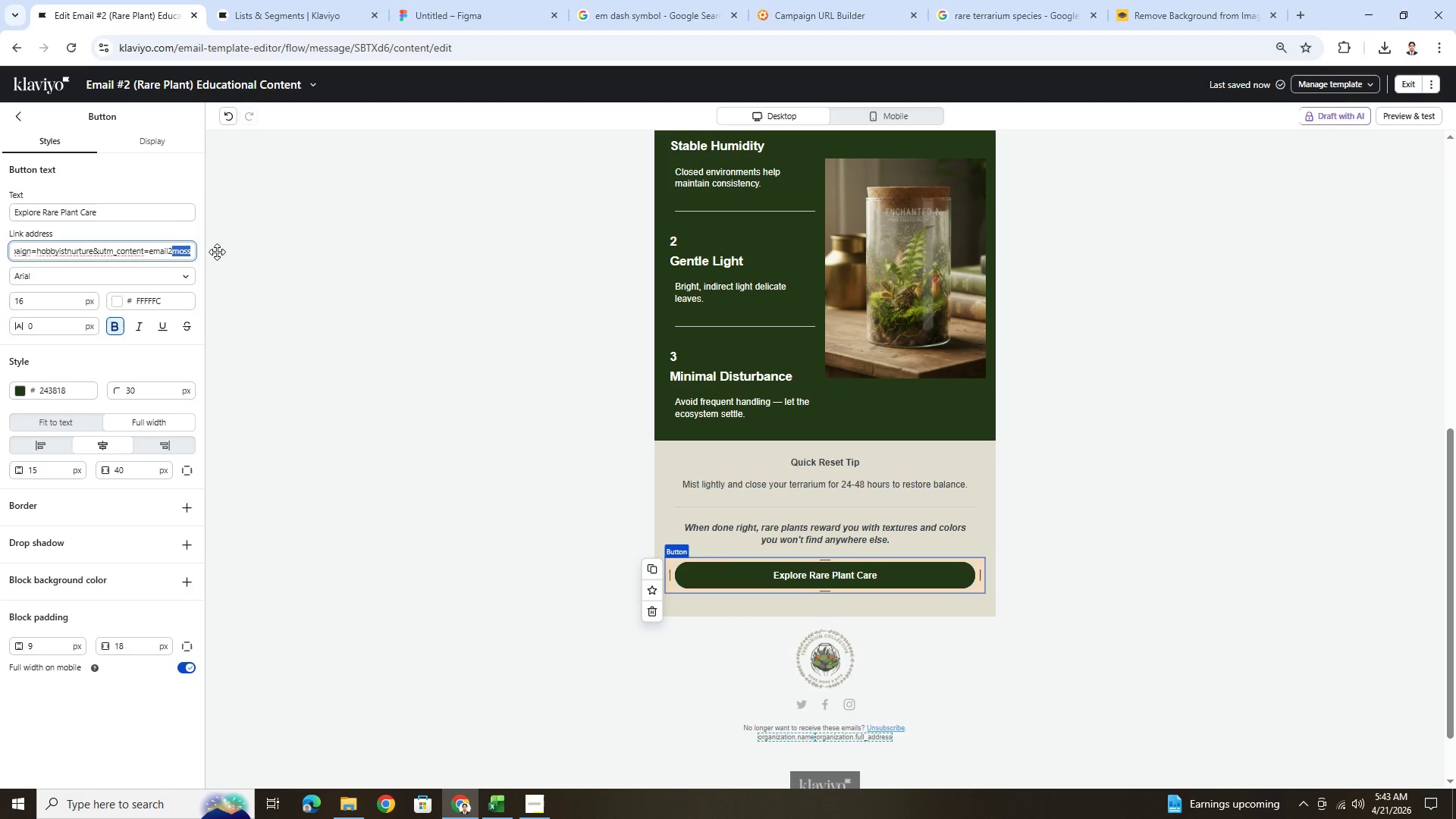 
type(rare)
 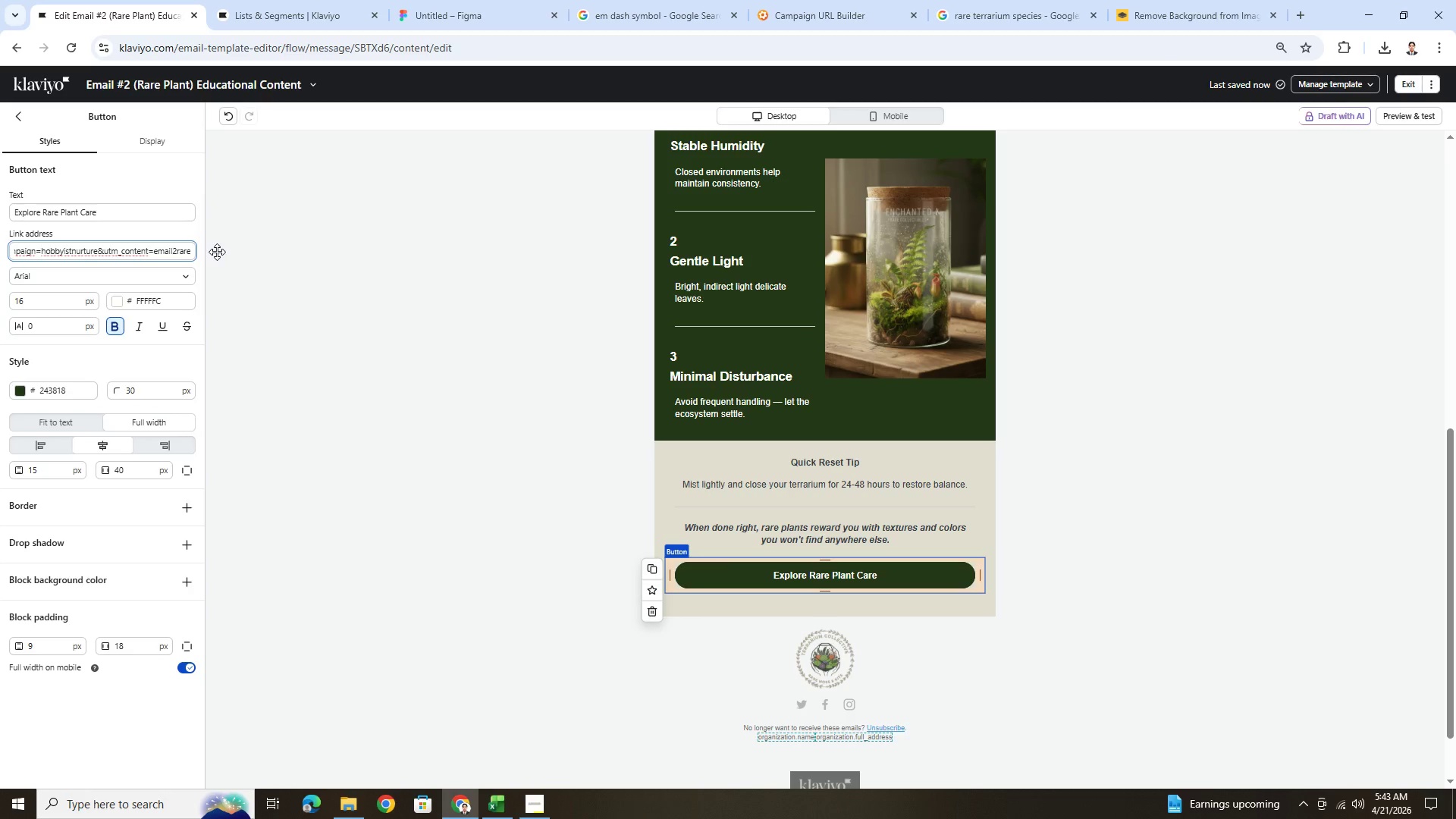 
wait(5.58)
 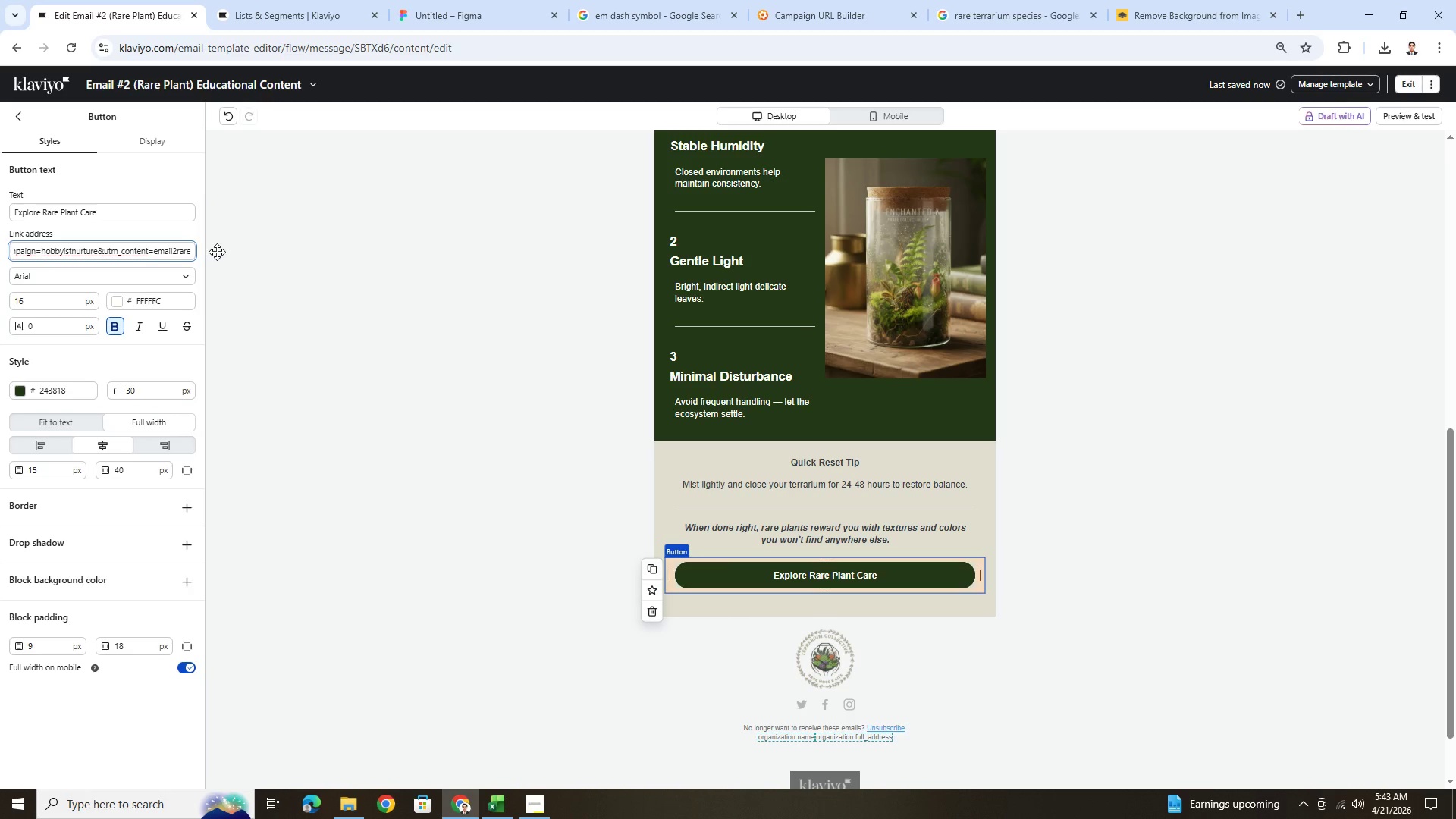 
type(plang)
key(Backspace)
type(t)
 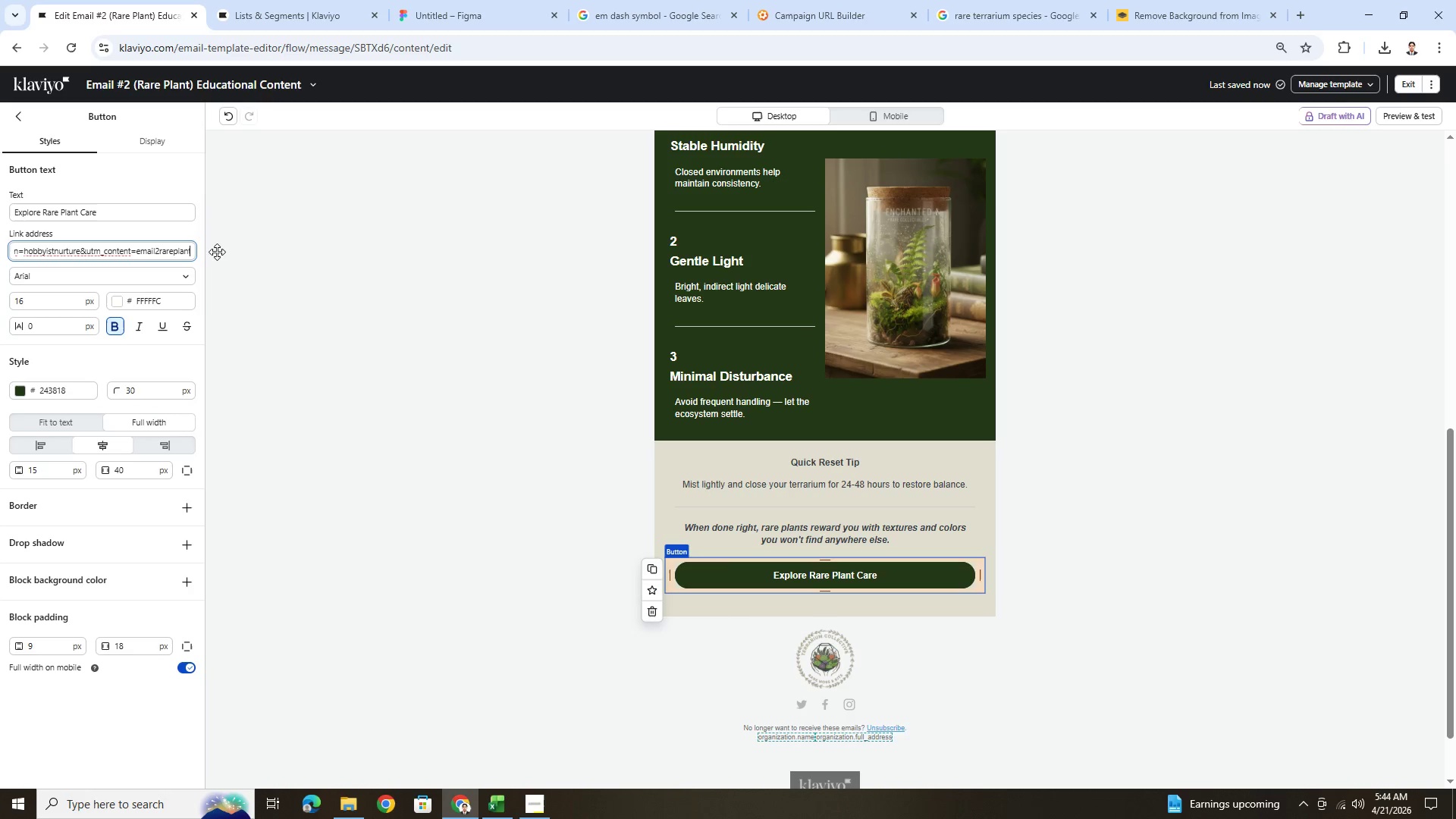 
wait(8.2)
 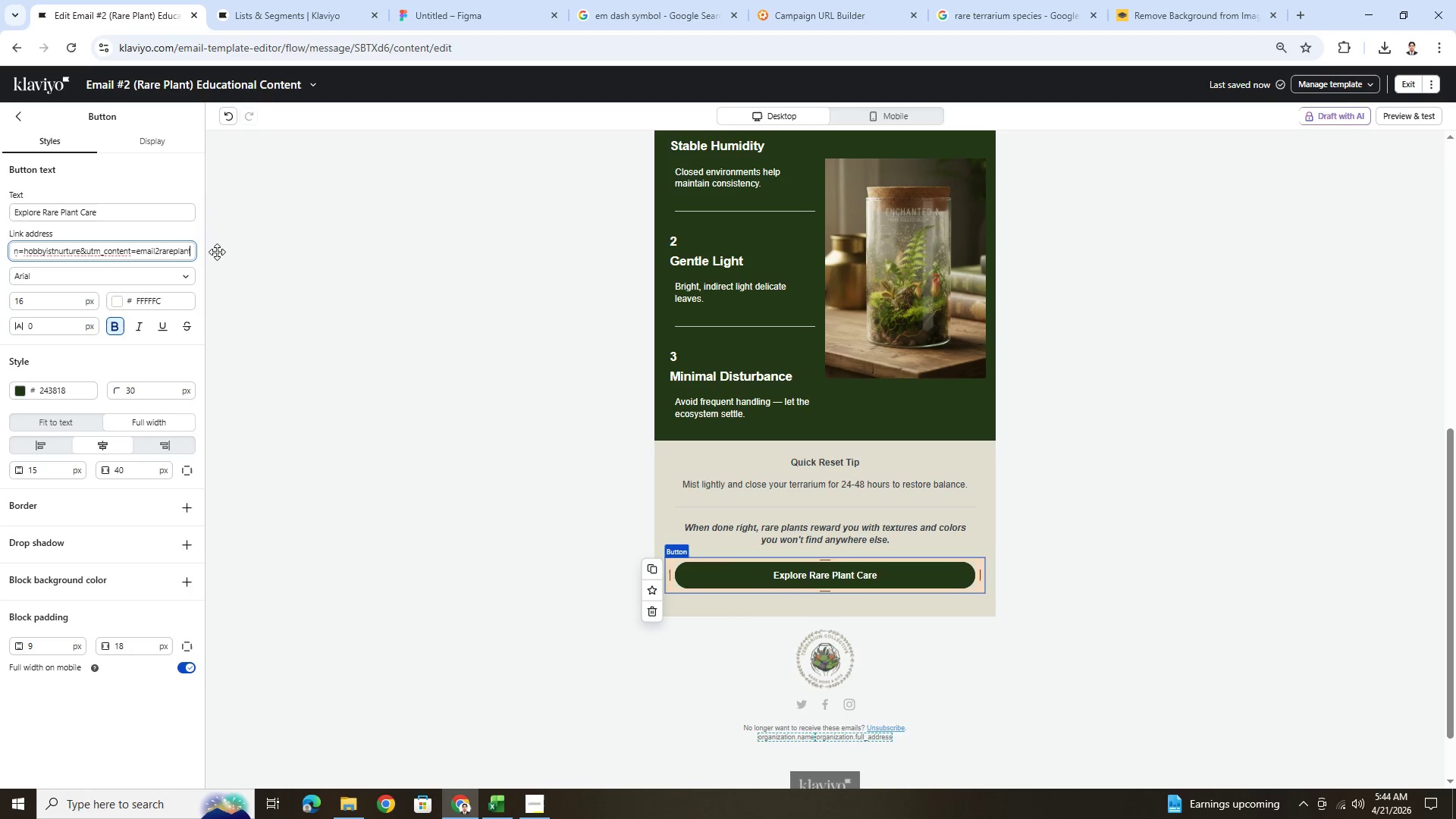 
hold_key(key=ShiftLeft, duration=0.34)
left_click([158, 251])
 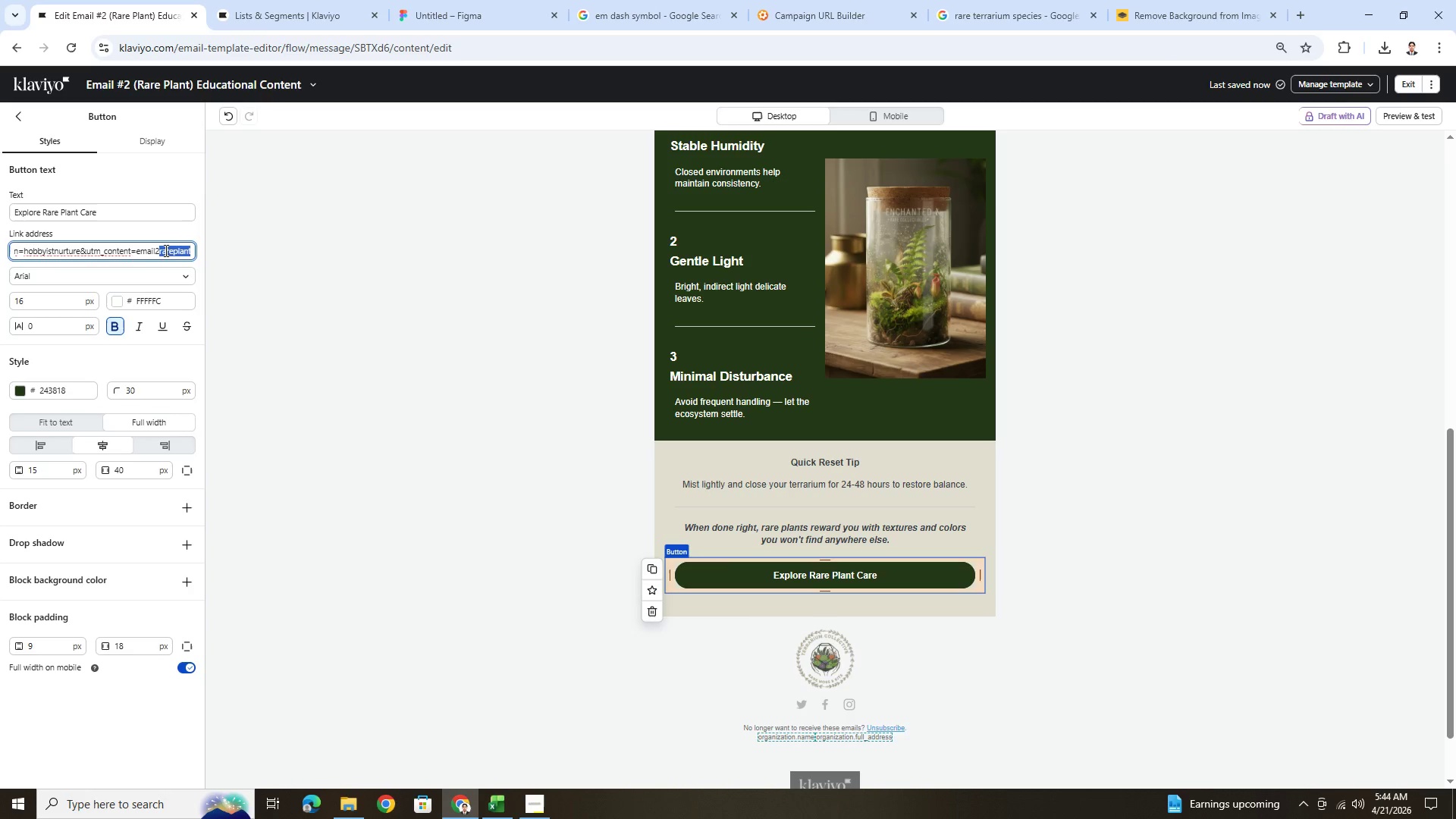 
key(Control+X)
 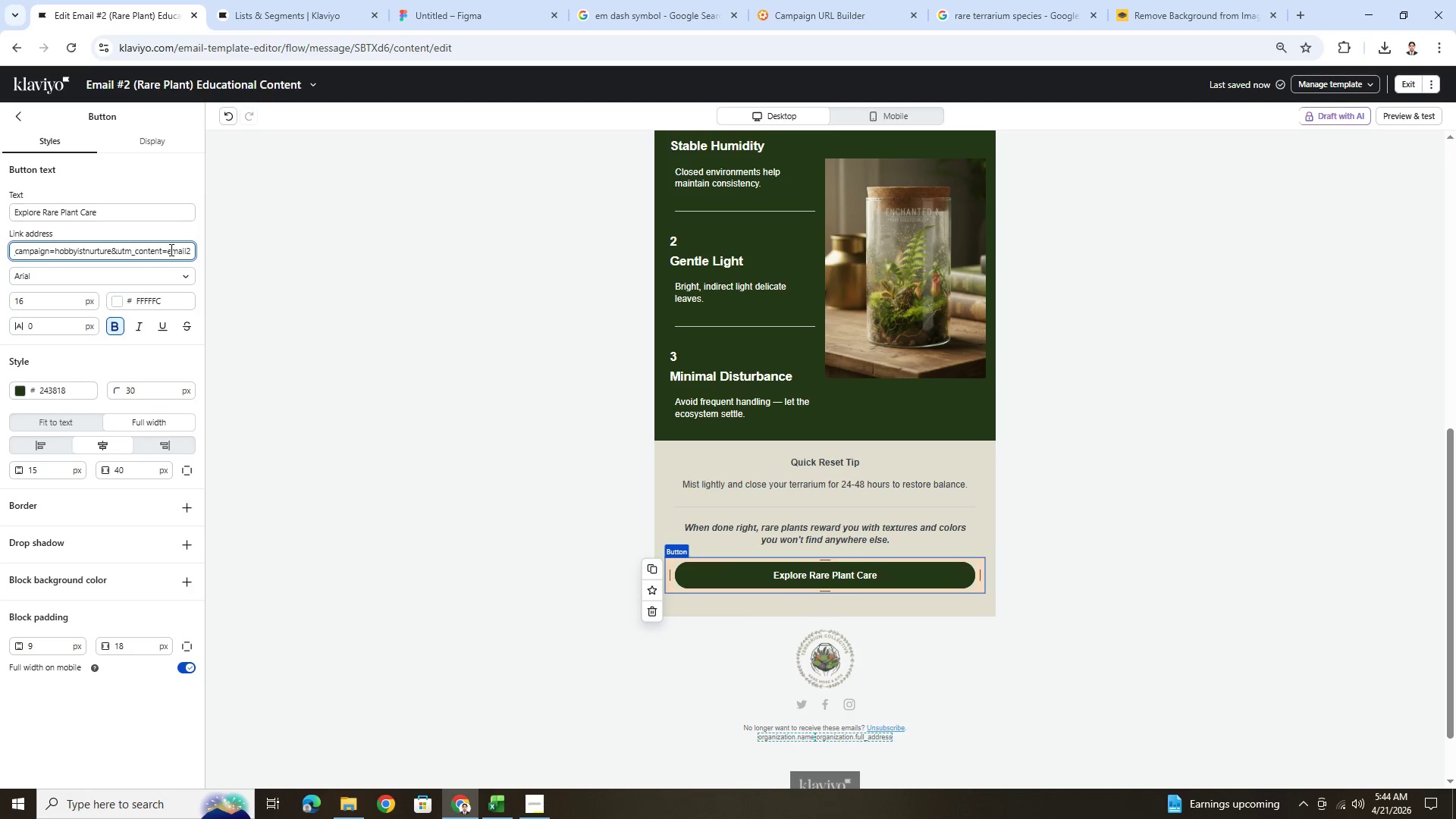 
left_click([168, 249])
 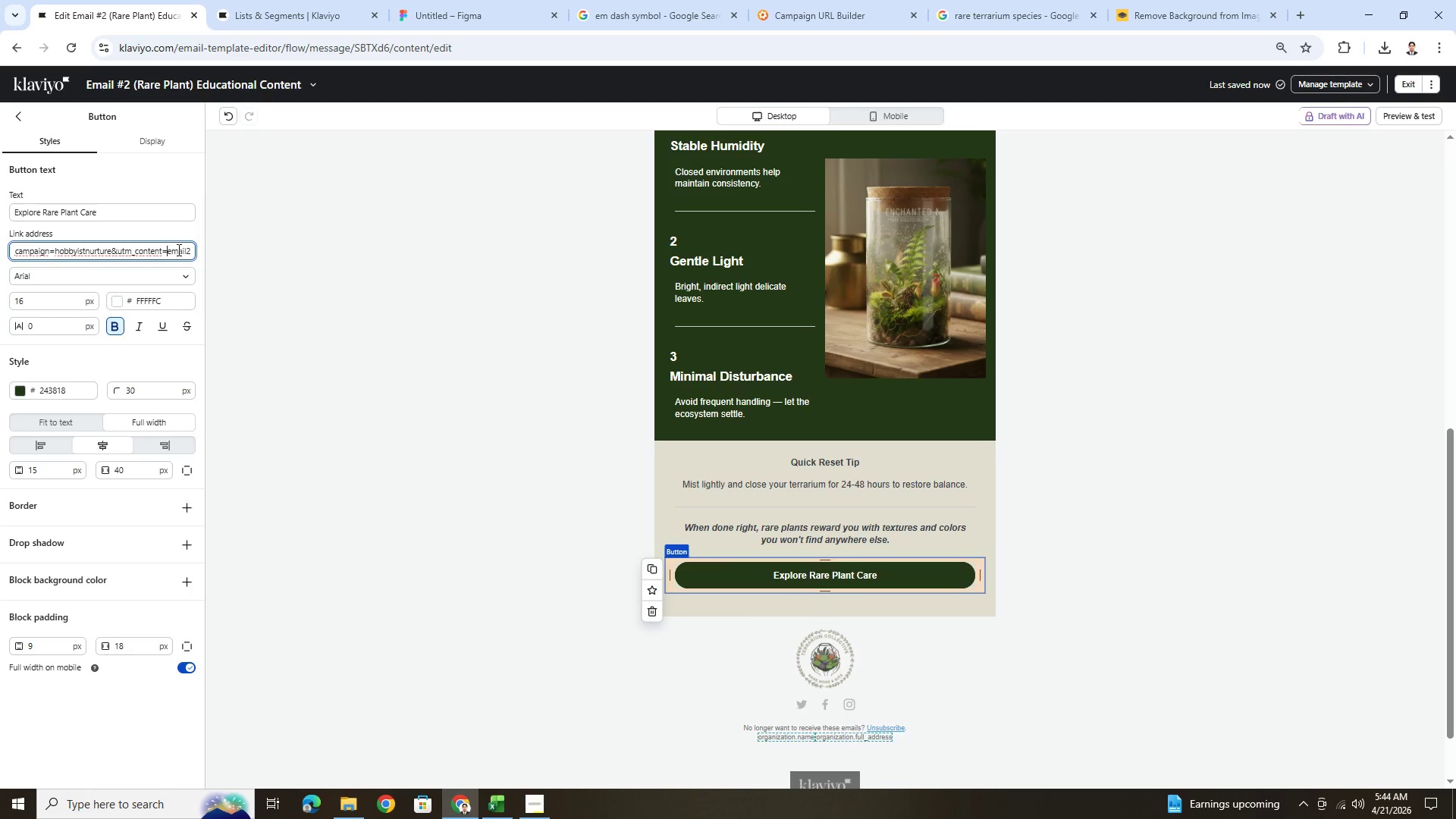 
key(Control+V)
 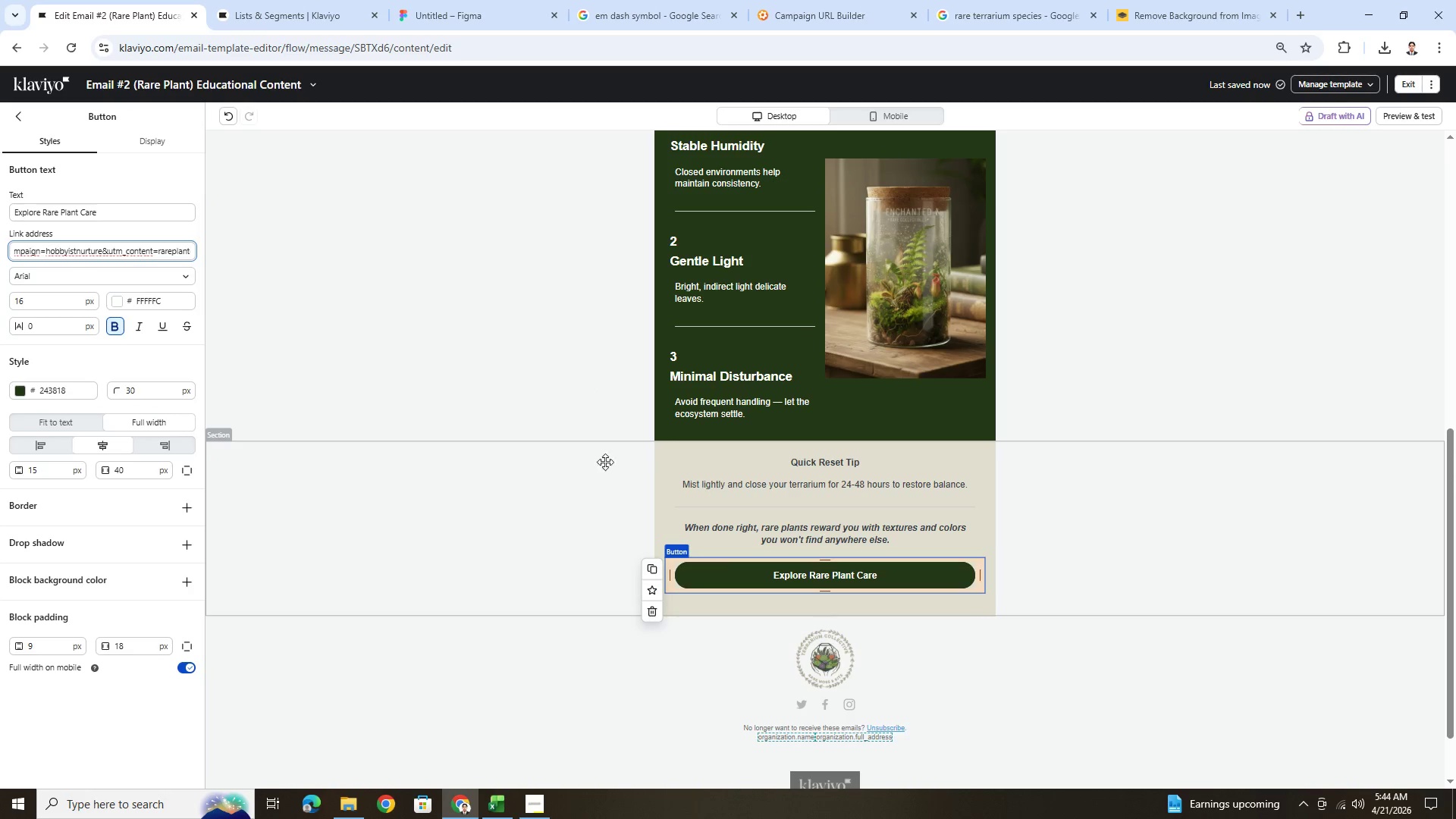 
hold_key(key=ArrowRight, duration=1.06)
 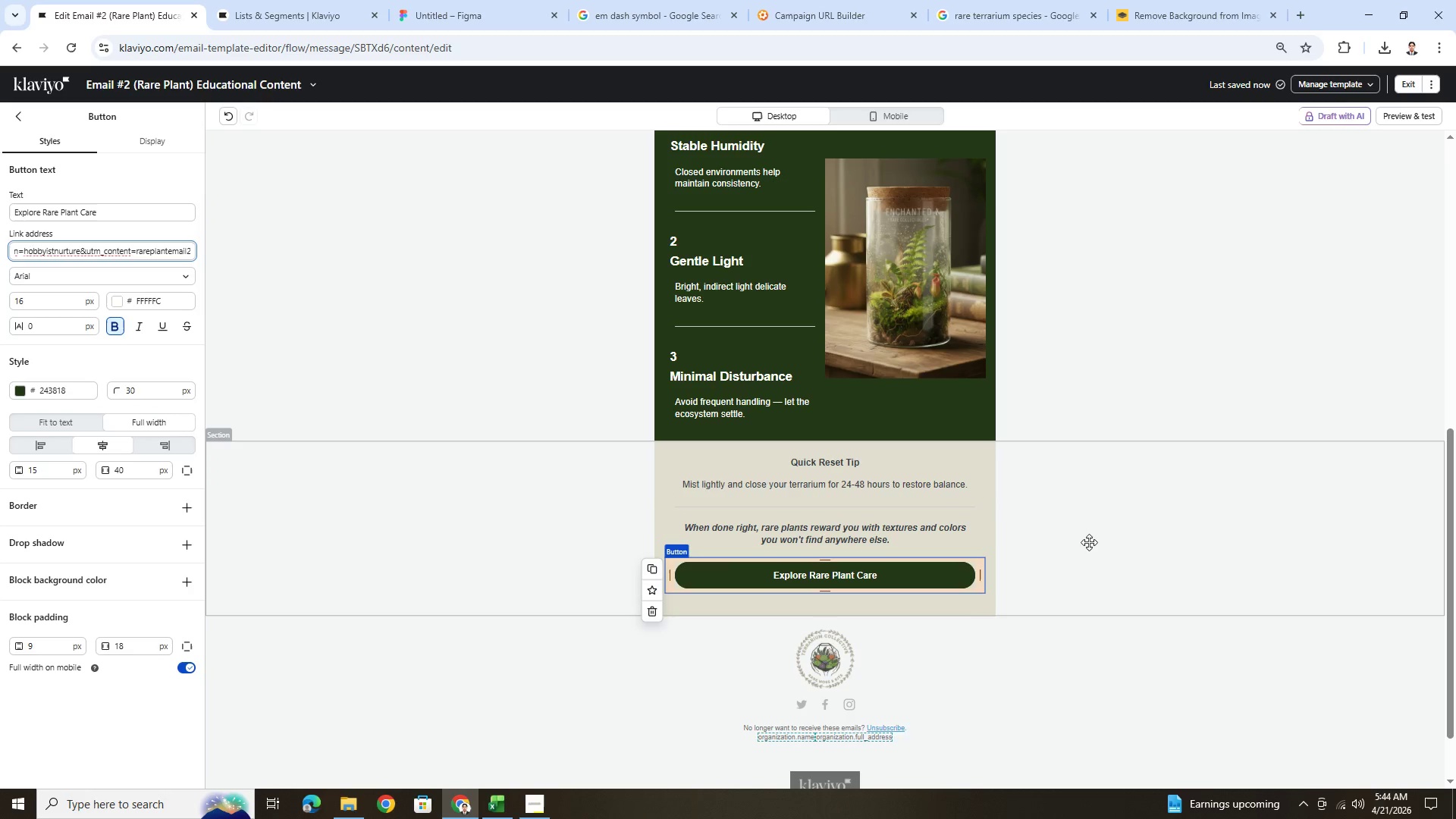 
left_click([1089, 545])
 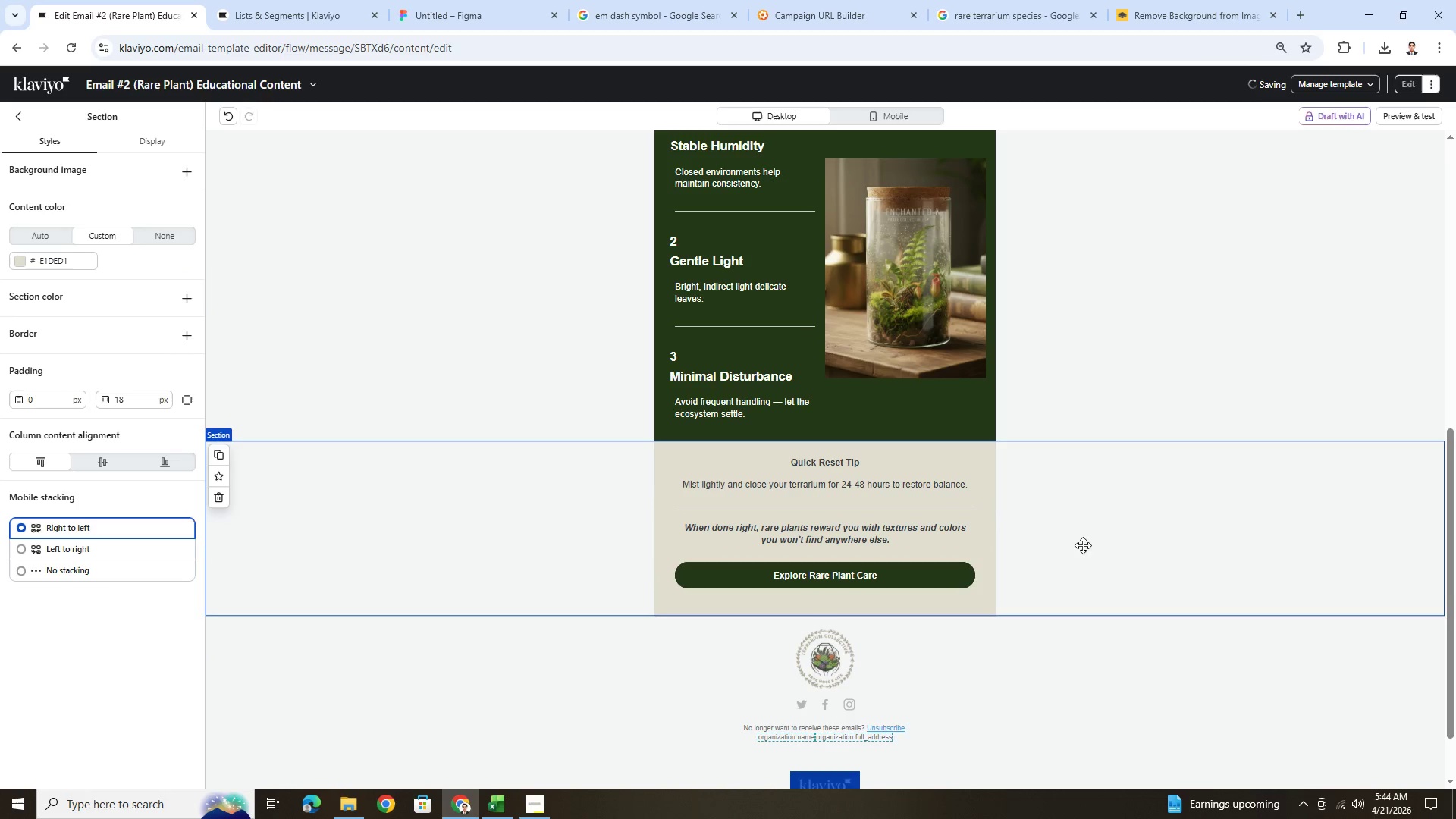 
scroll: coordinate [901, 312], scroll_direction: up, amount: 8.0
 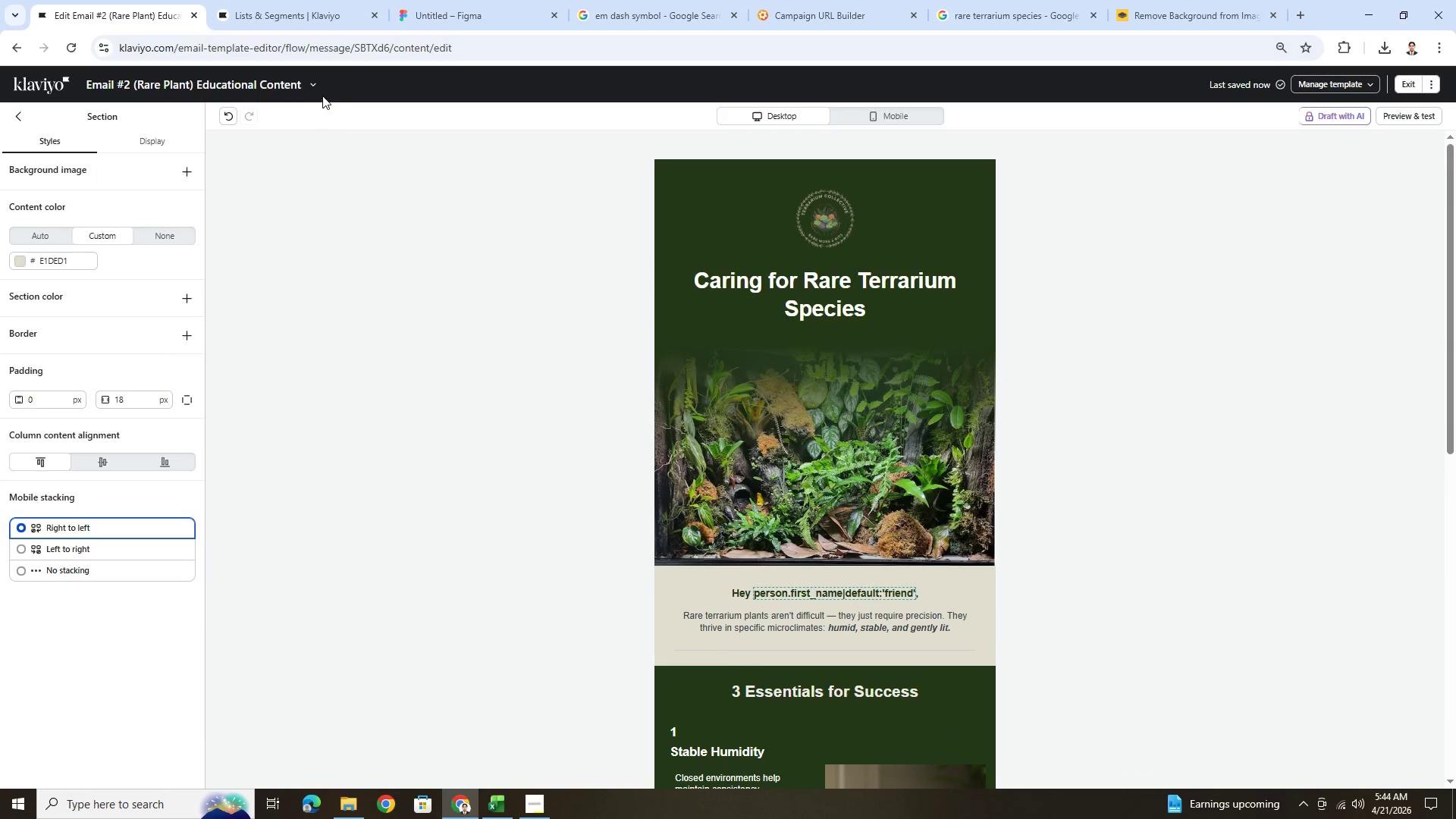 
left_click([312, 84])
 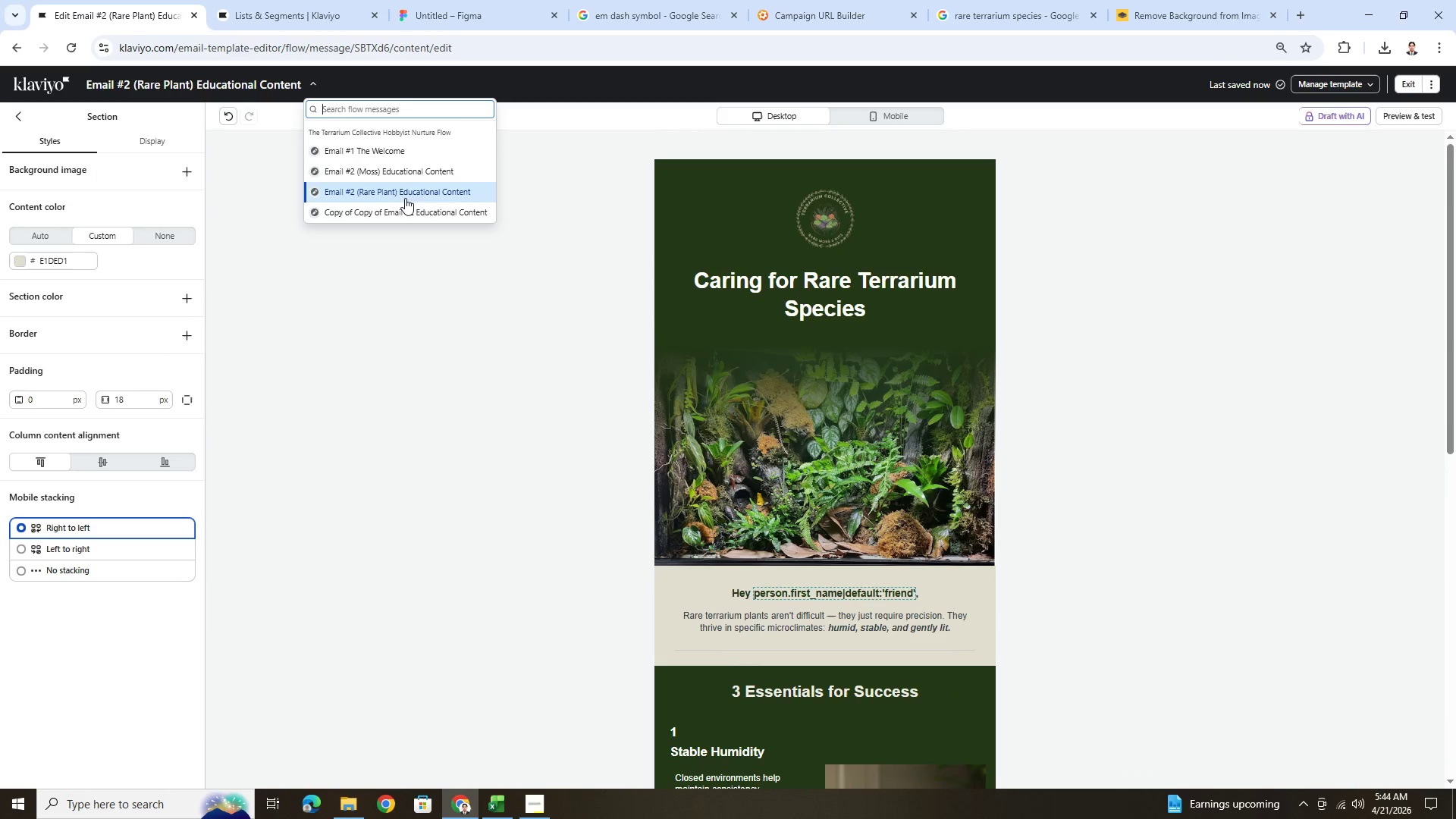 
left_click([422, 168])
 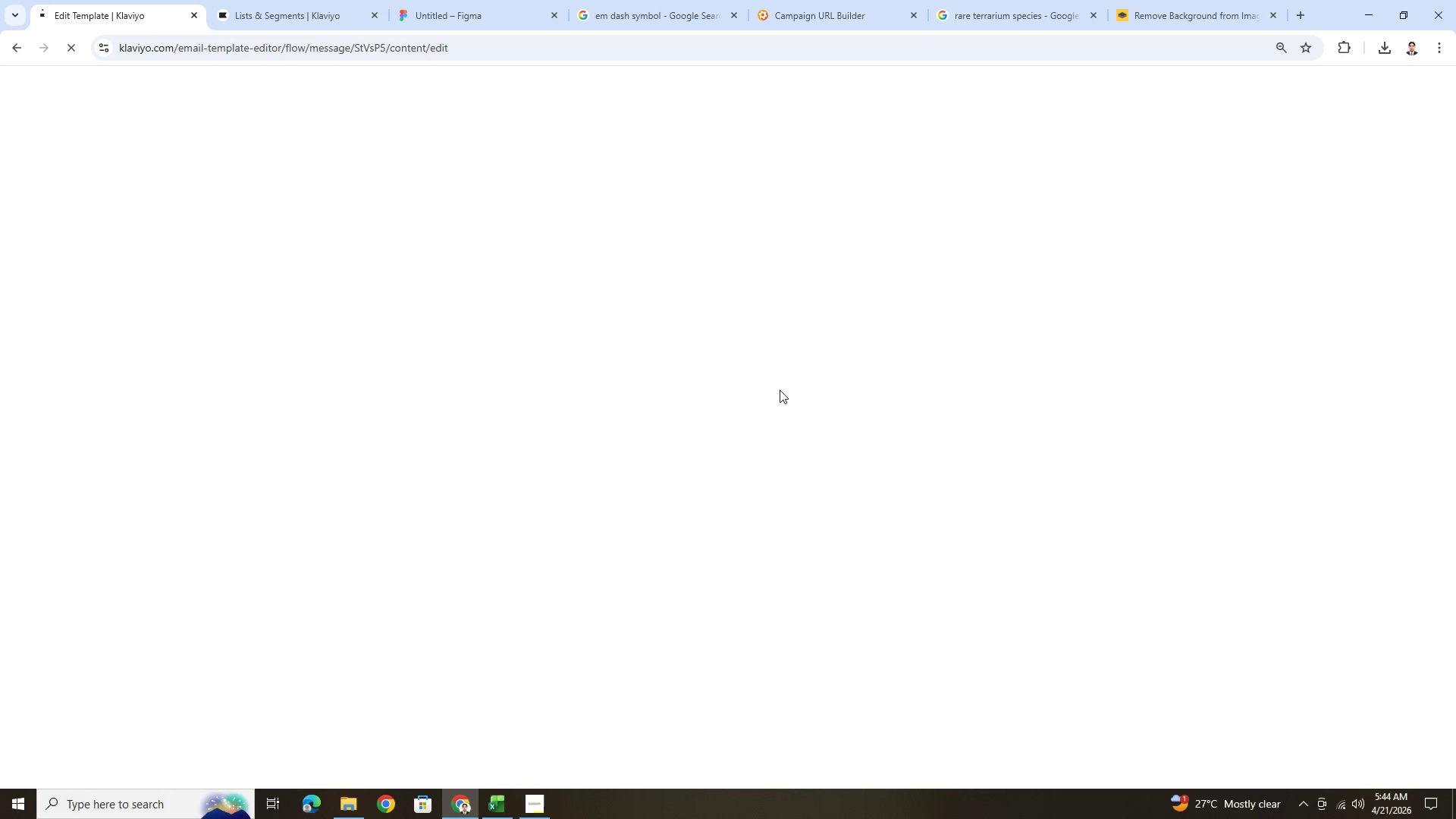 
wait(11.91)
 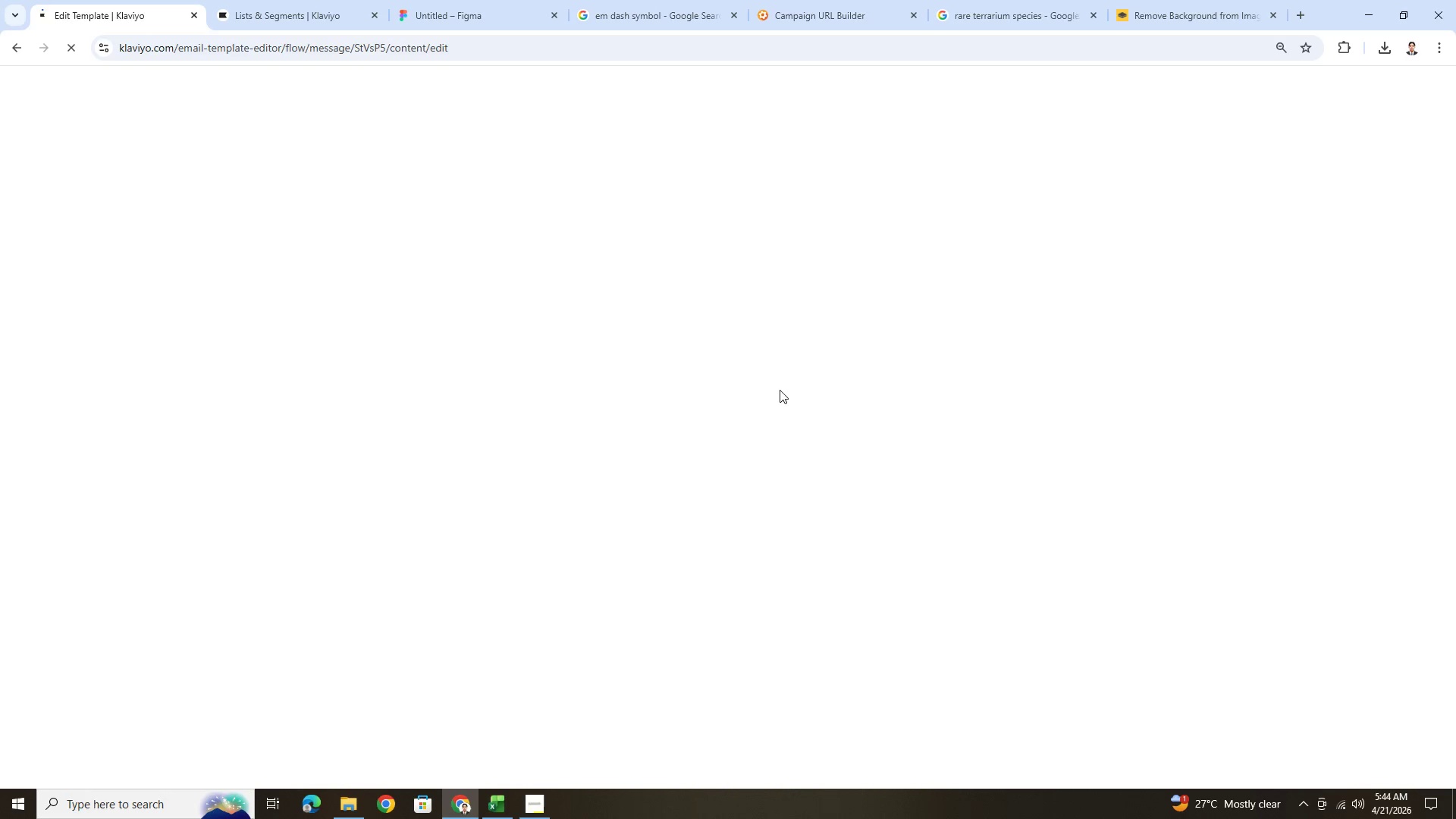 
scroll: coordinate [792, 385], scroll_direction: down, amount: 8.0
 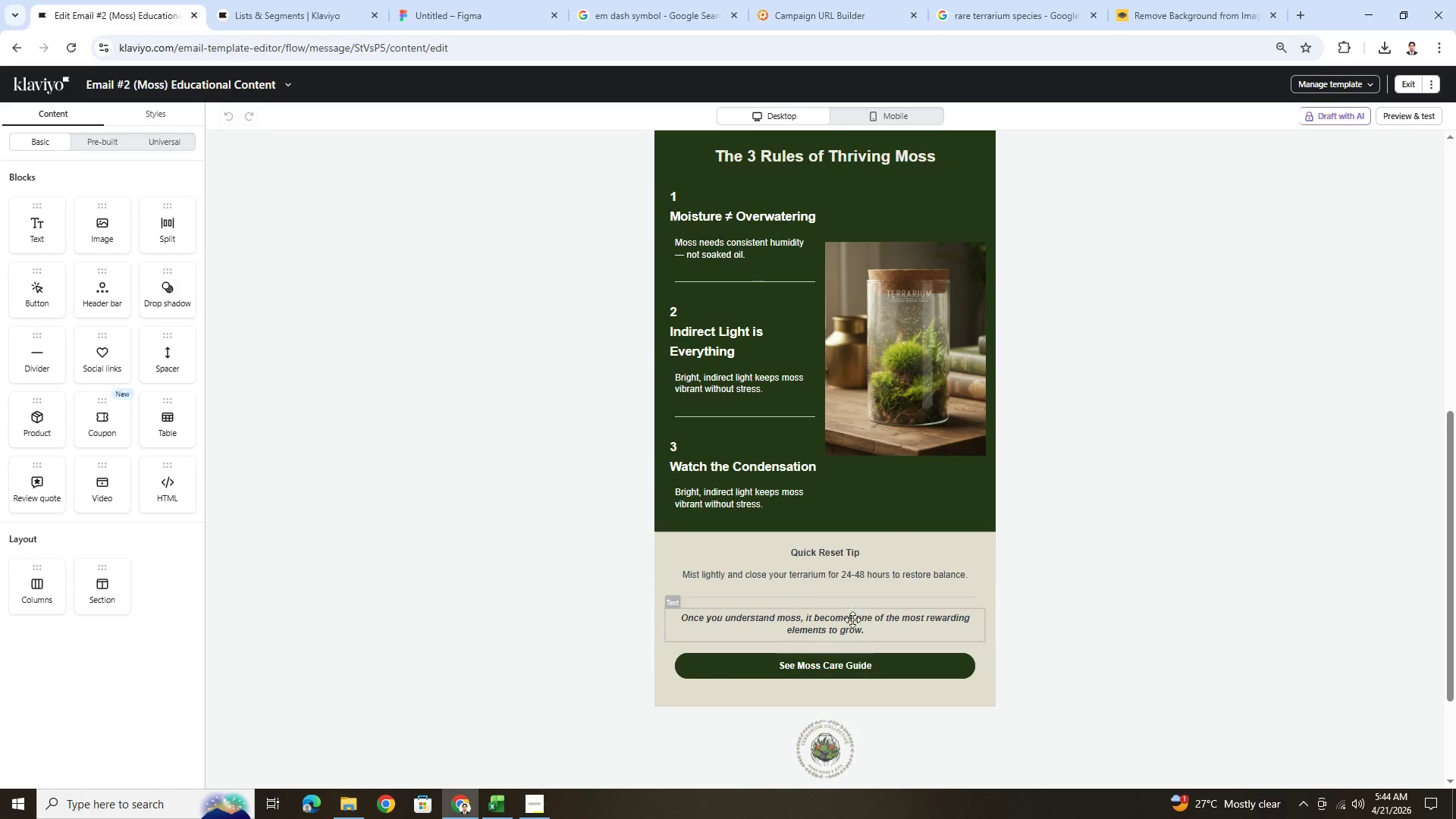 
left_click([881, 657])
 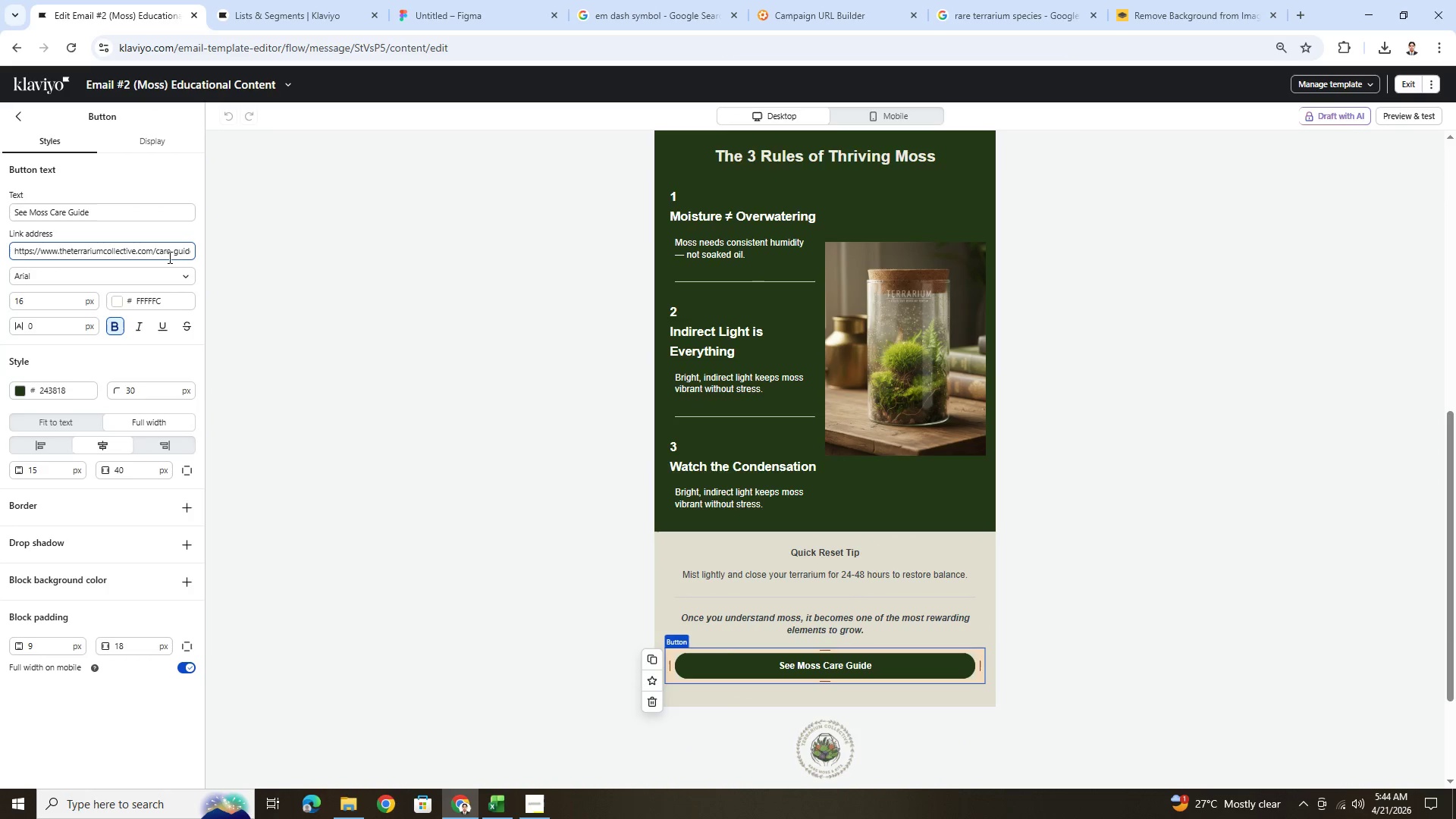 
left_click_drag(start_coordinate=[167, 254], to_coordinate=[196, 251])
 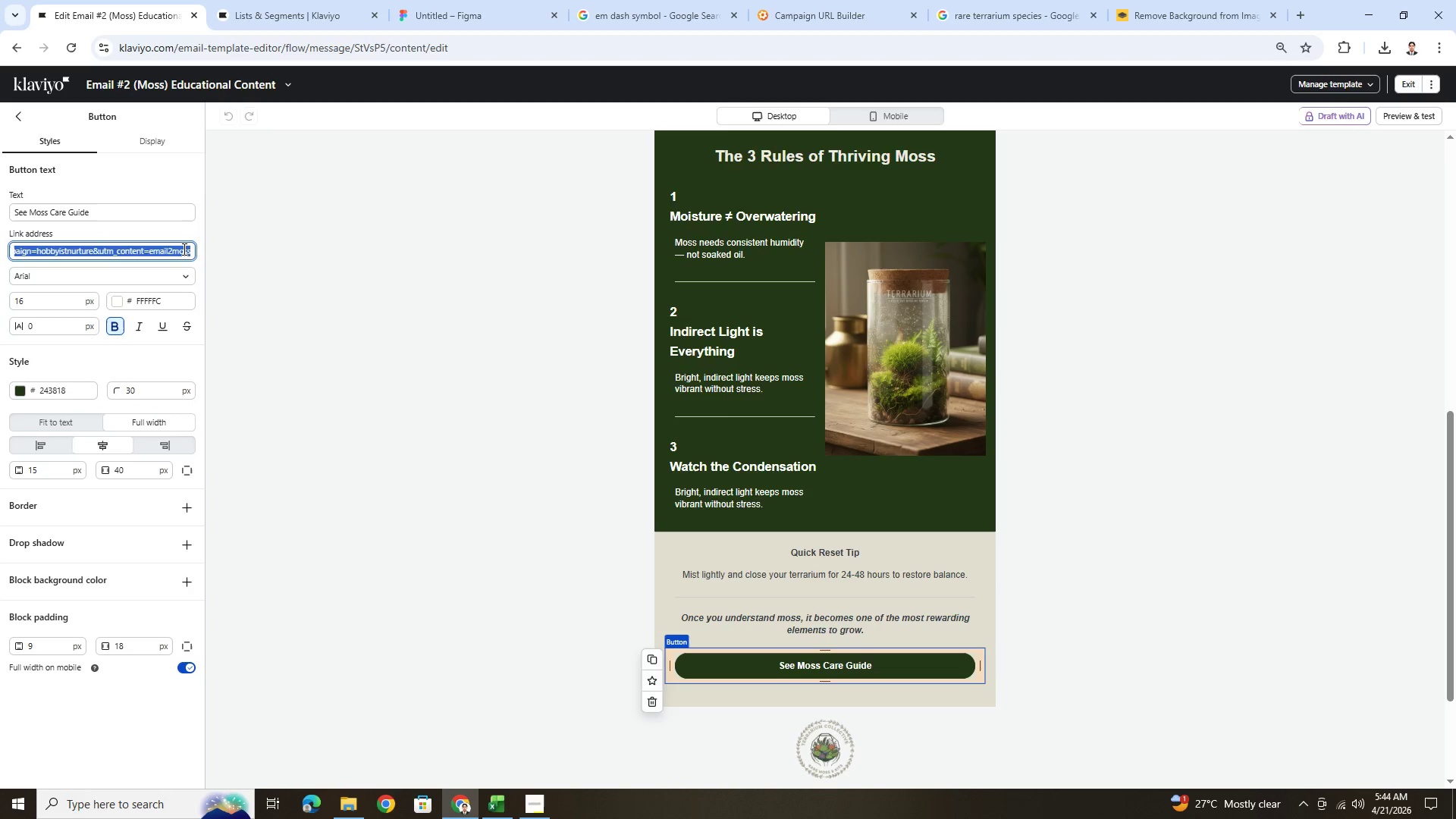 
left_click([183, 249])
 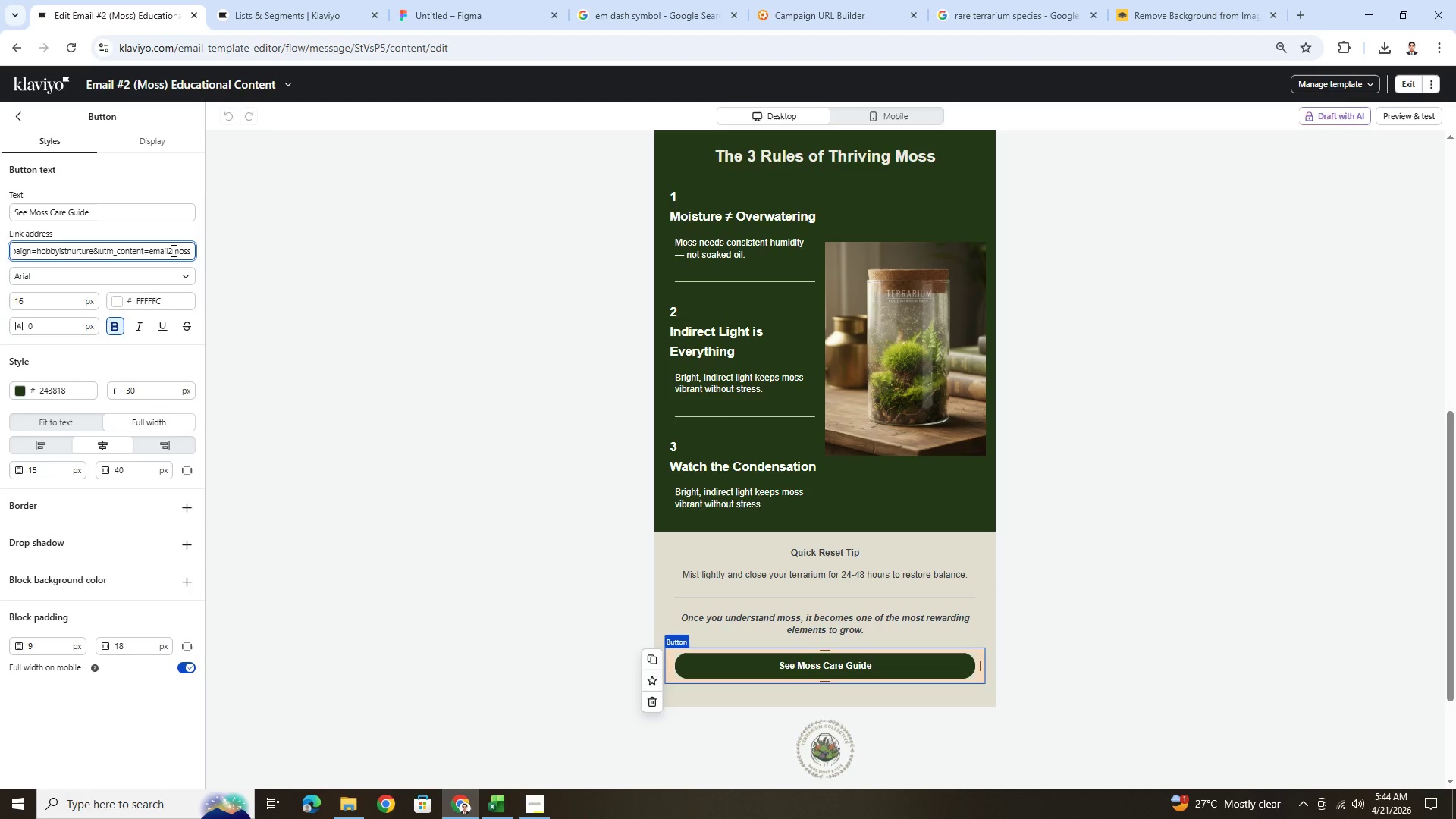 
left_click_drag(start_coordinate=[172, 250], to_coordinate=[191, 253])
 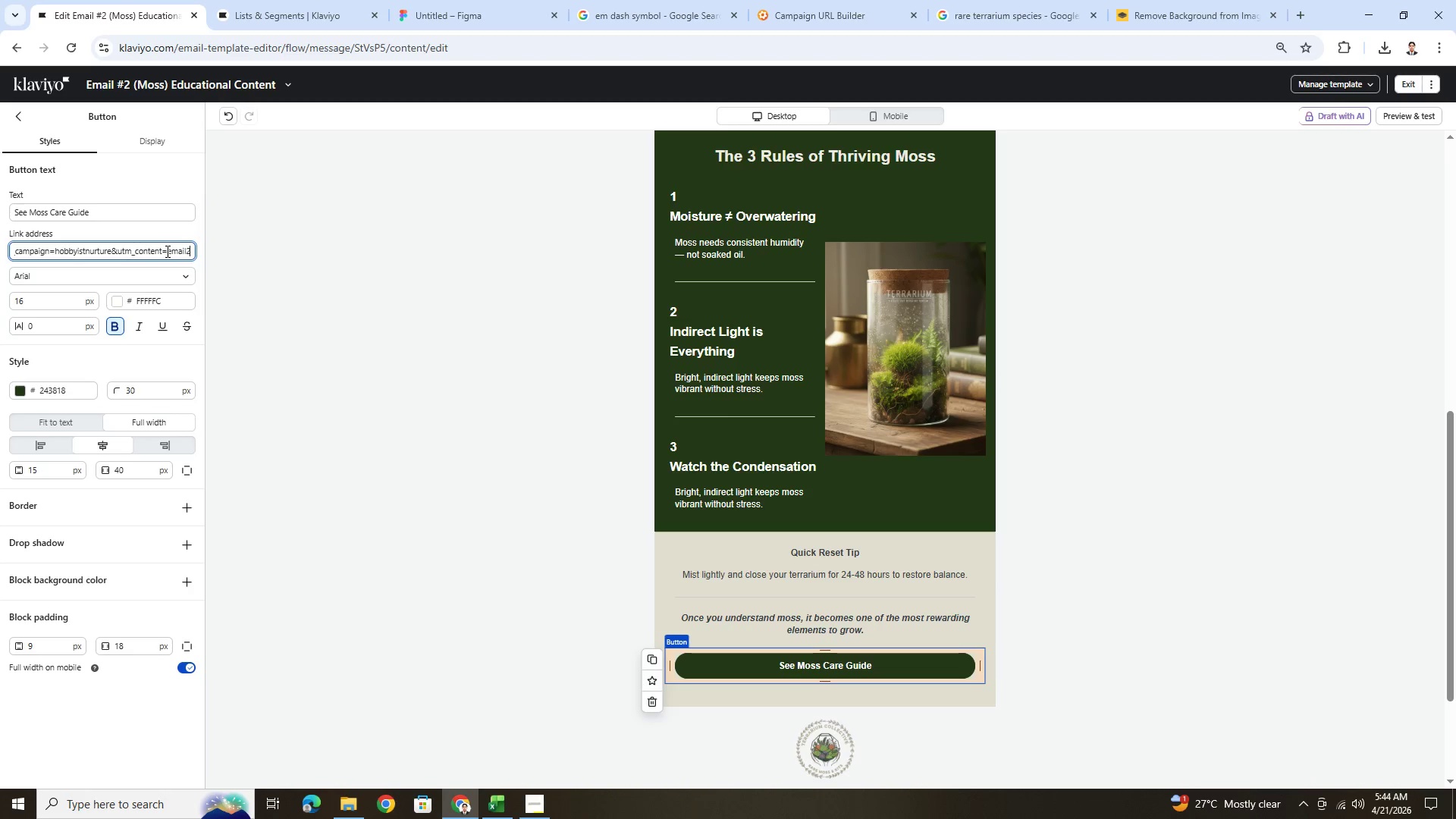 
key(Control+X)
 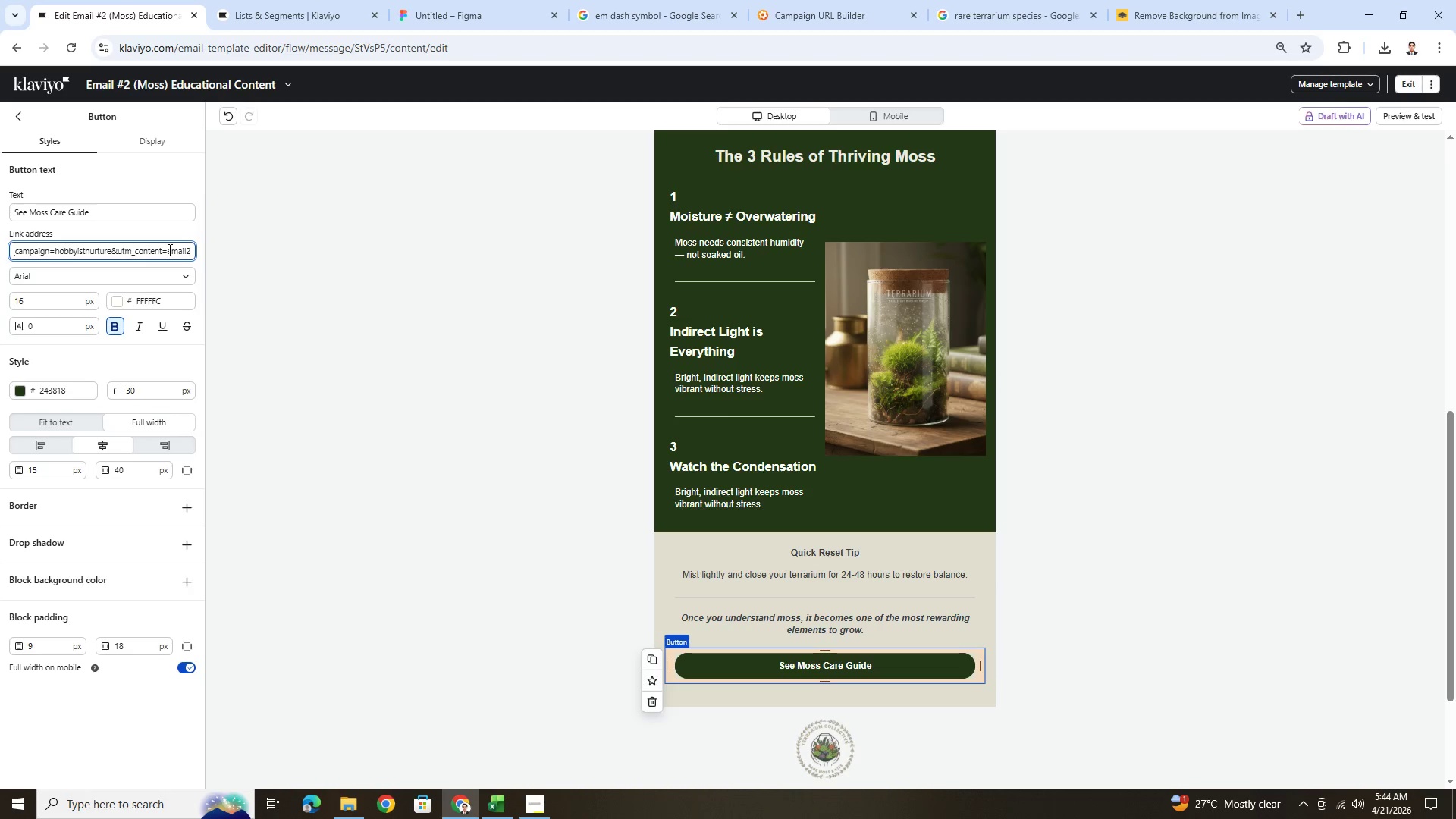 
left_click([168, 249])
 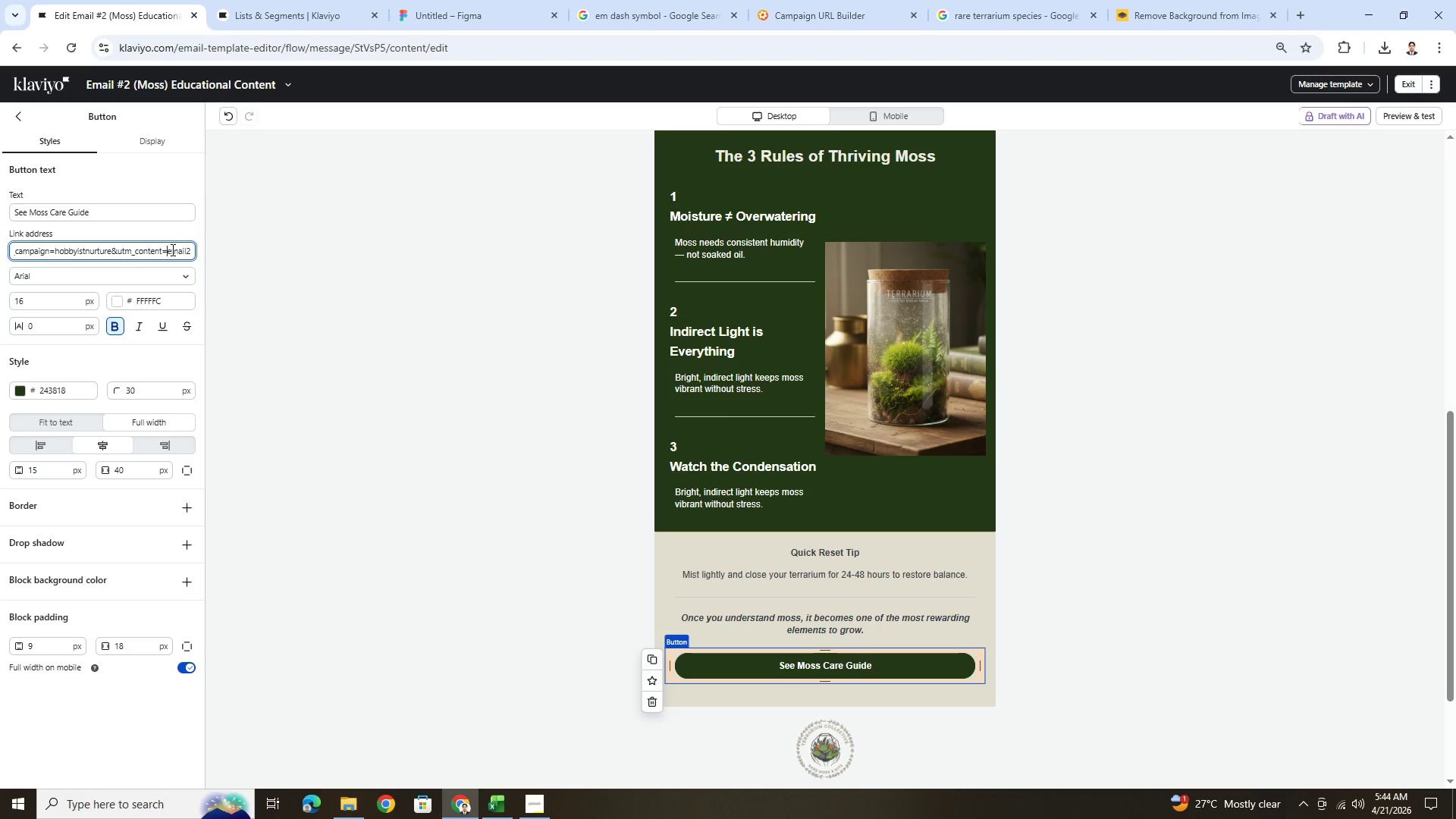 
key(Control+V)
 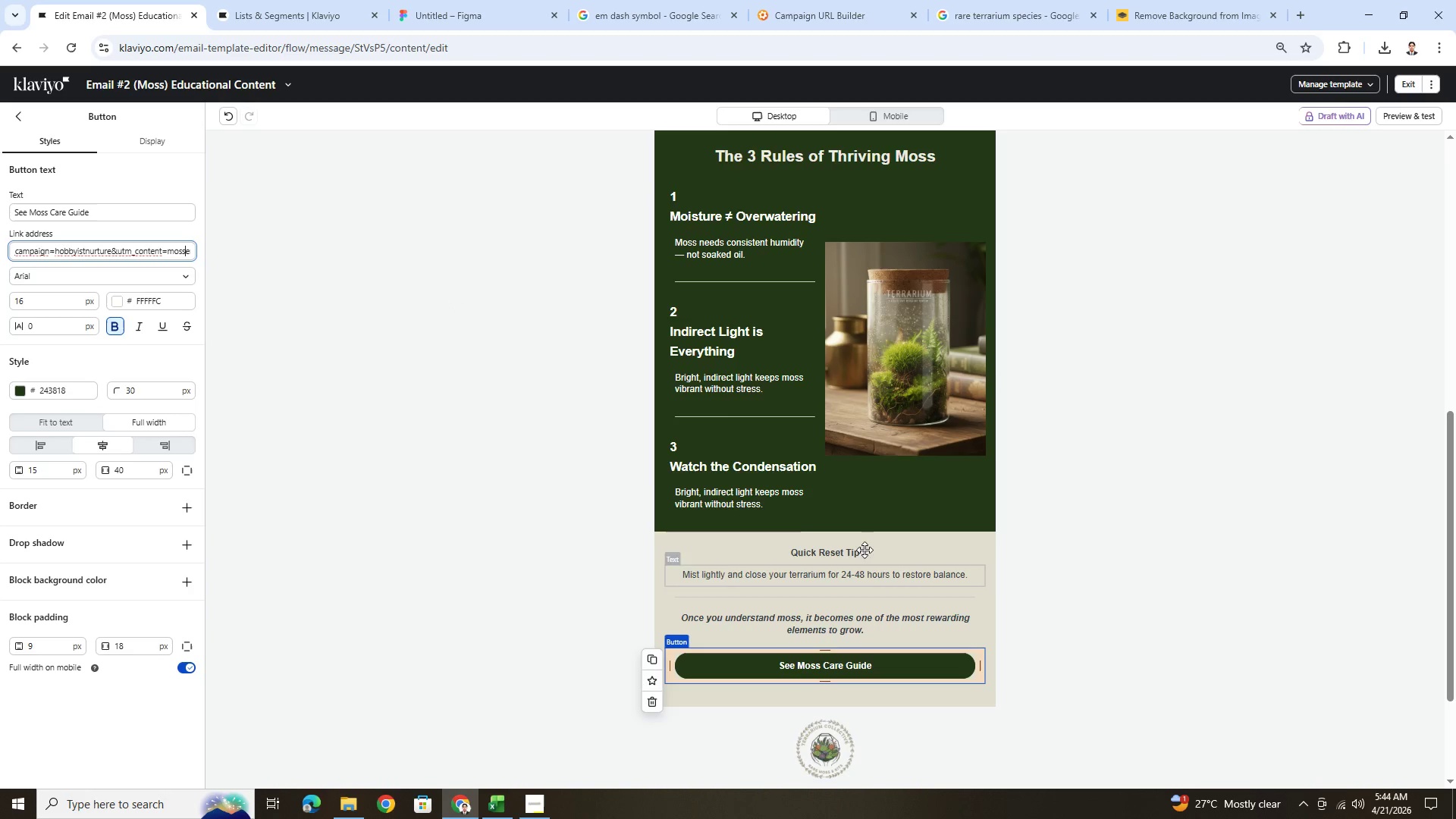 
left_click([748, 495])
 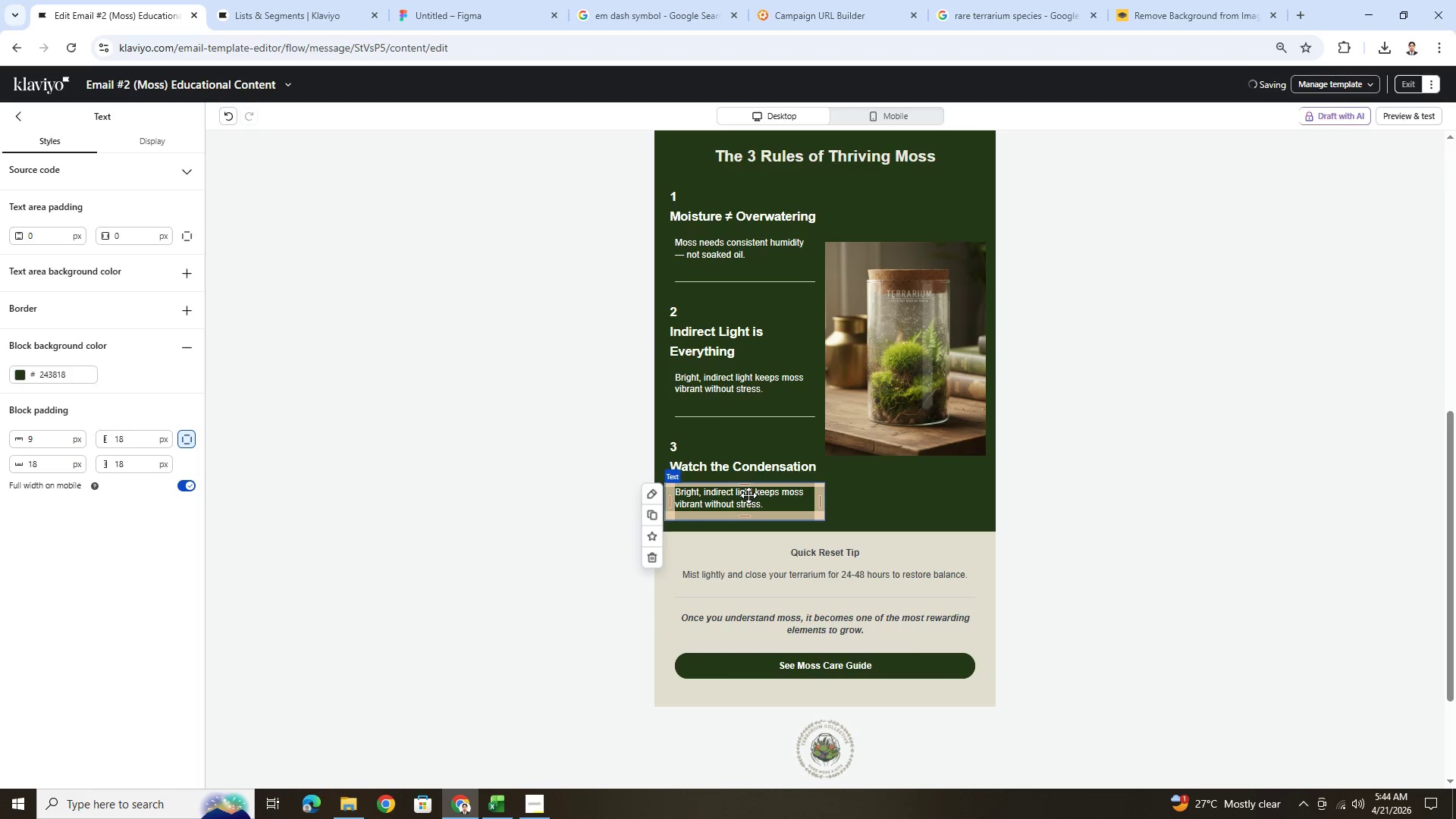 
double_click([748, 495])
 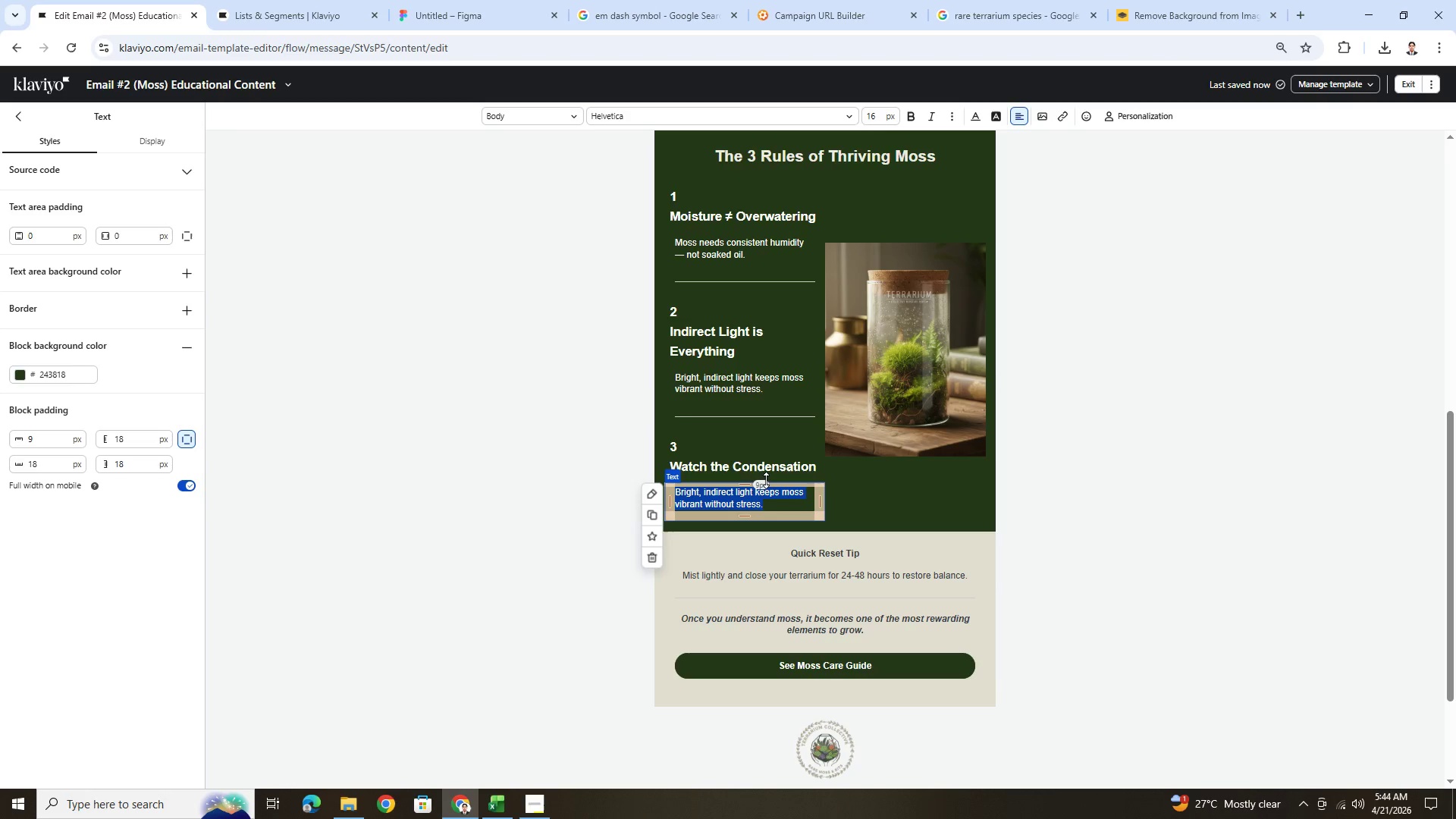 
left_click([763, 471])
 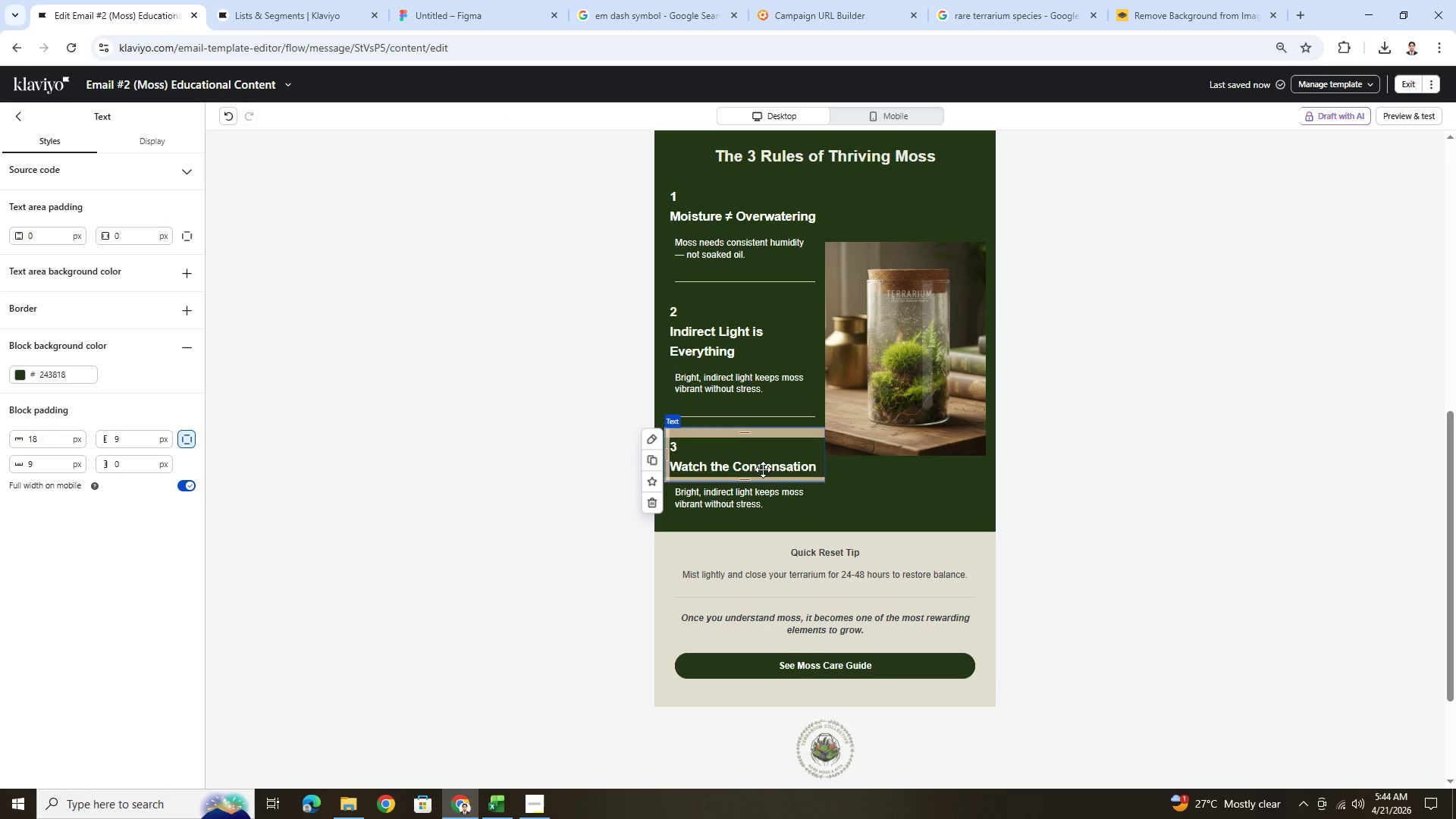 
wait(8.36)
 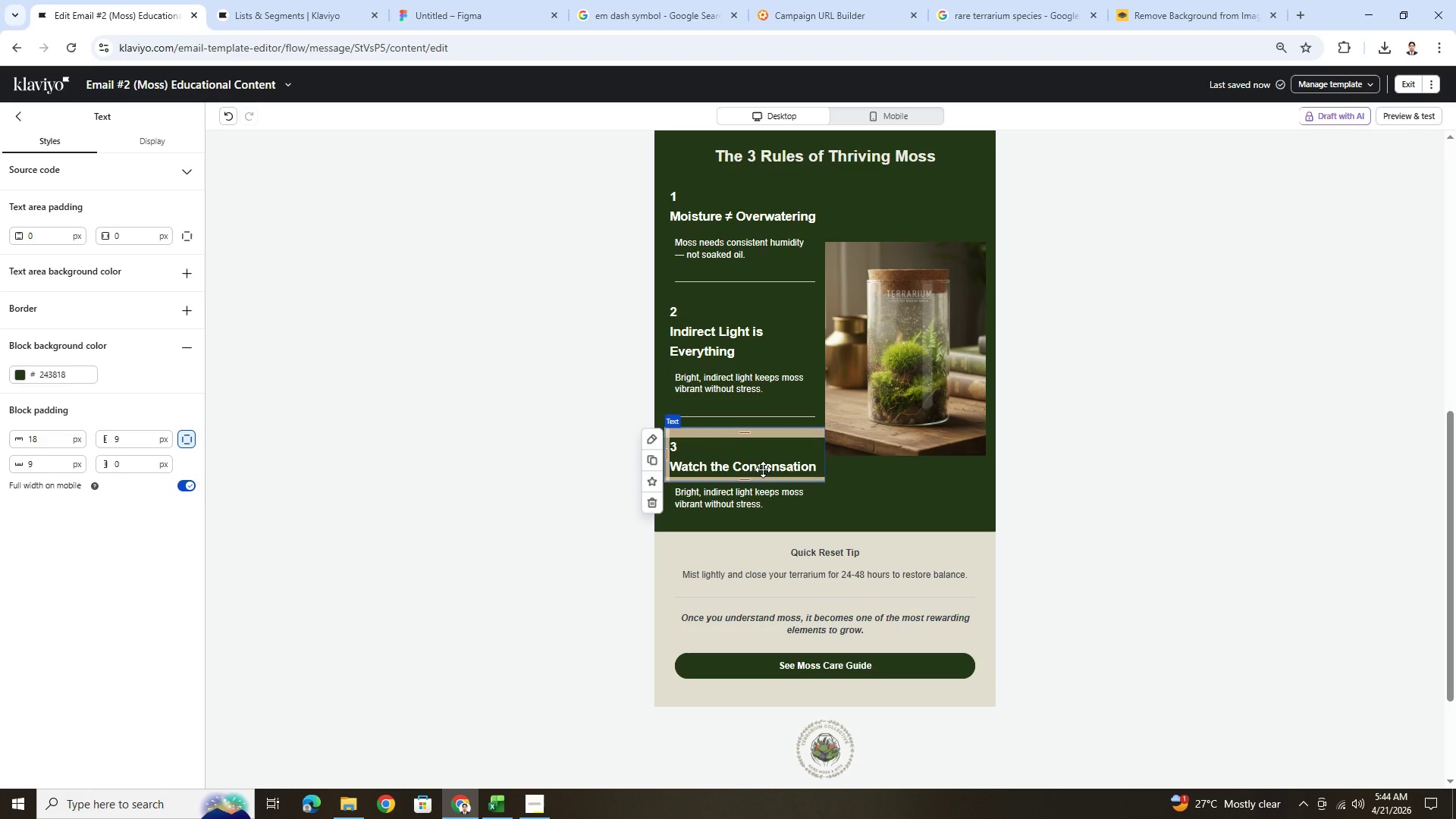 
double_click([693, 493])
 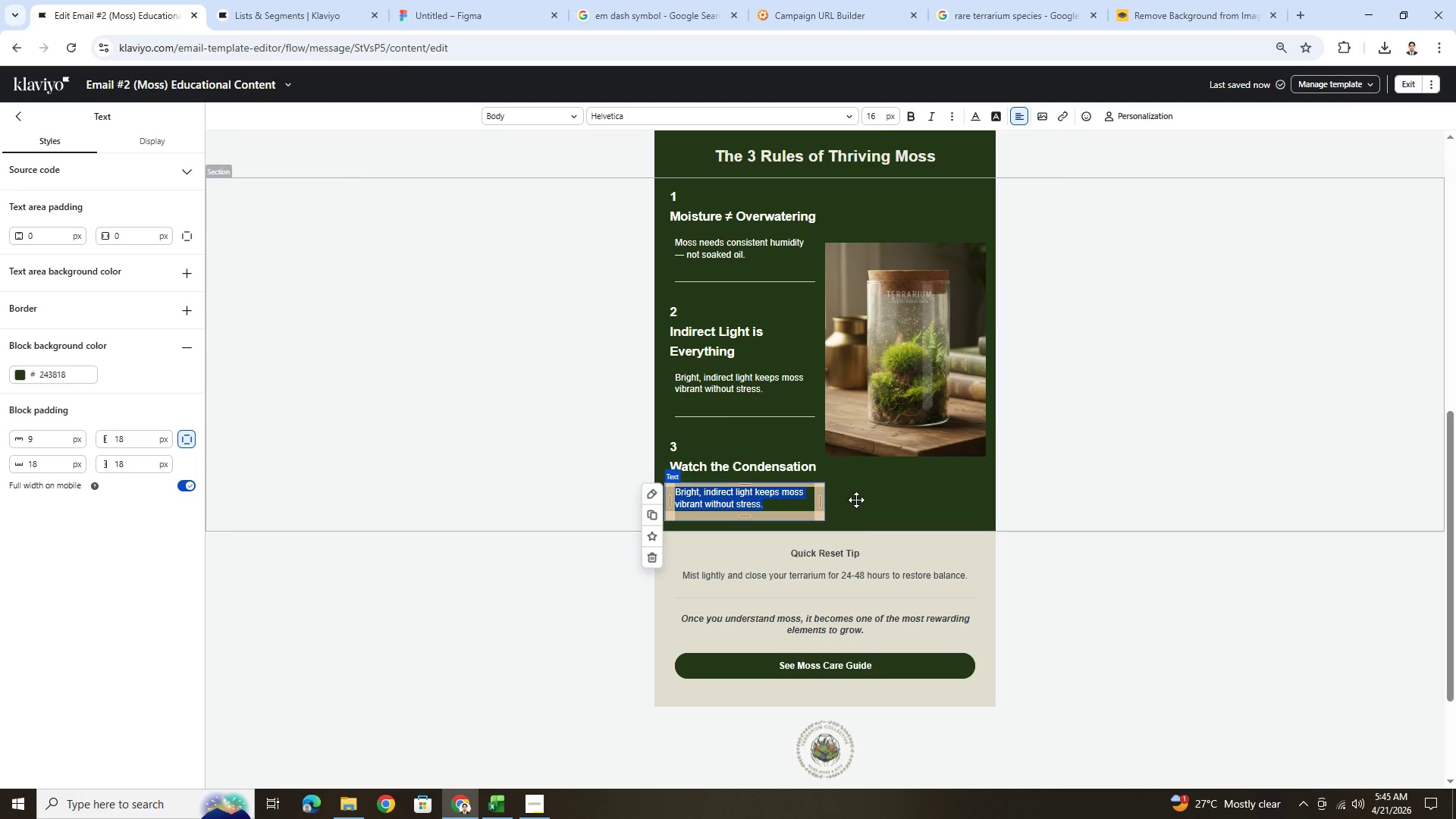 
wait(5.16)
 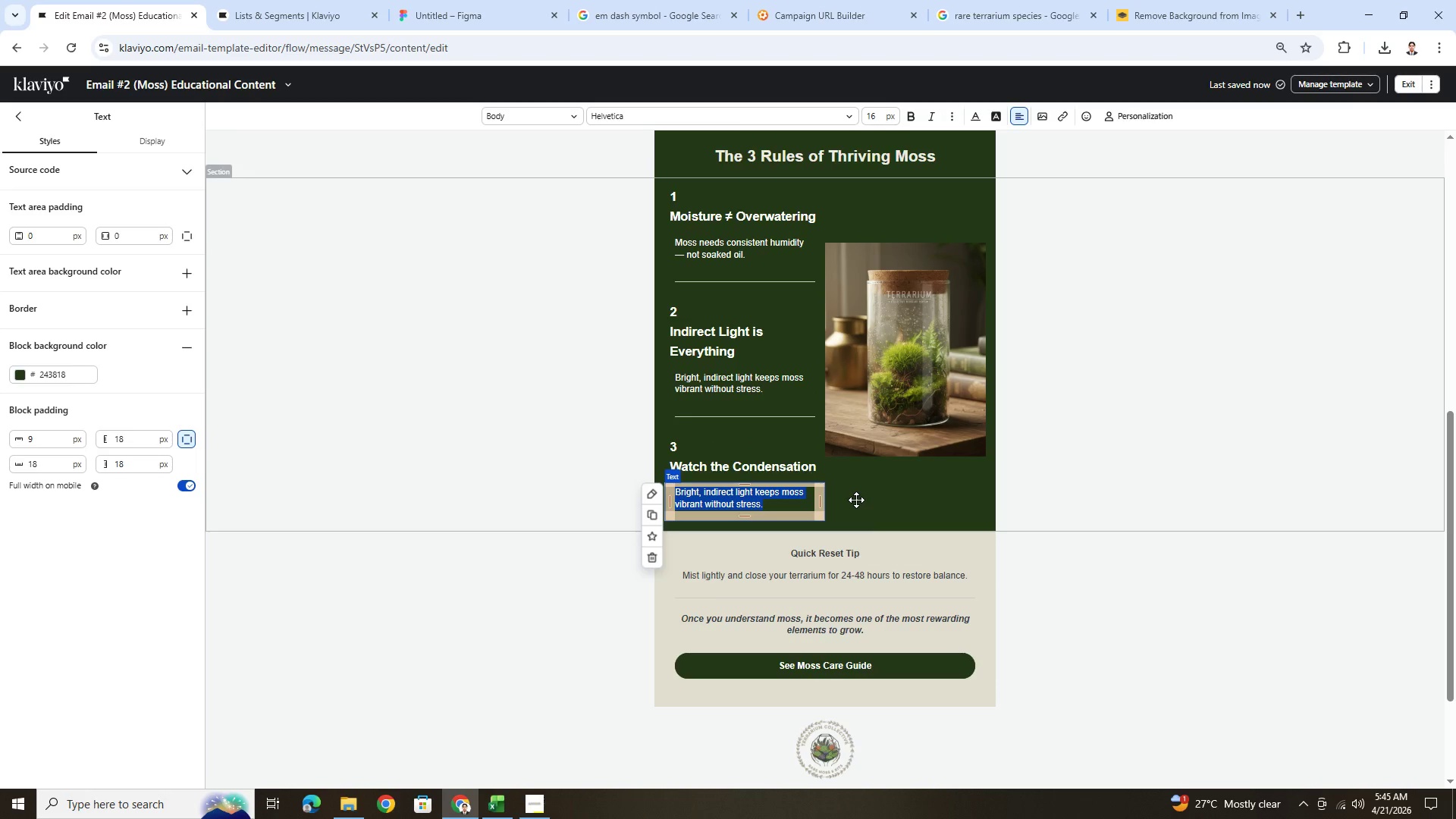 
type(Light fog = perfect)
 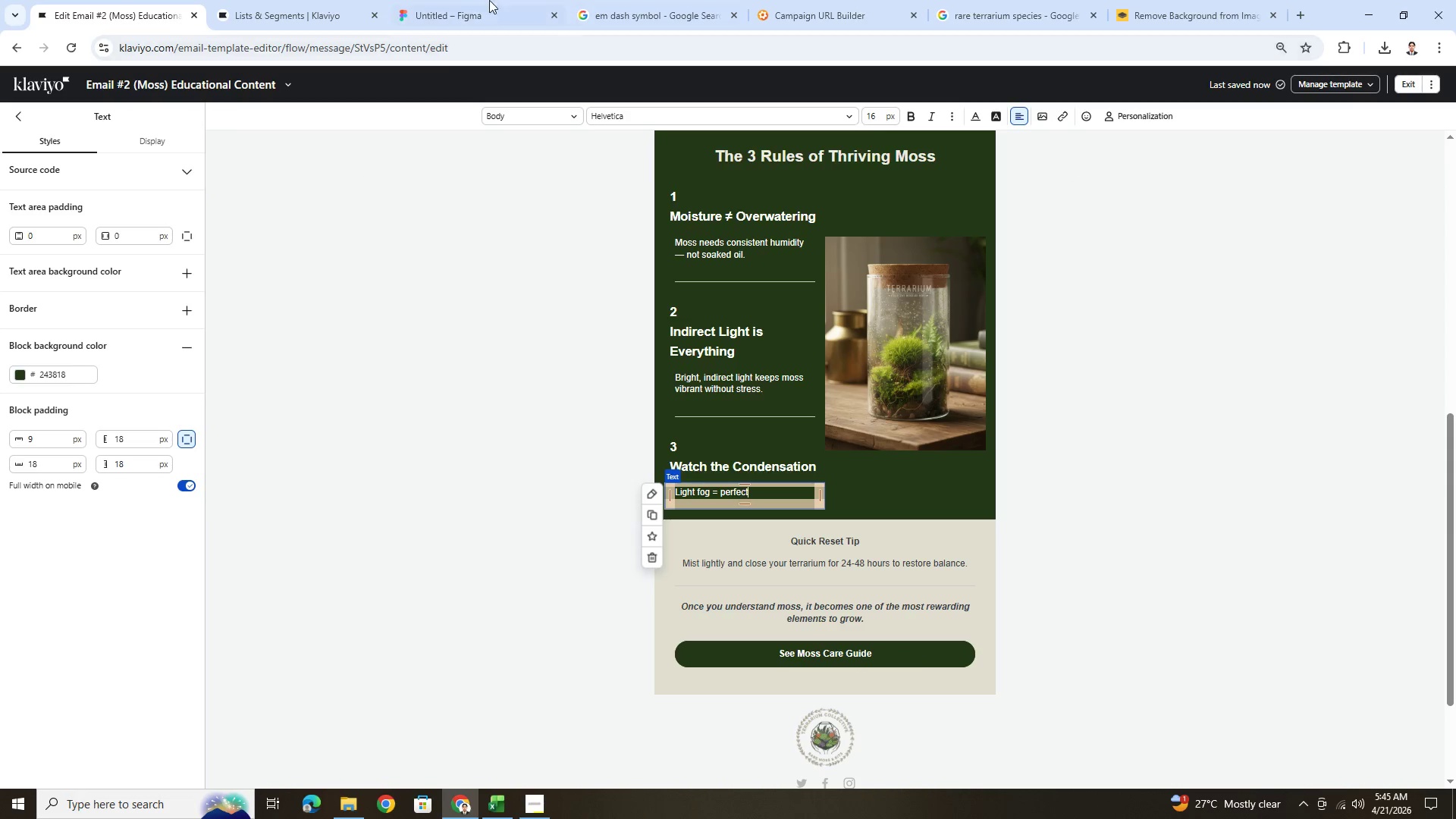 
wait(7.23)
 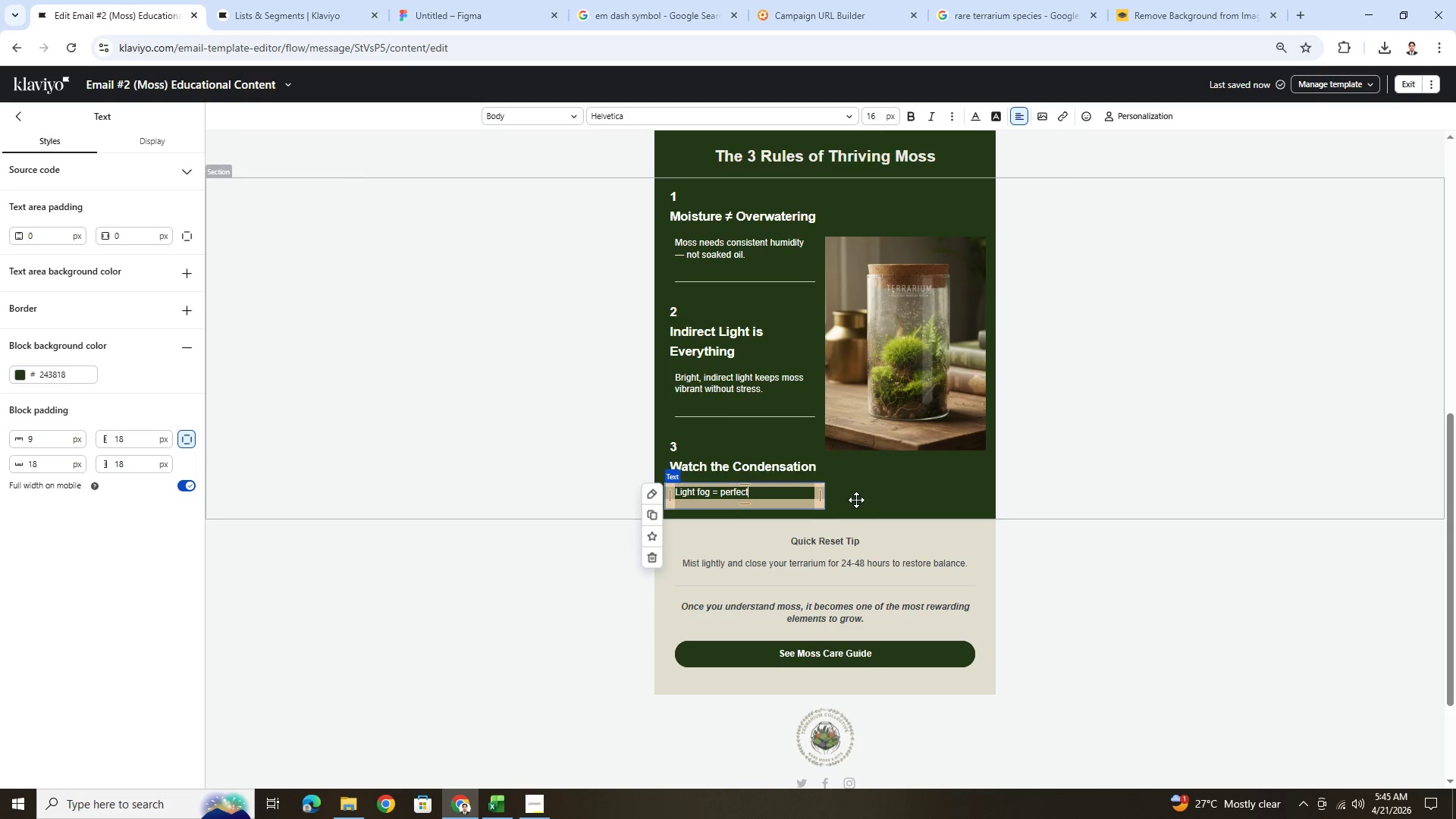 
left_click([620, 5])
 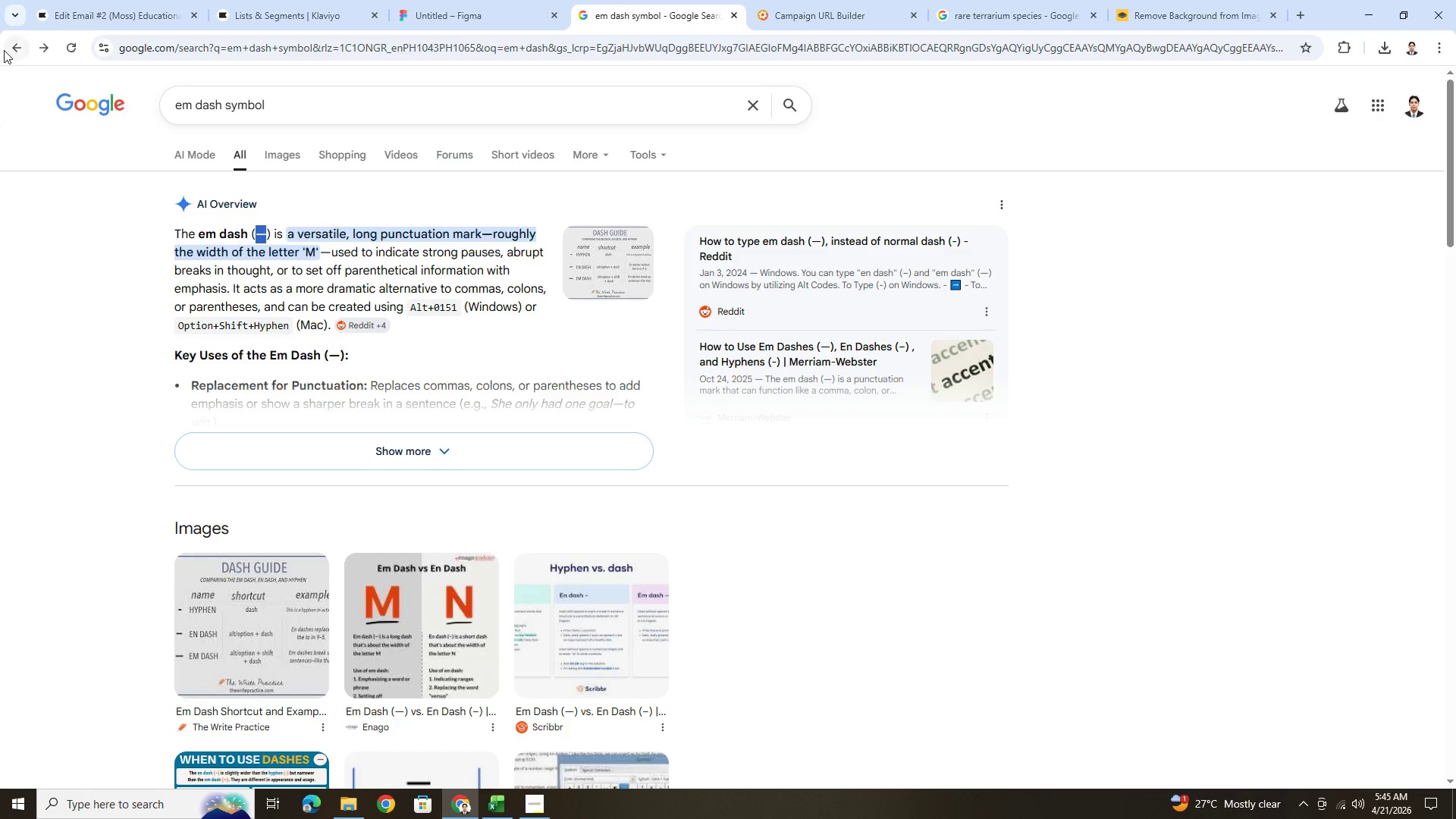 
left_click([5, 48])
 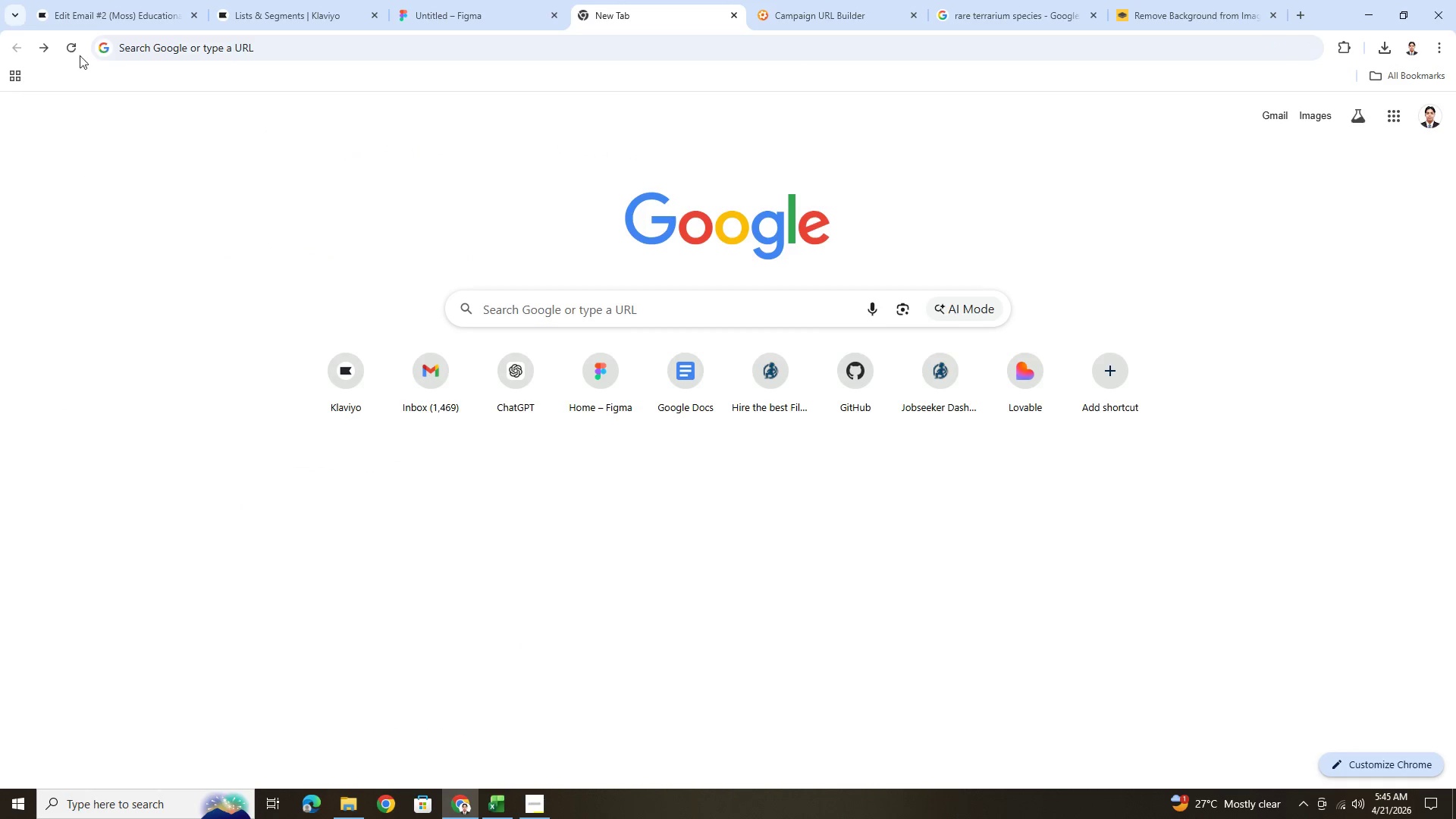 
left_click([42, 46])
 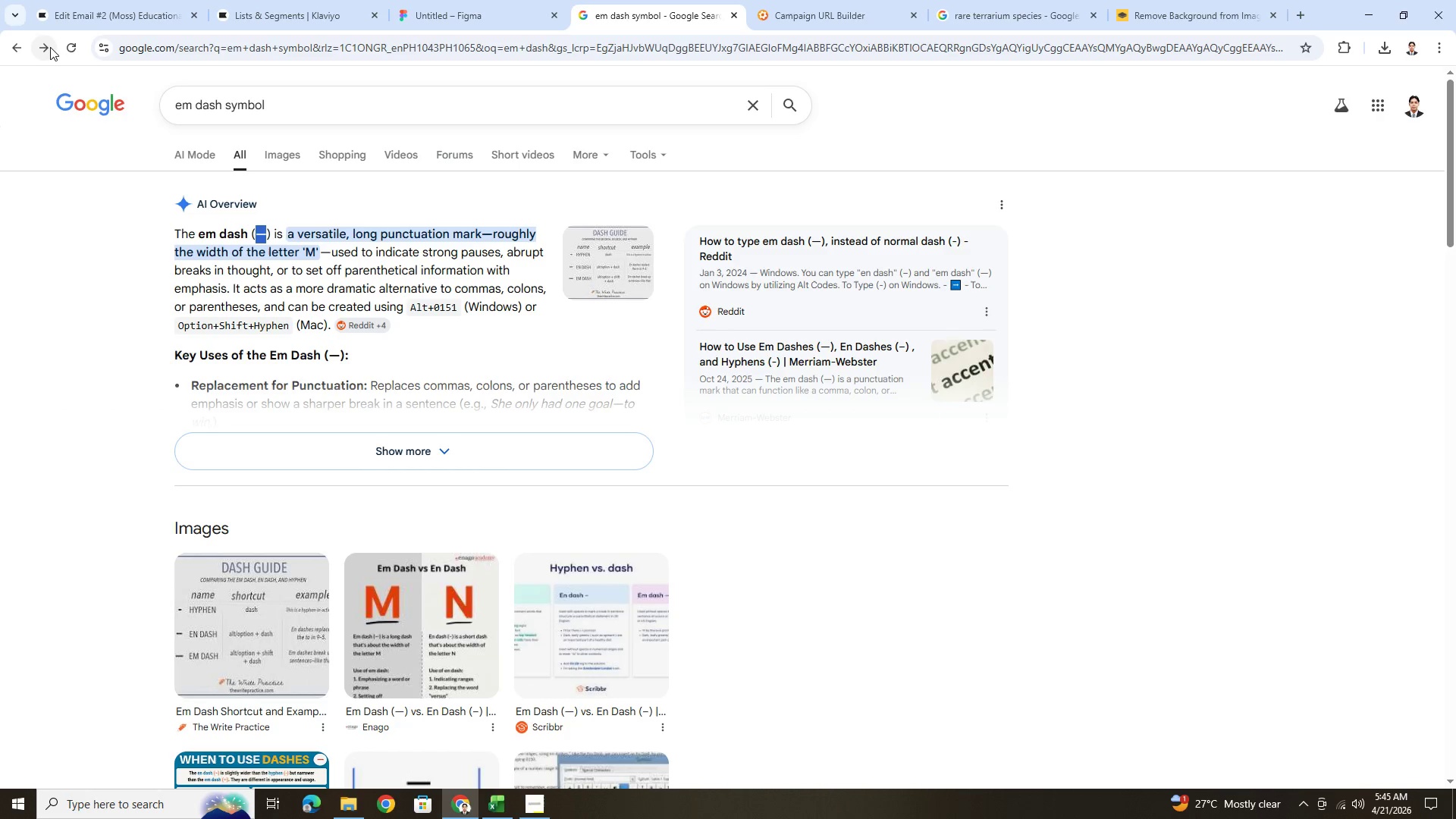 
left_click([50, 47])
 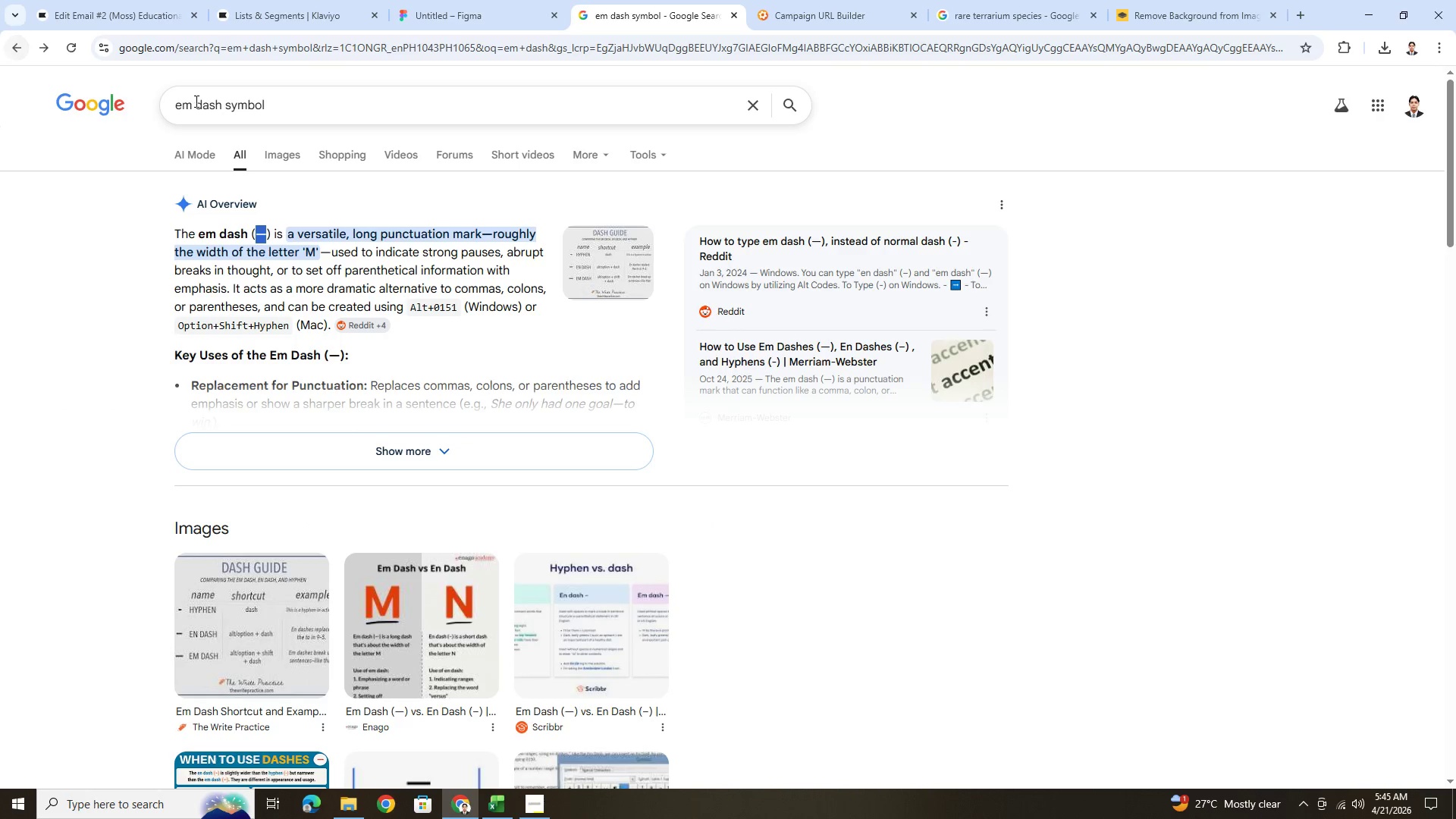 
left_click_drag(start_coordinate=[219, 106], to_coordinate=[155, 102])
 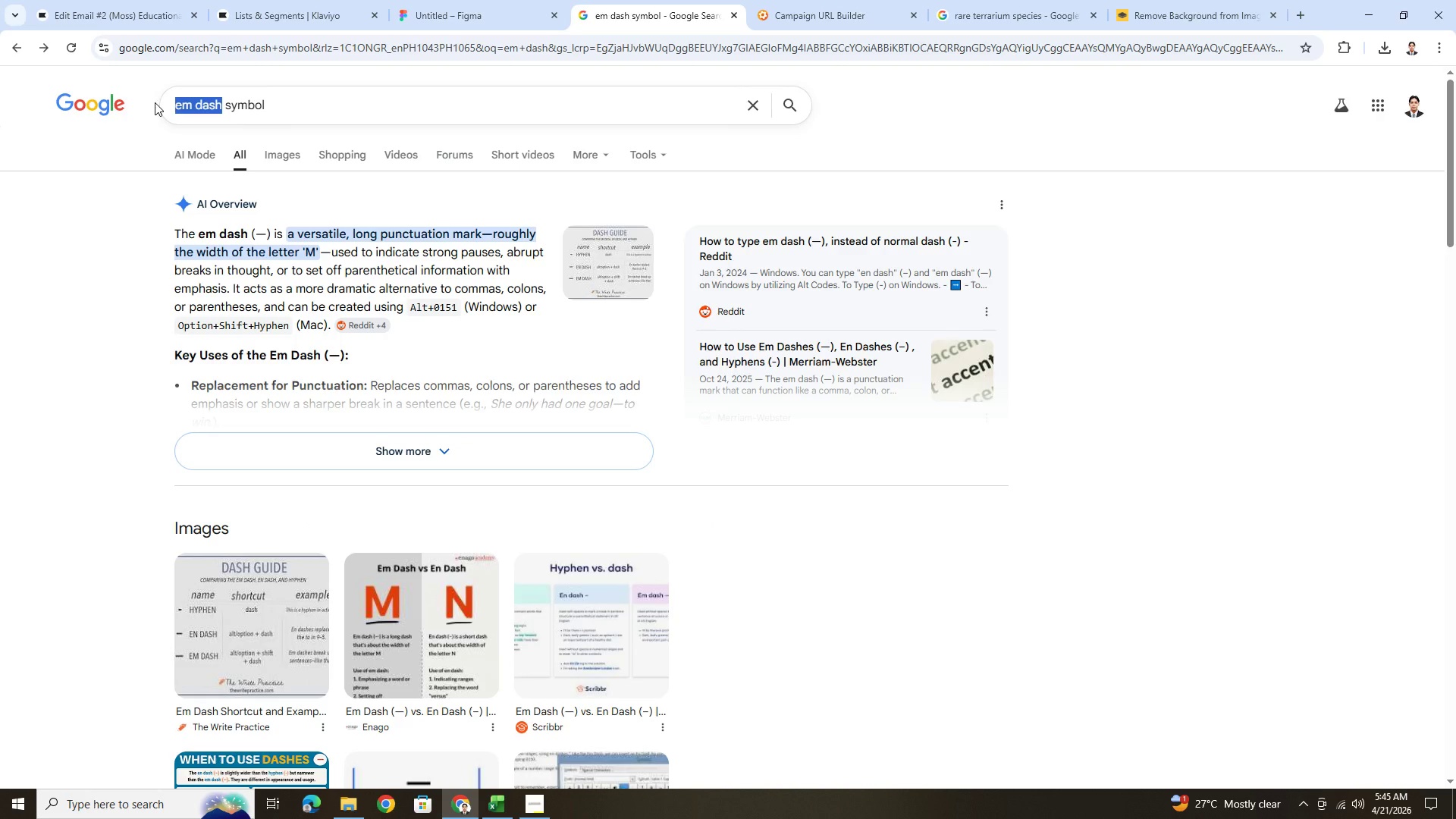 
type(bullet)
 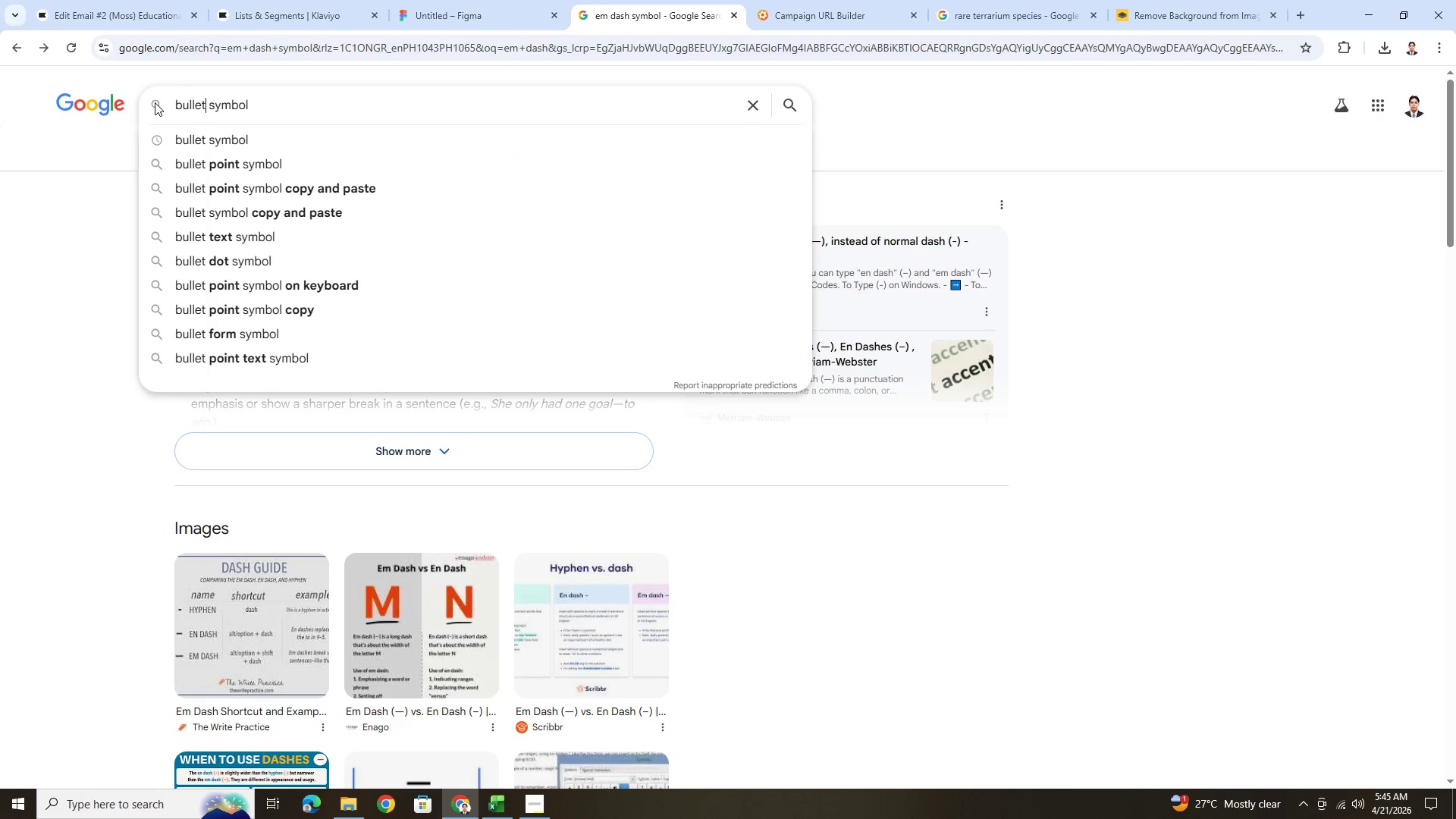 
key(Enter)
 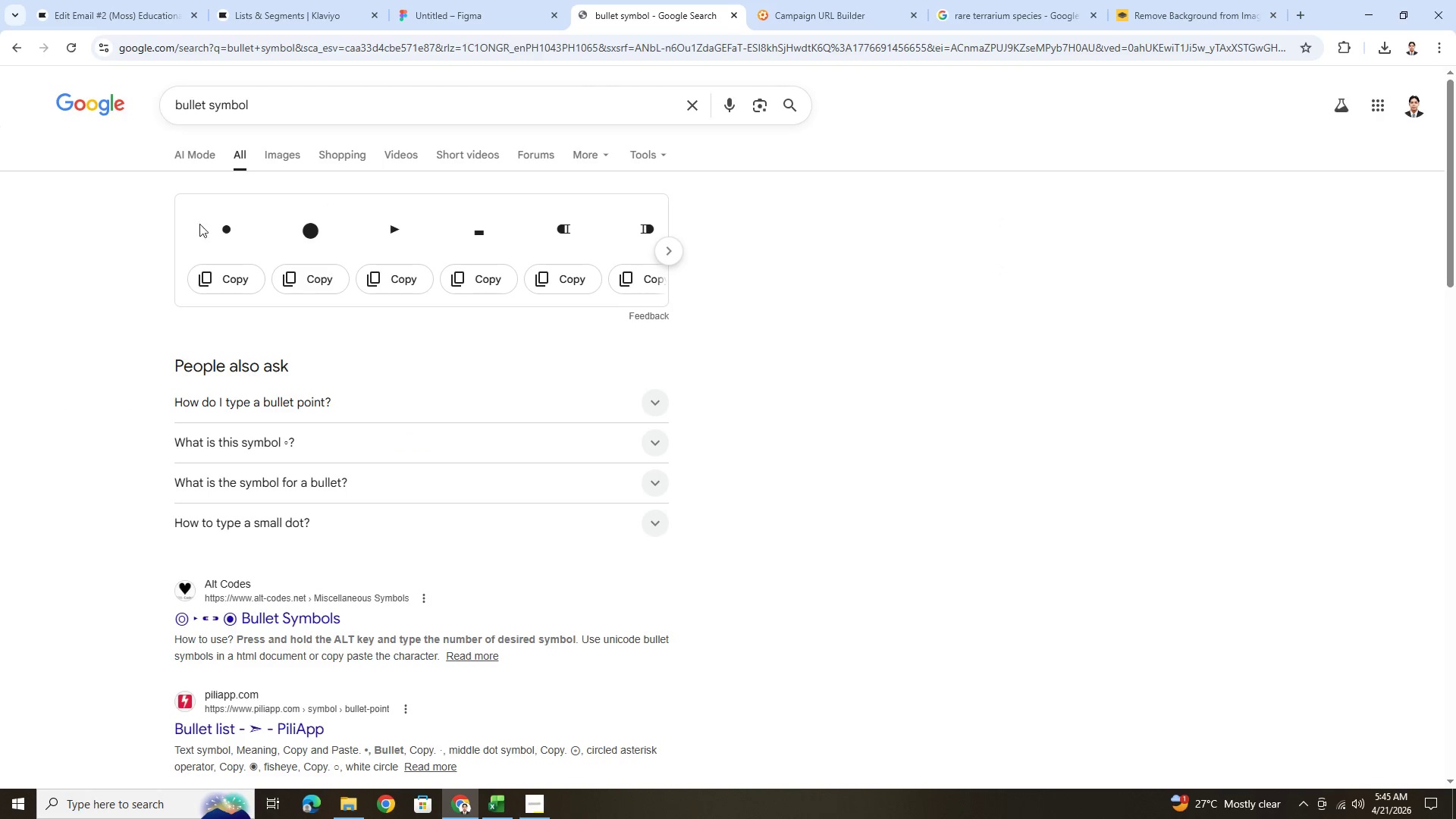 
left_click([233, 271])
 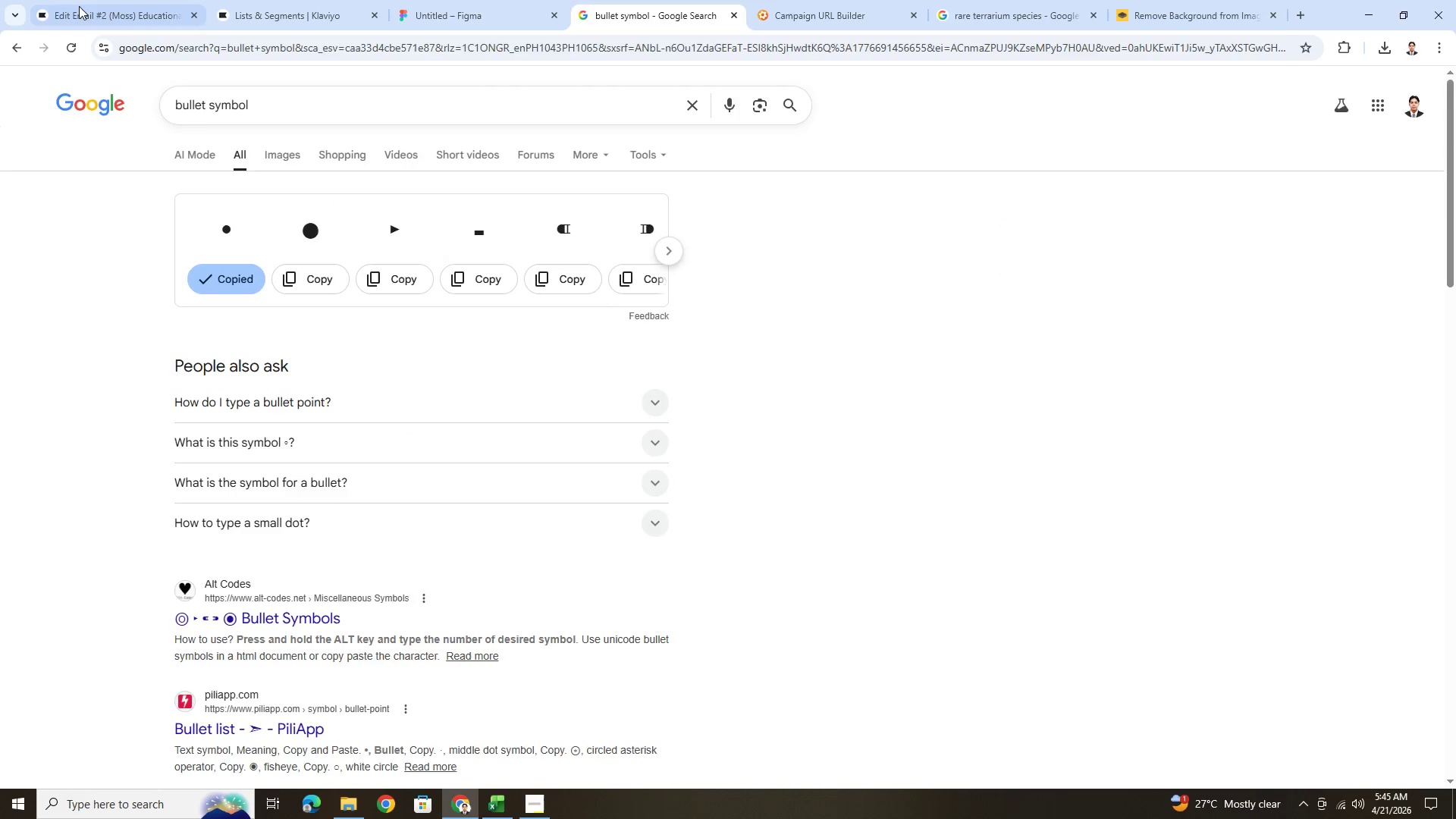 
left_click([79, 2])
 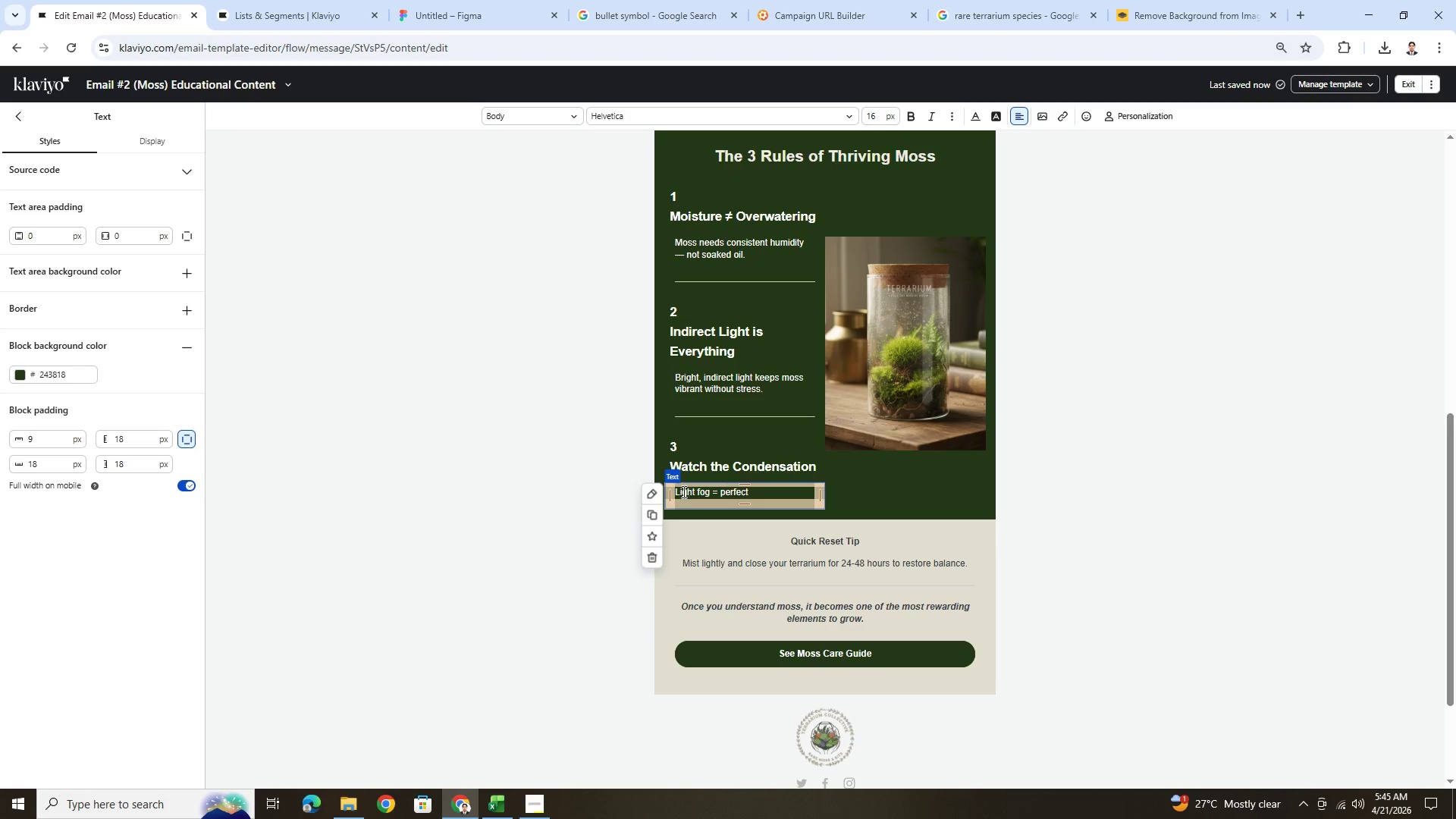 
left_click([678, 491])
 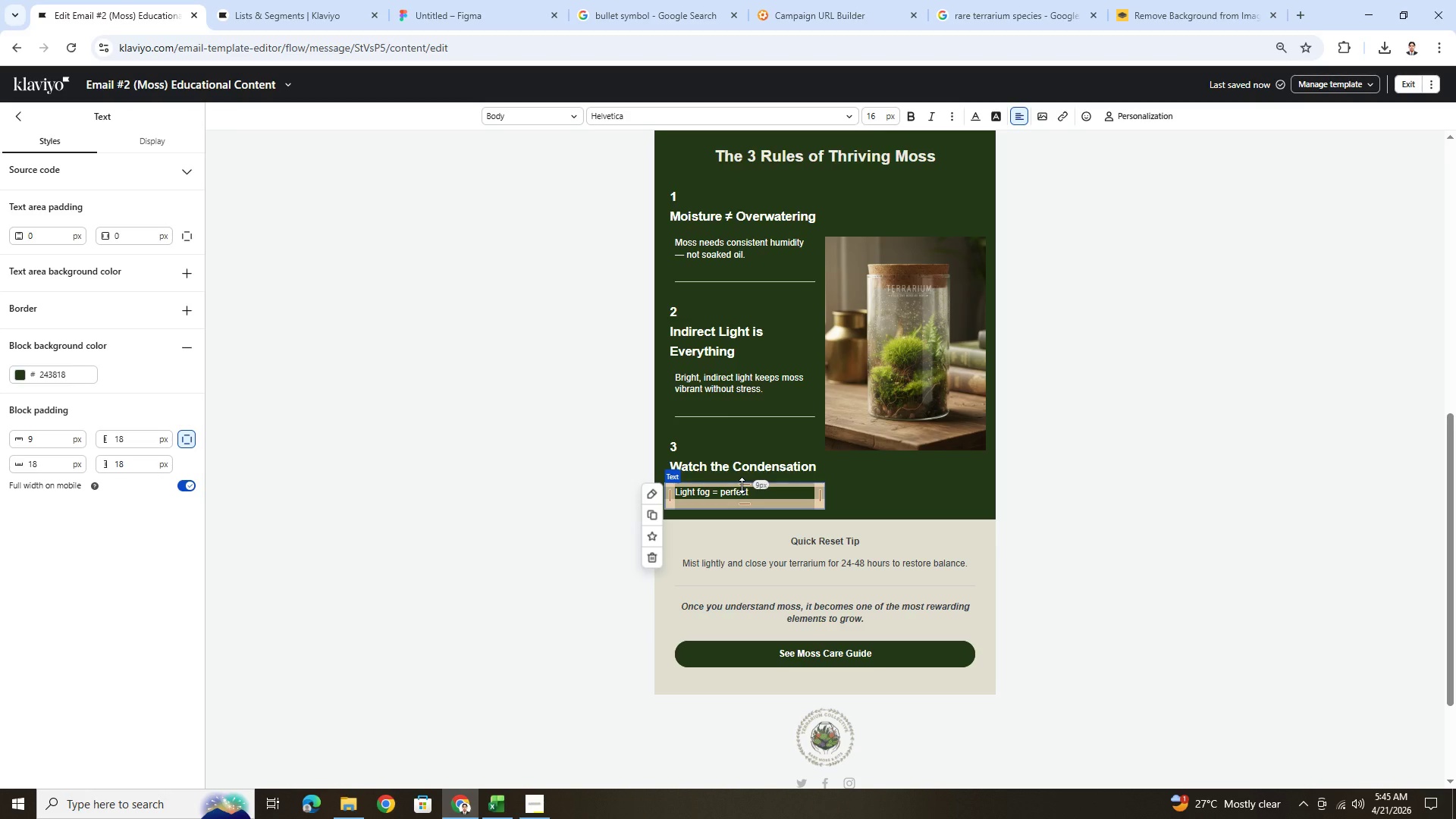 
key(ArrowLeft)
 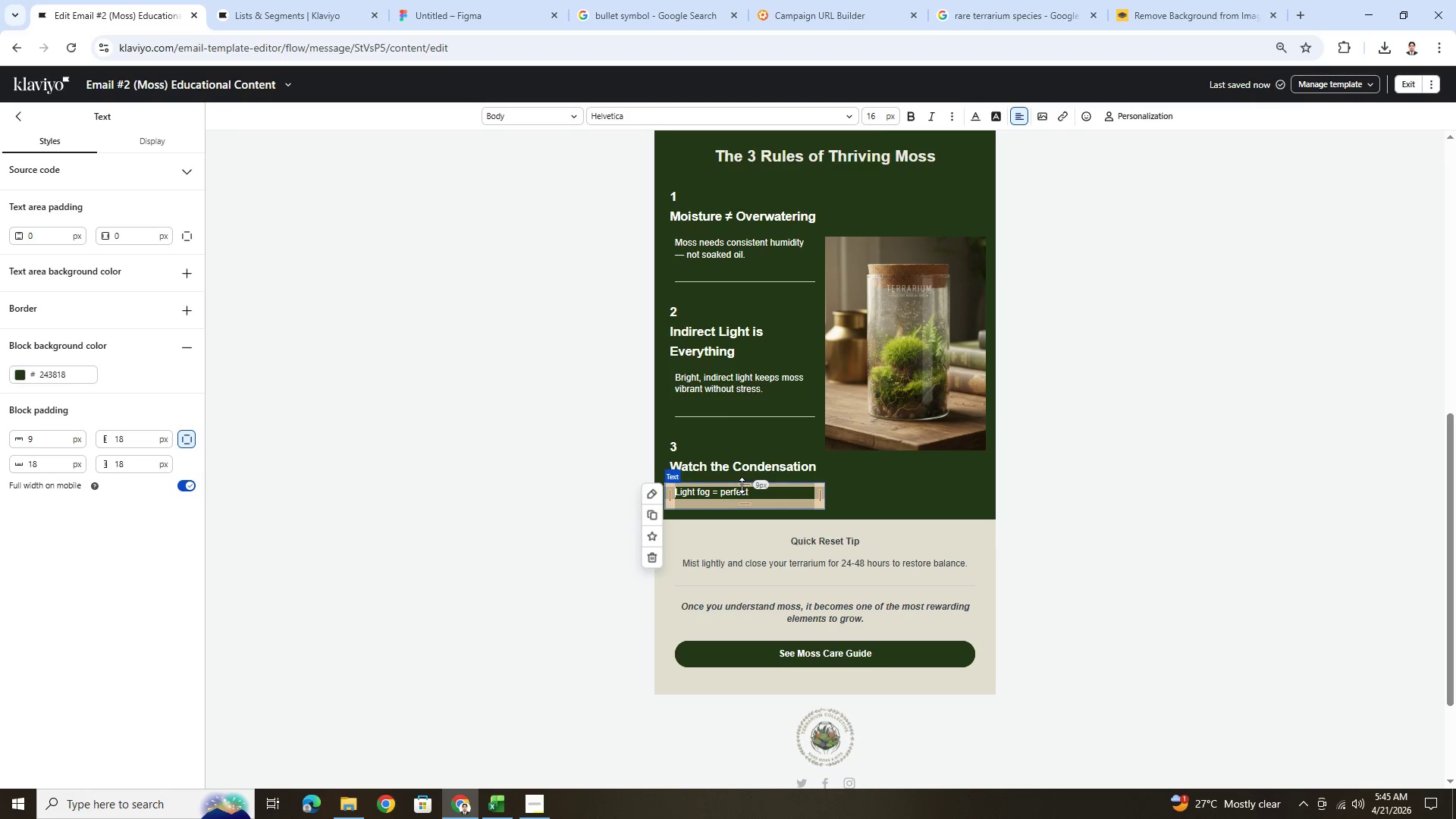 
key(ArrowLeft)
 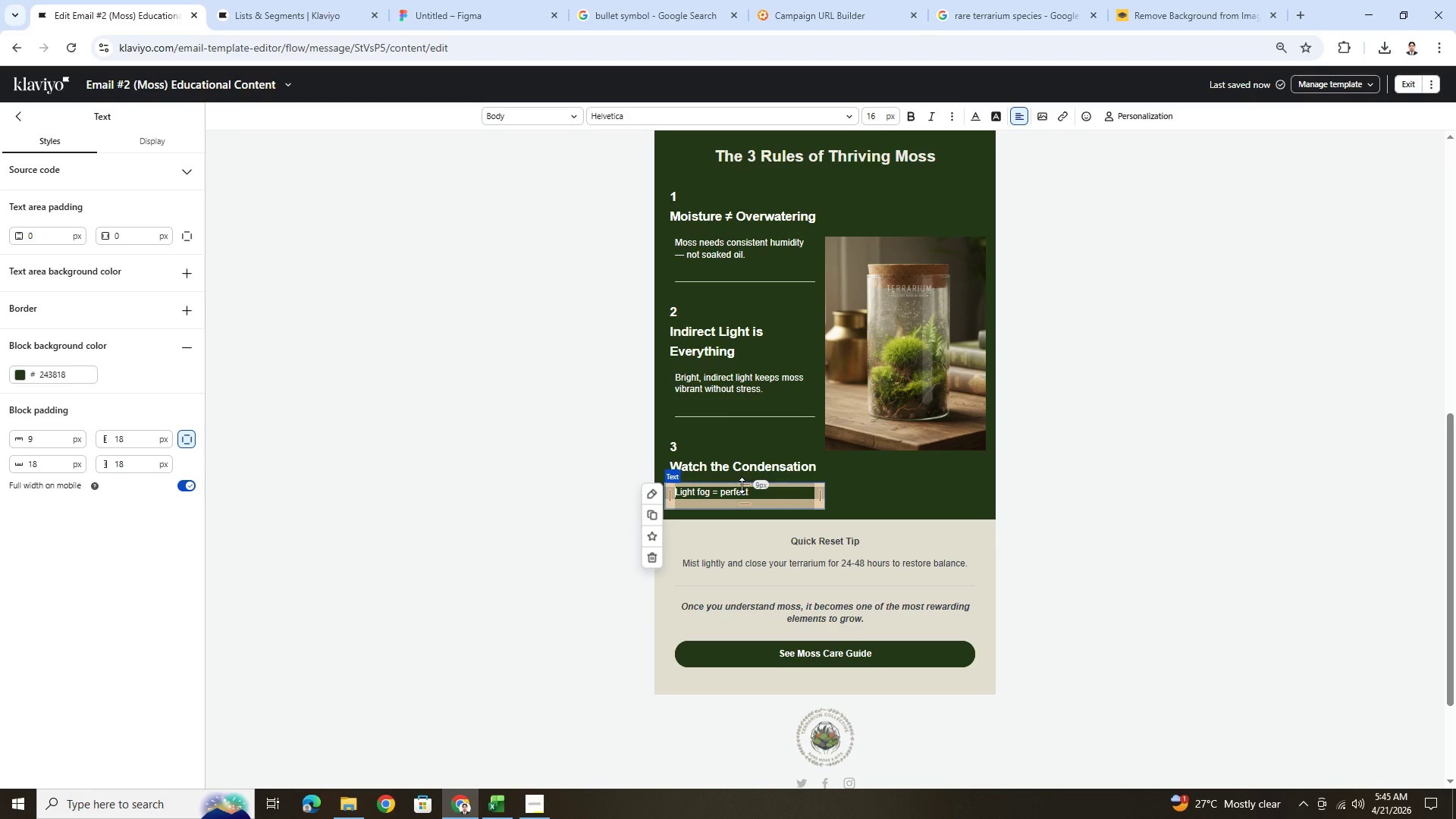 
key(ArrowLeft)
 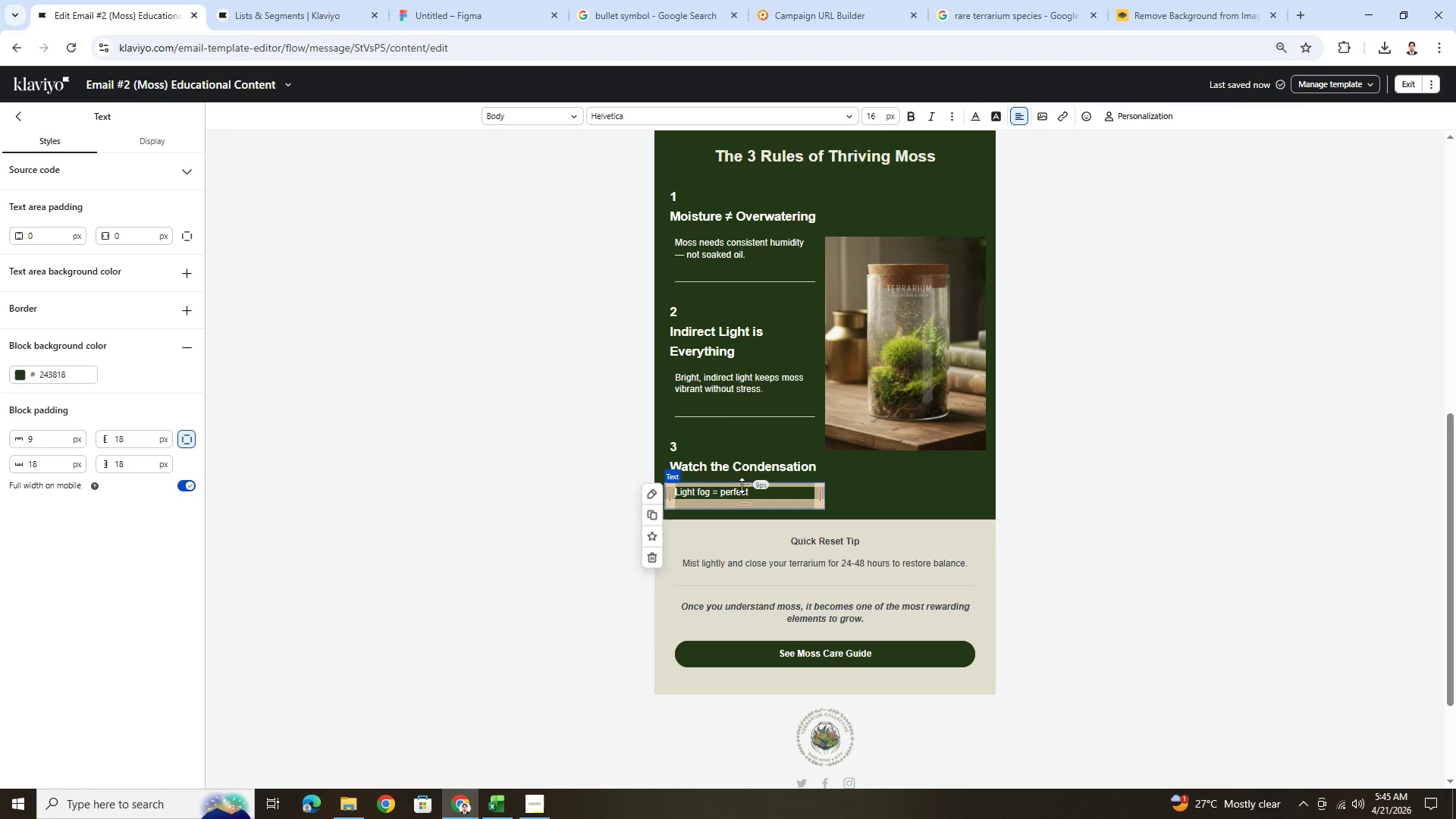 
key(Control+ControlLeft)
 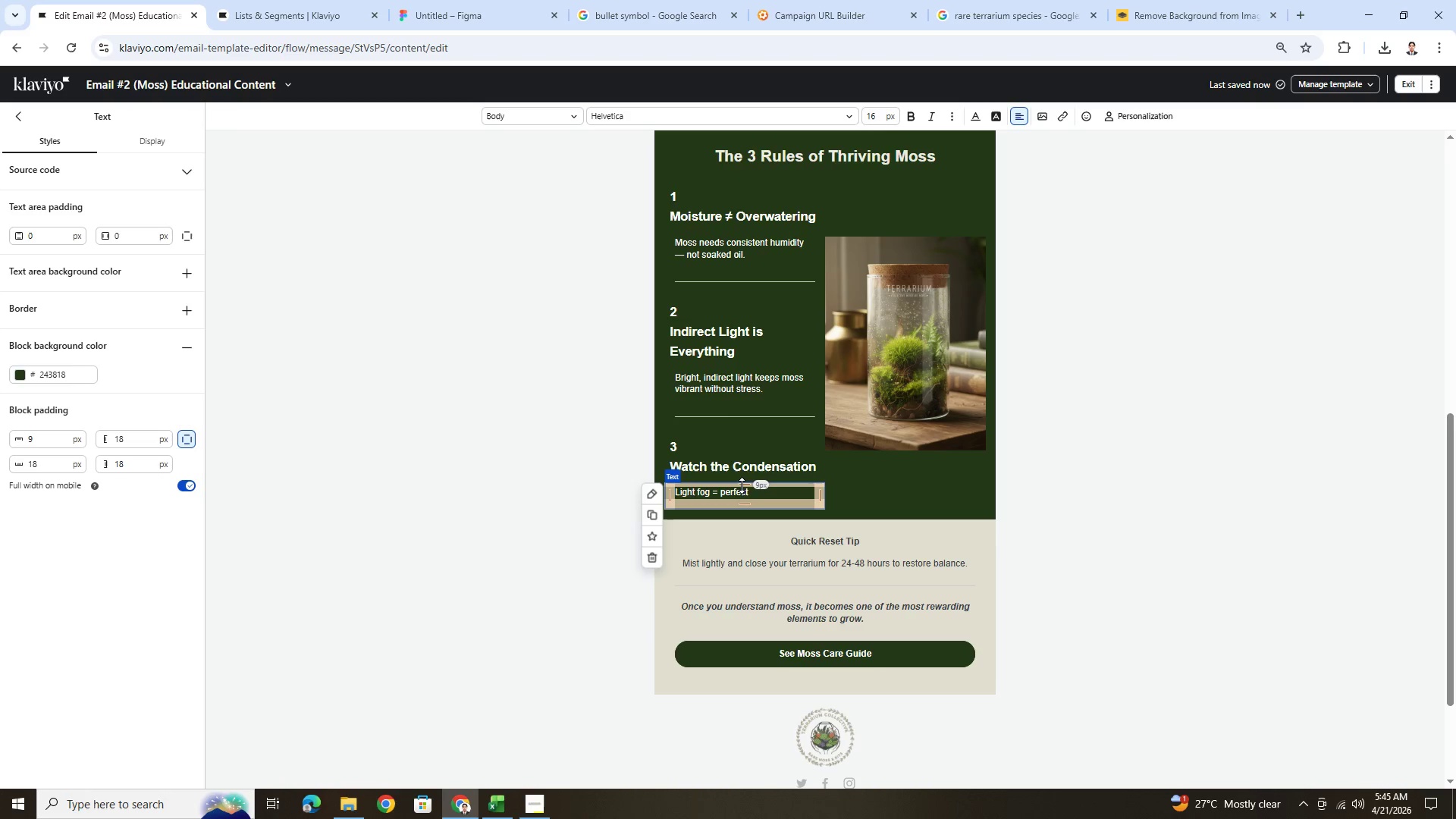 
key(Control+V)
 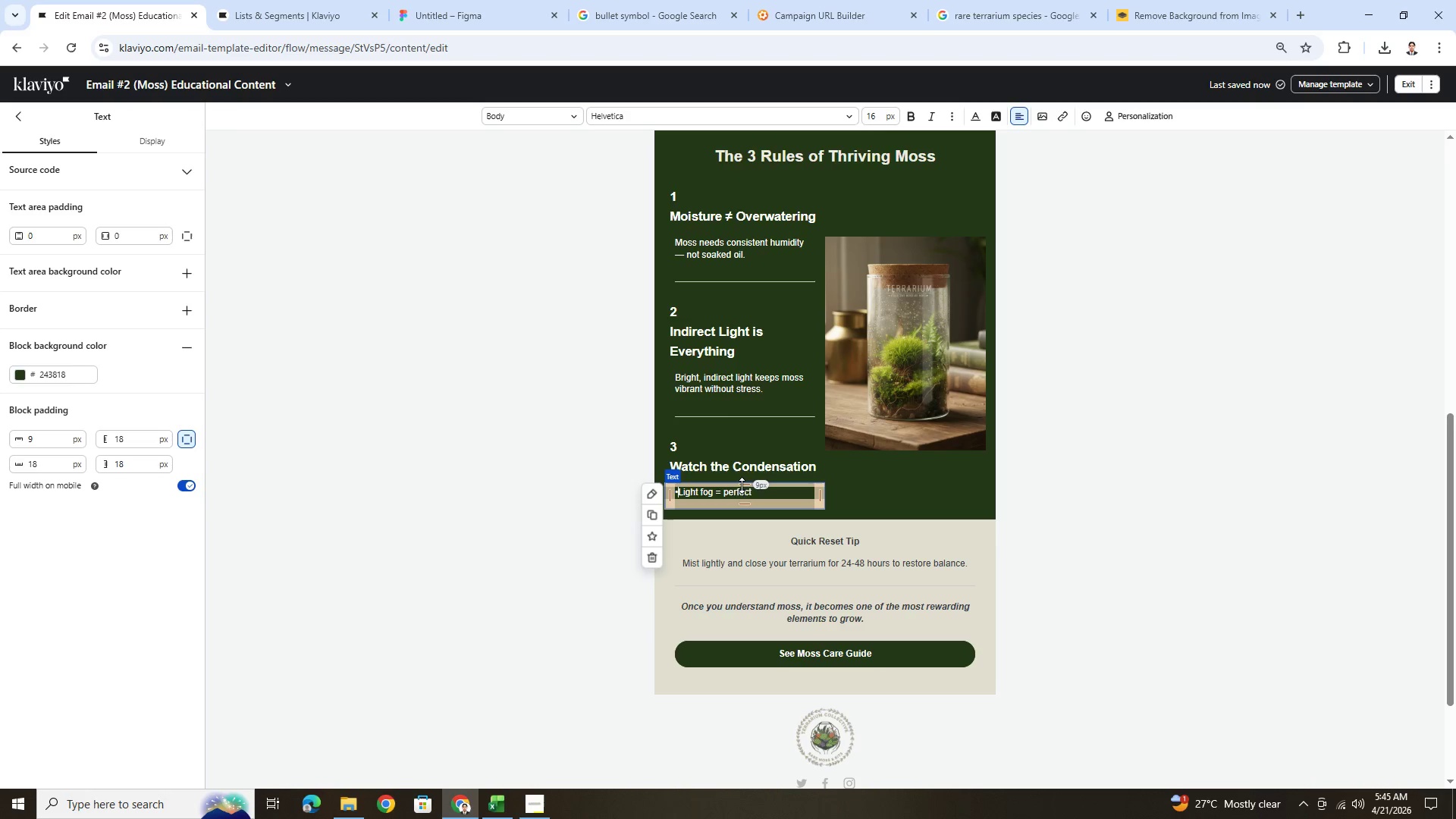 
key(Space)
 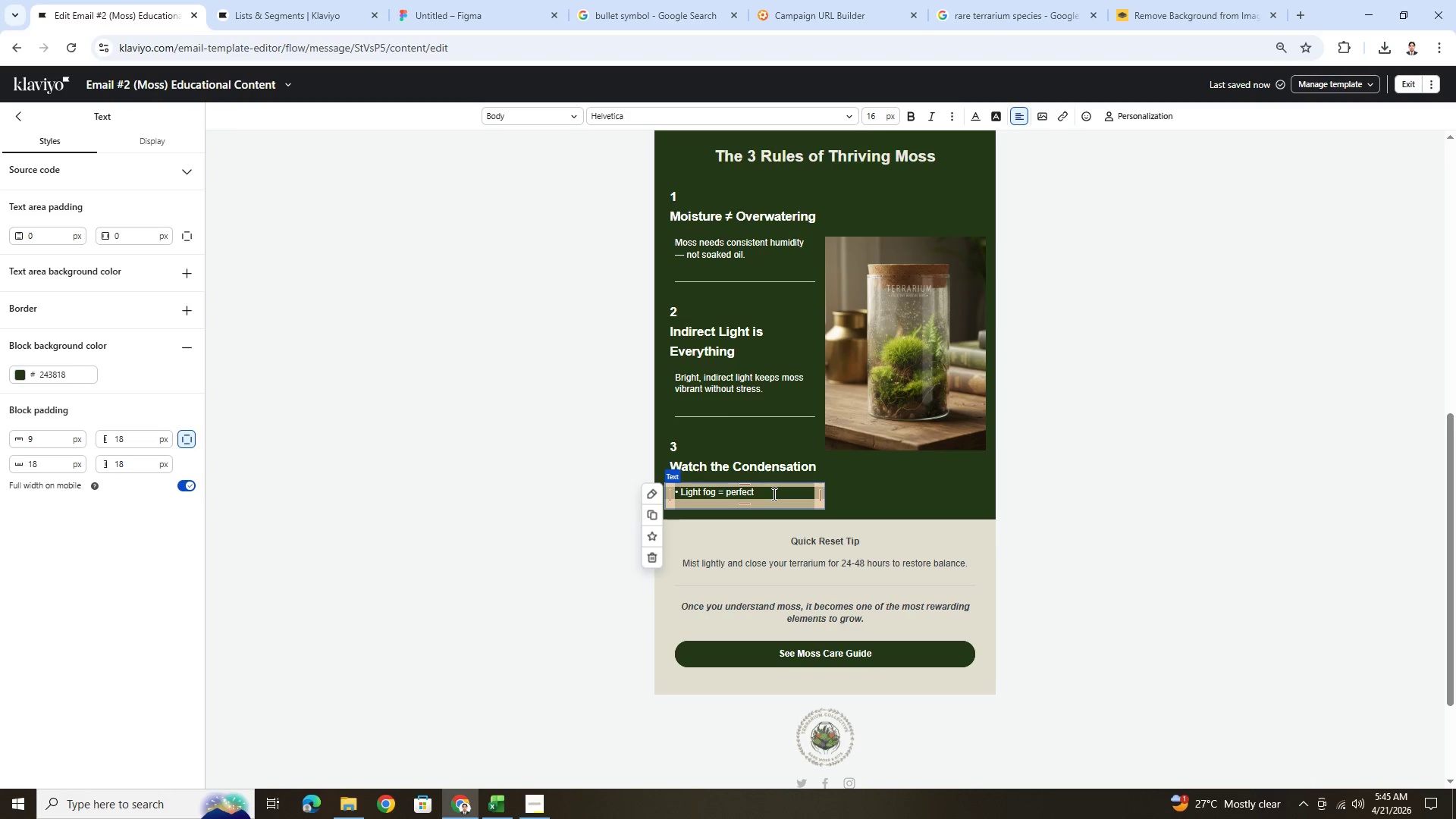 
left_click([773, 494])
 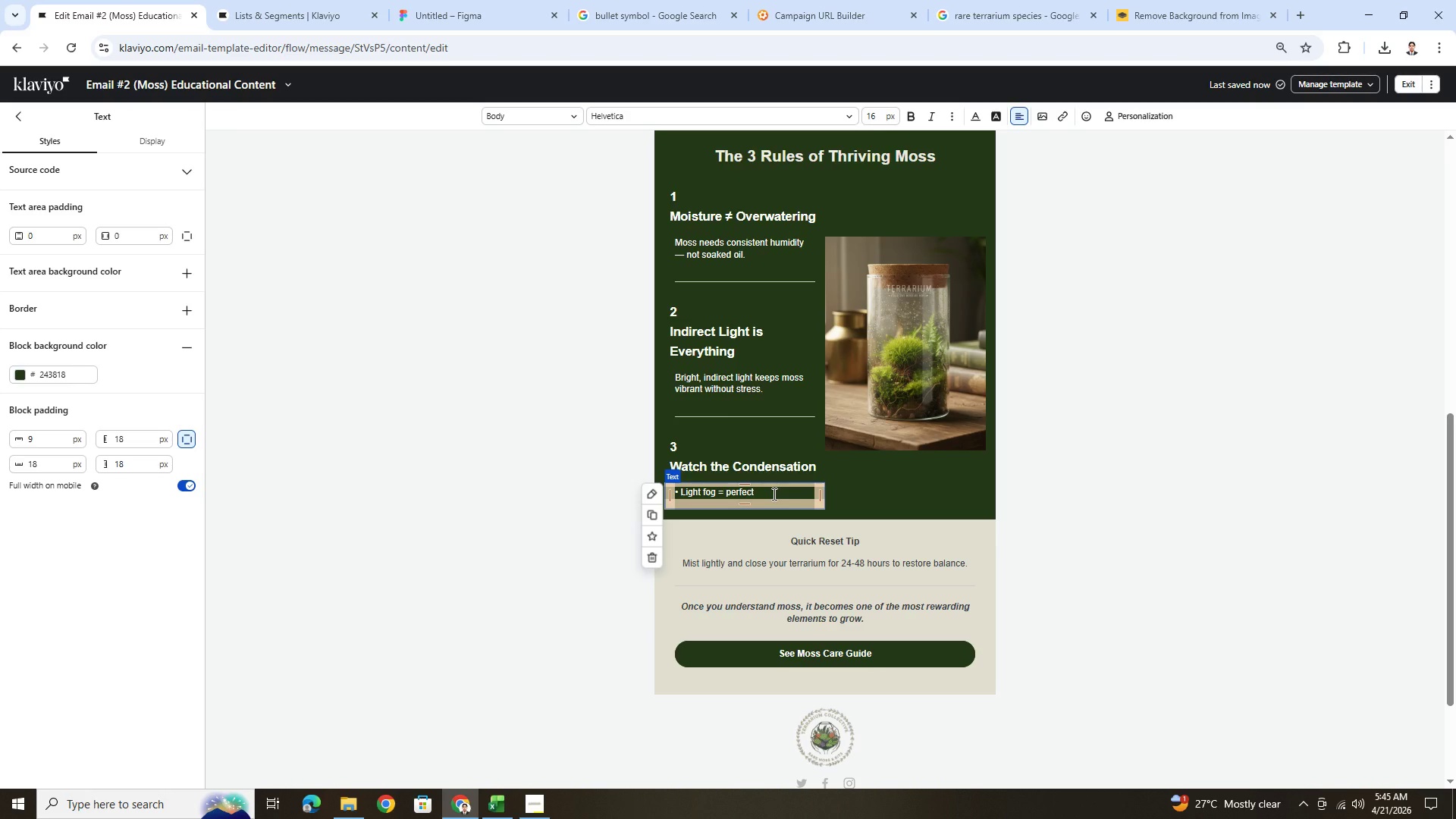 
key(Enter)
 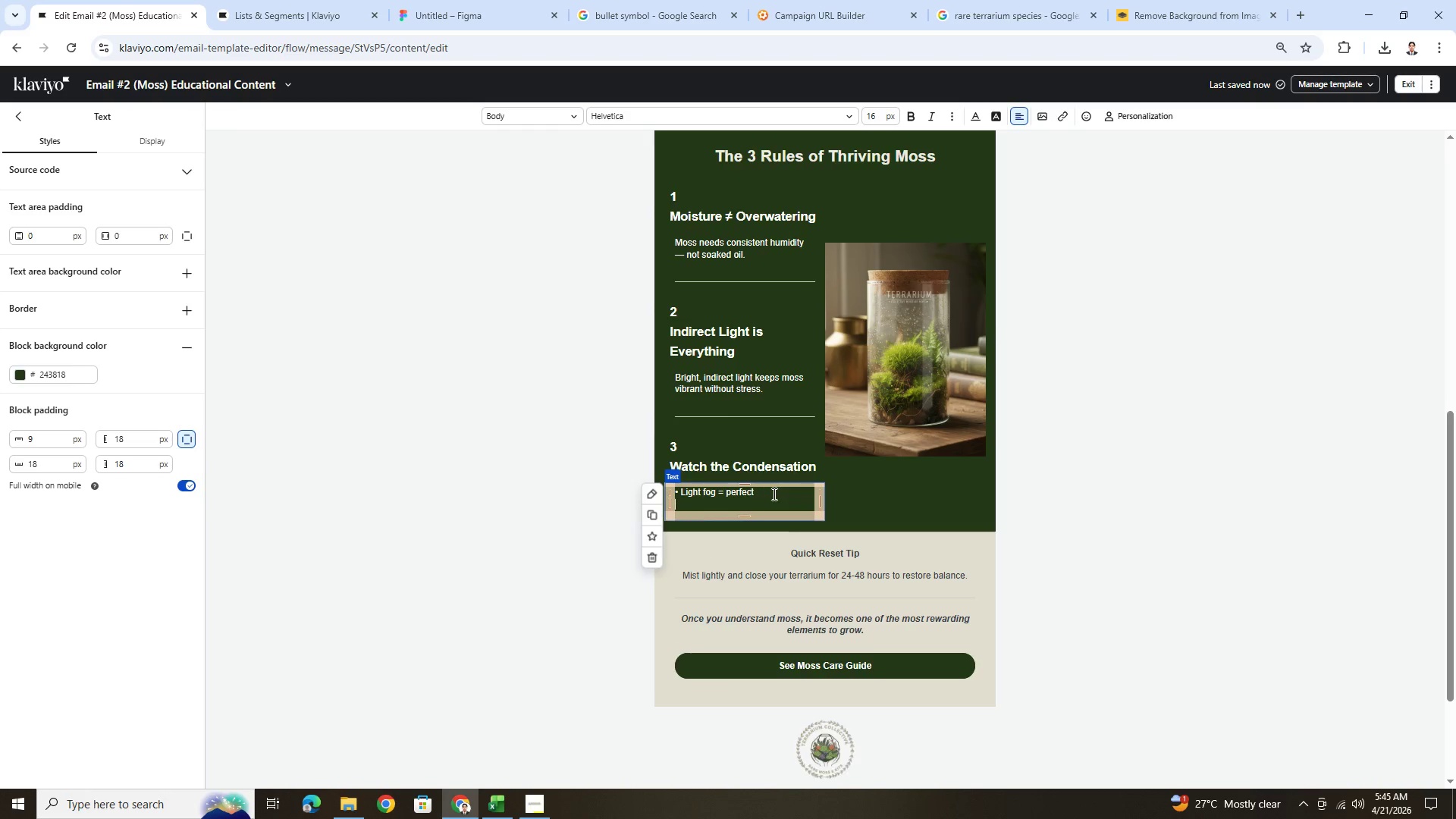 
key(Control+V)
 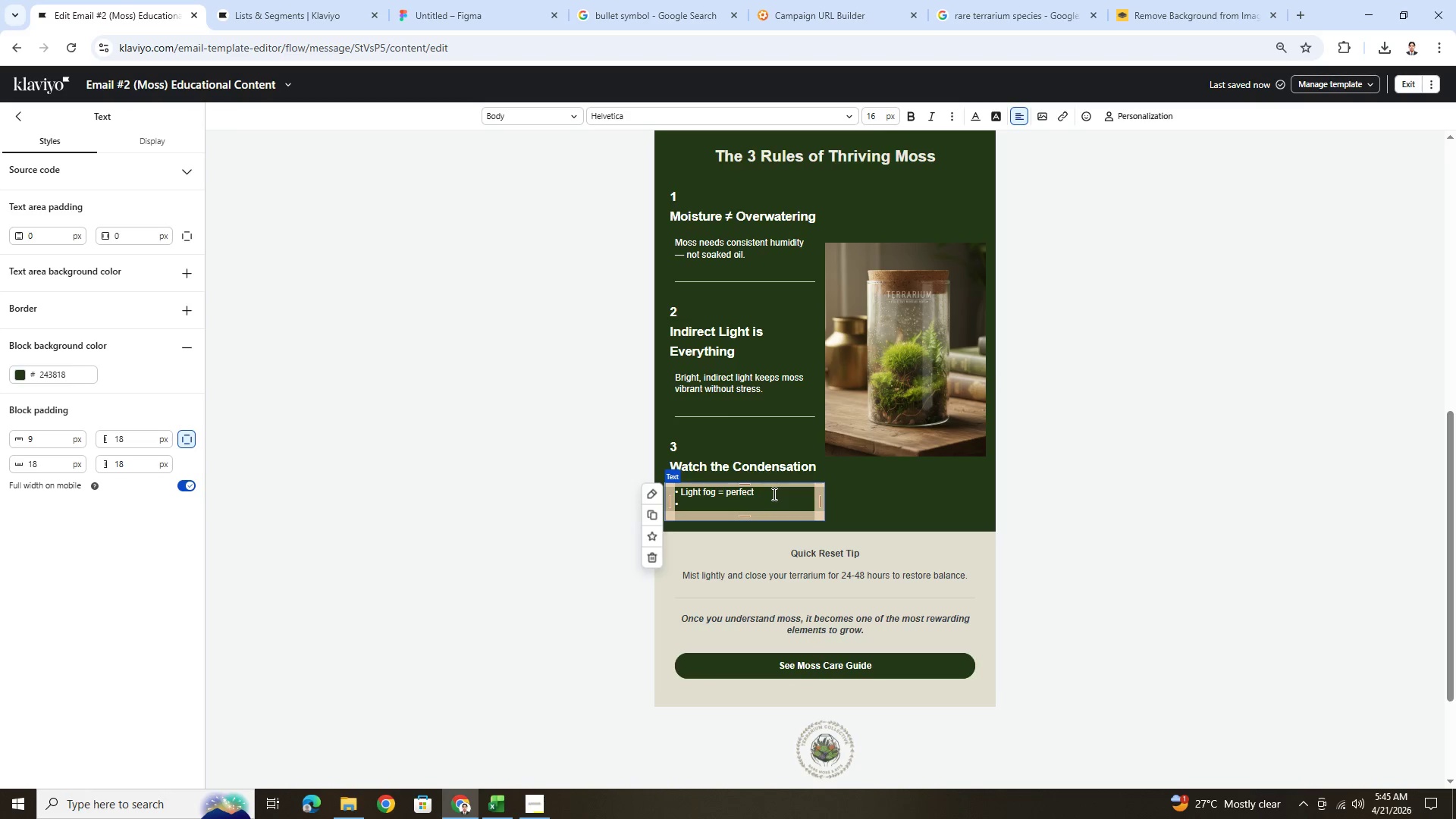 
type( No moisture = too dry)
 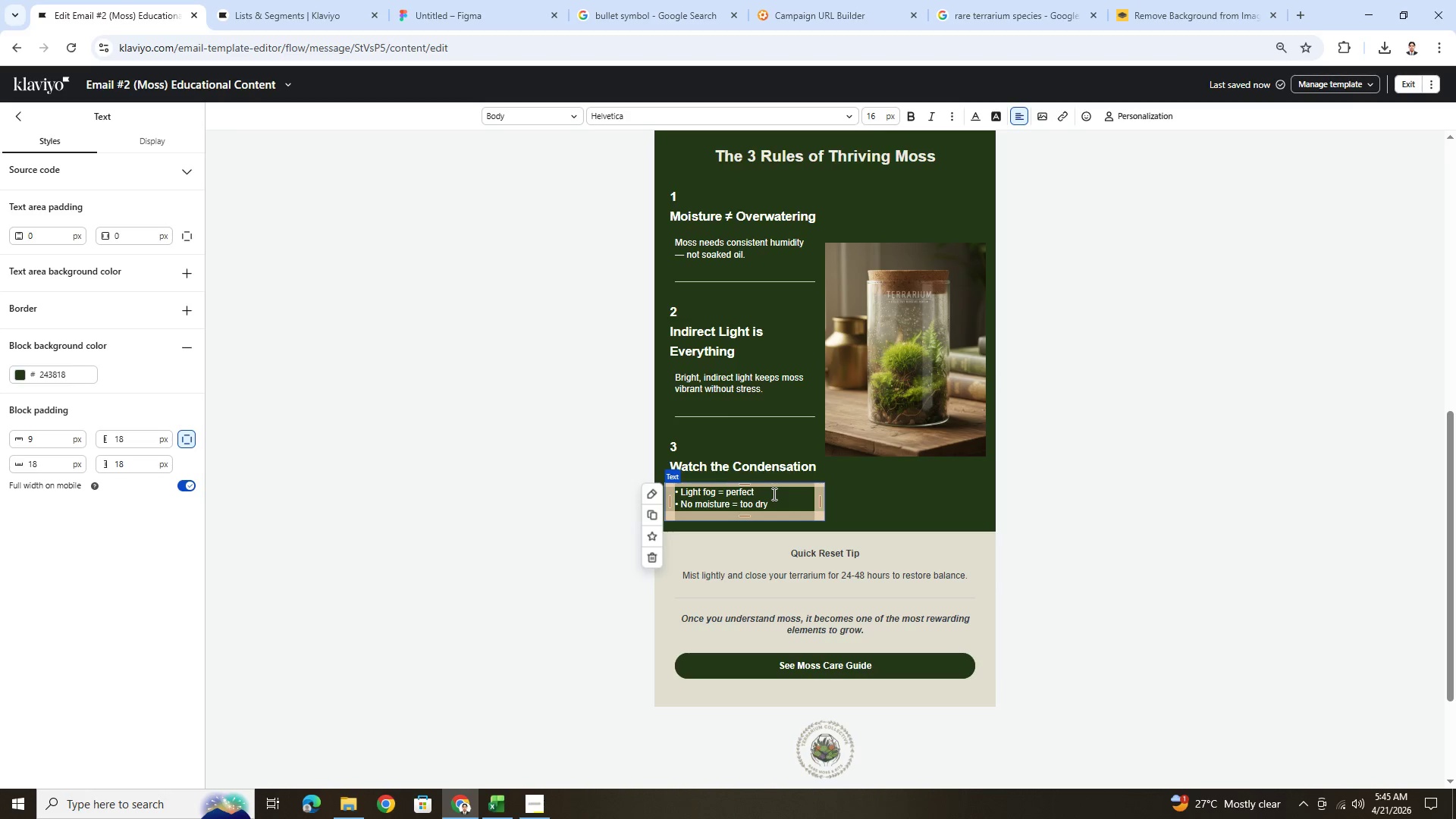 
key(Enter)
 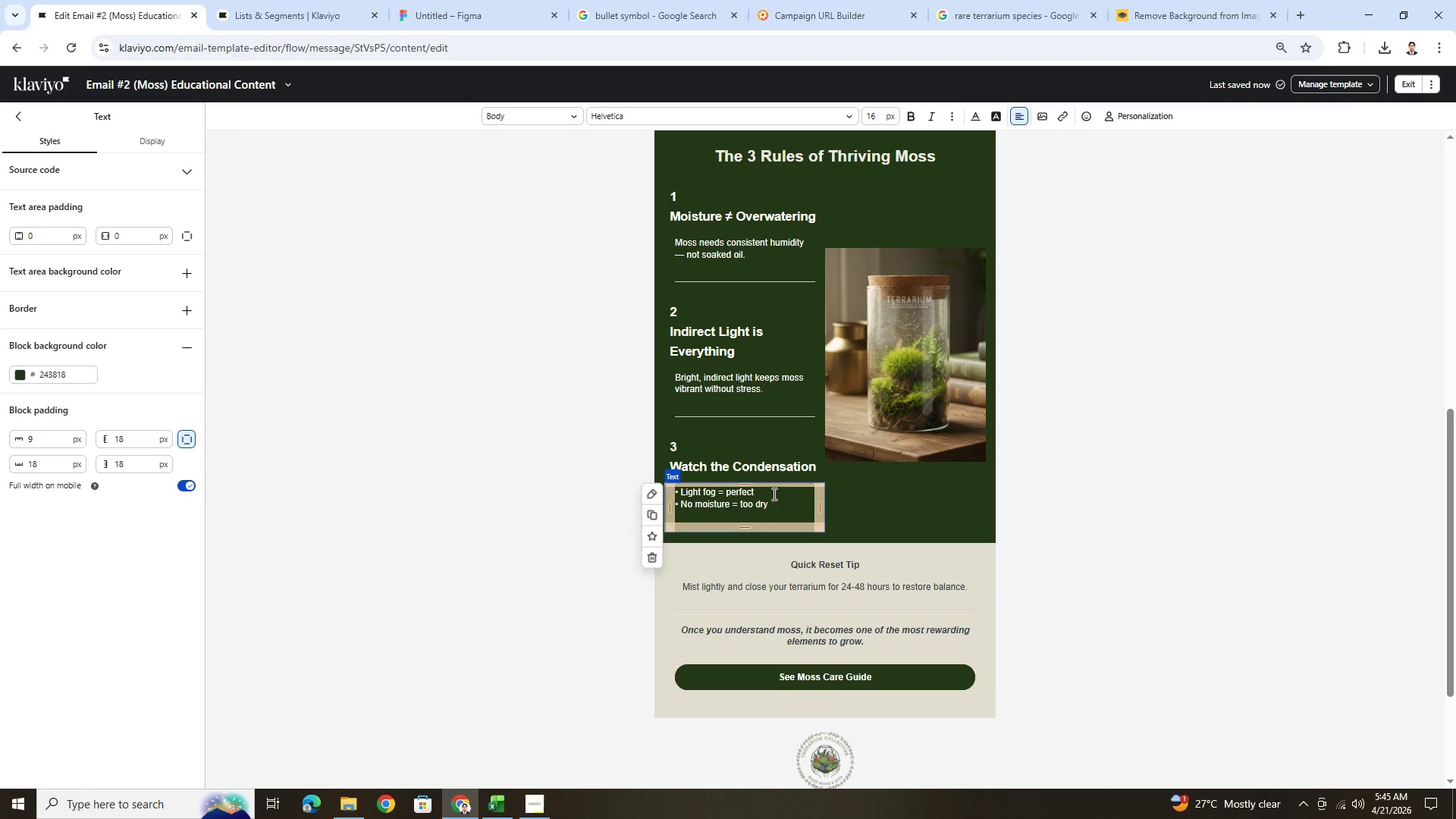 
key(Control+V)
 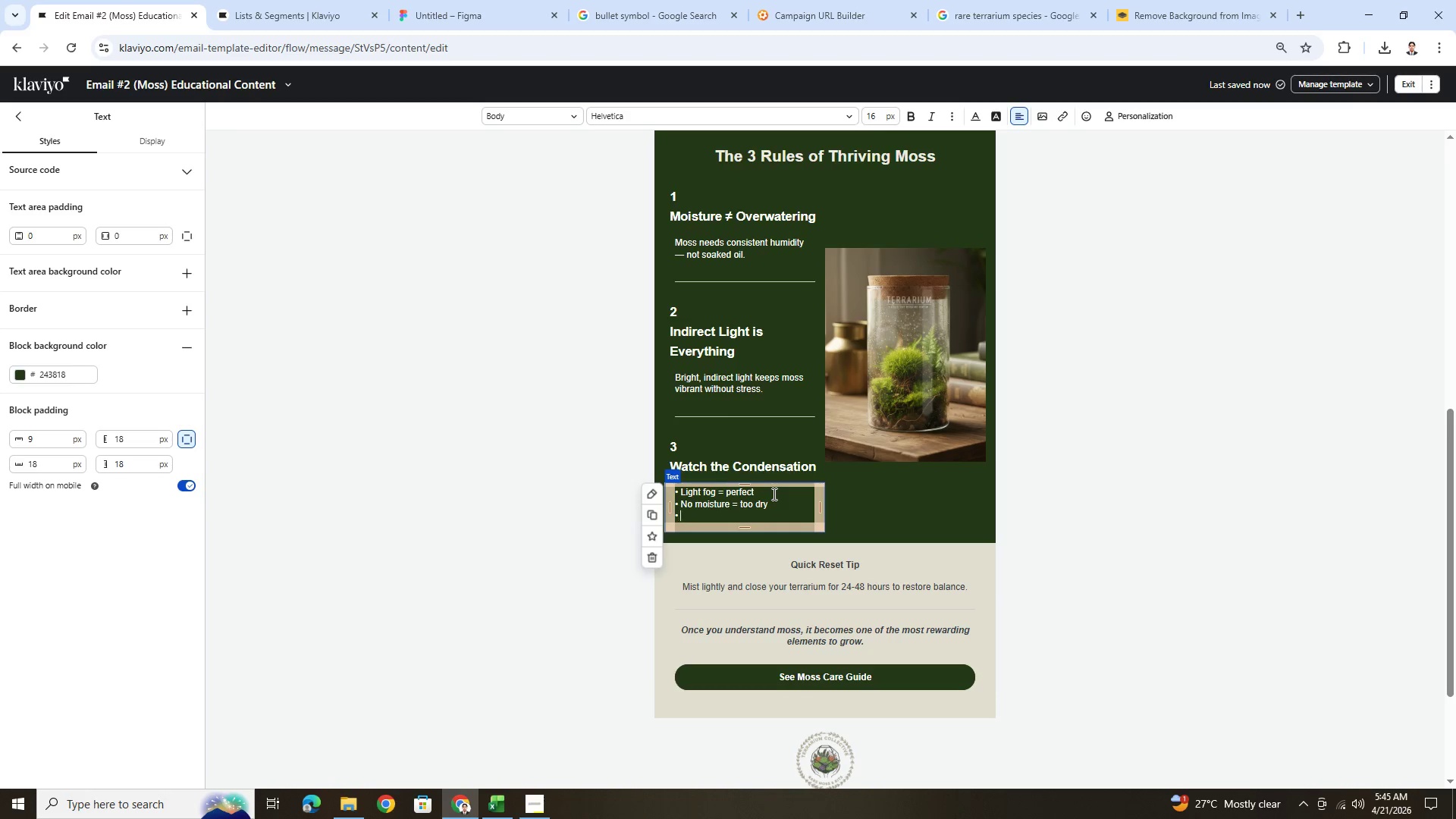 
type( Heavy droplets = too wet)
 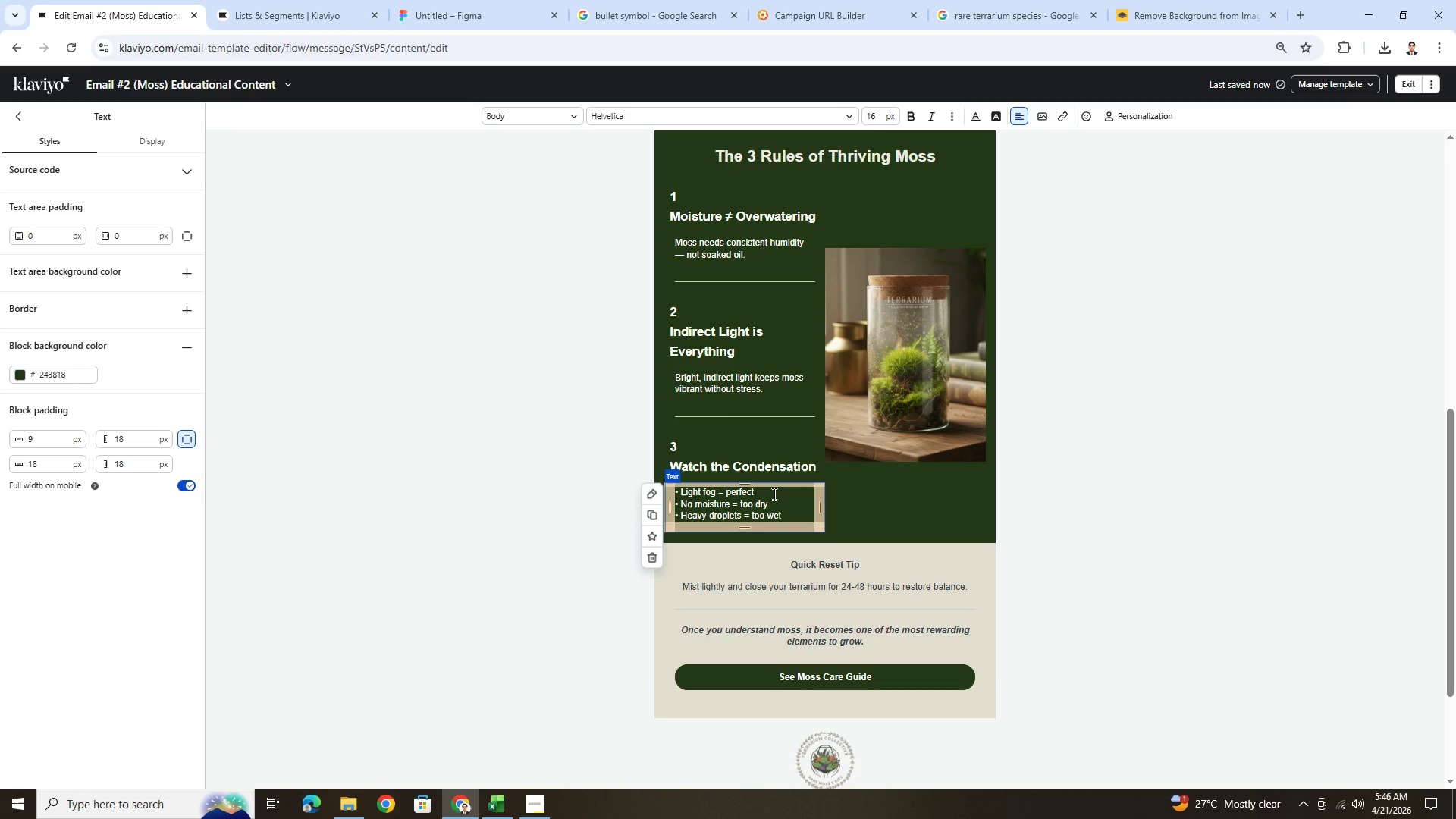 
left_click([1188, 501])
 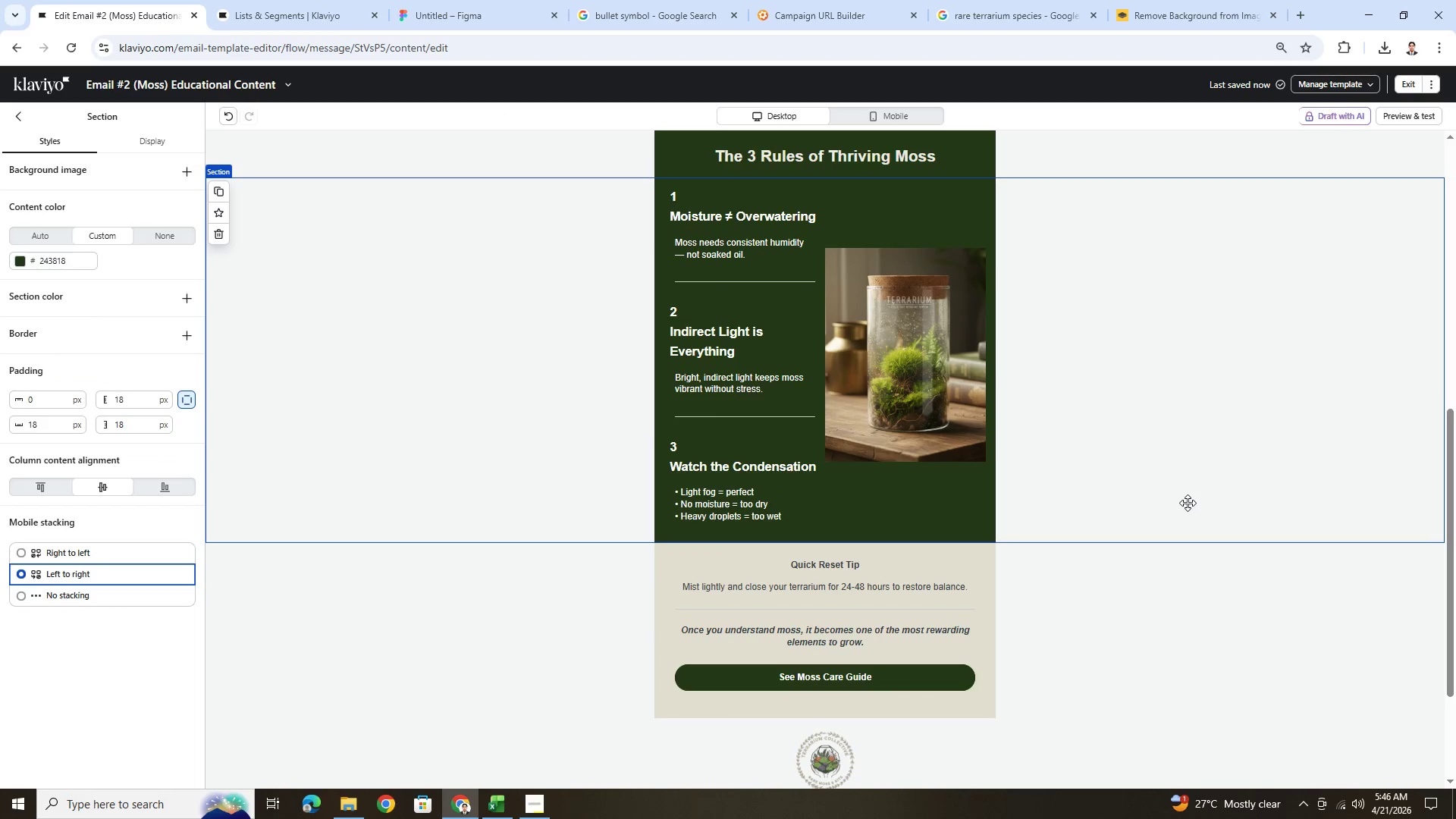 
scroll: coordinate [1182, 512], scroll_direction: up, amount: 1.0
 